 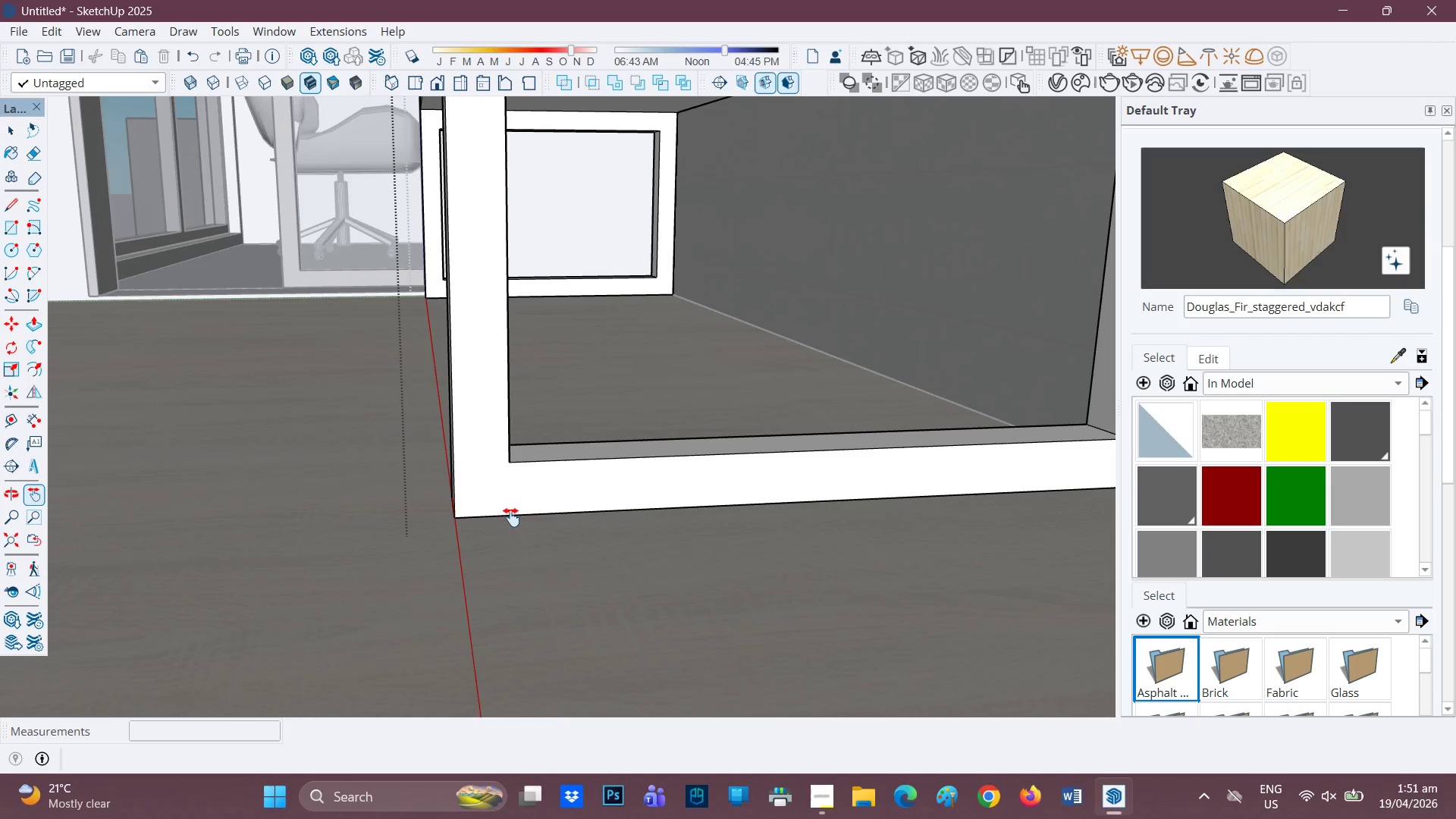 
key(R)
 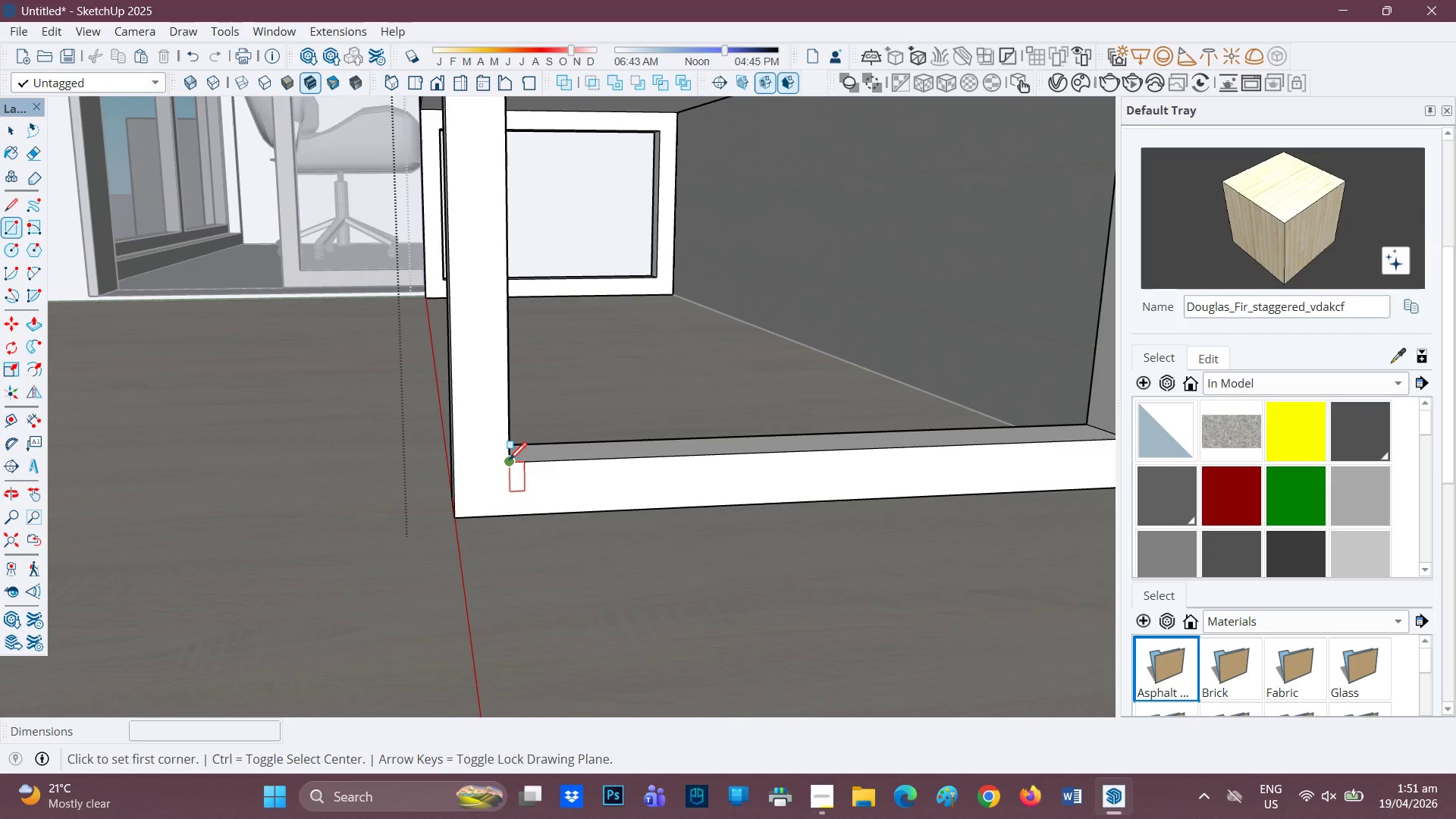 
left_click([510, 460])
 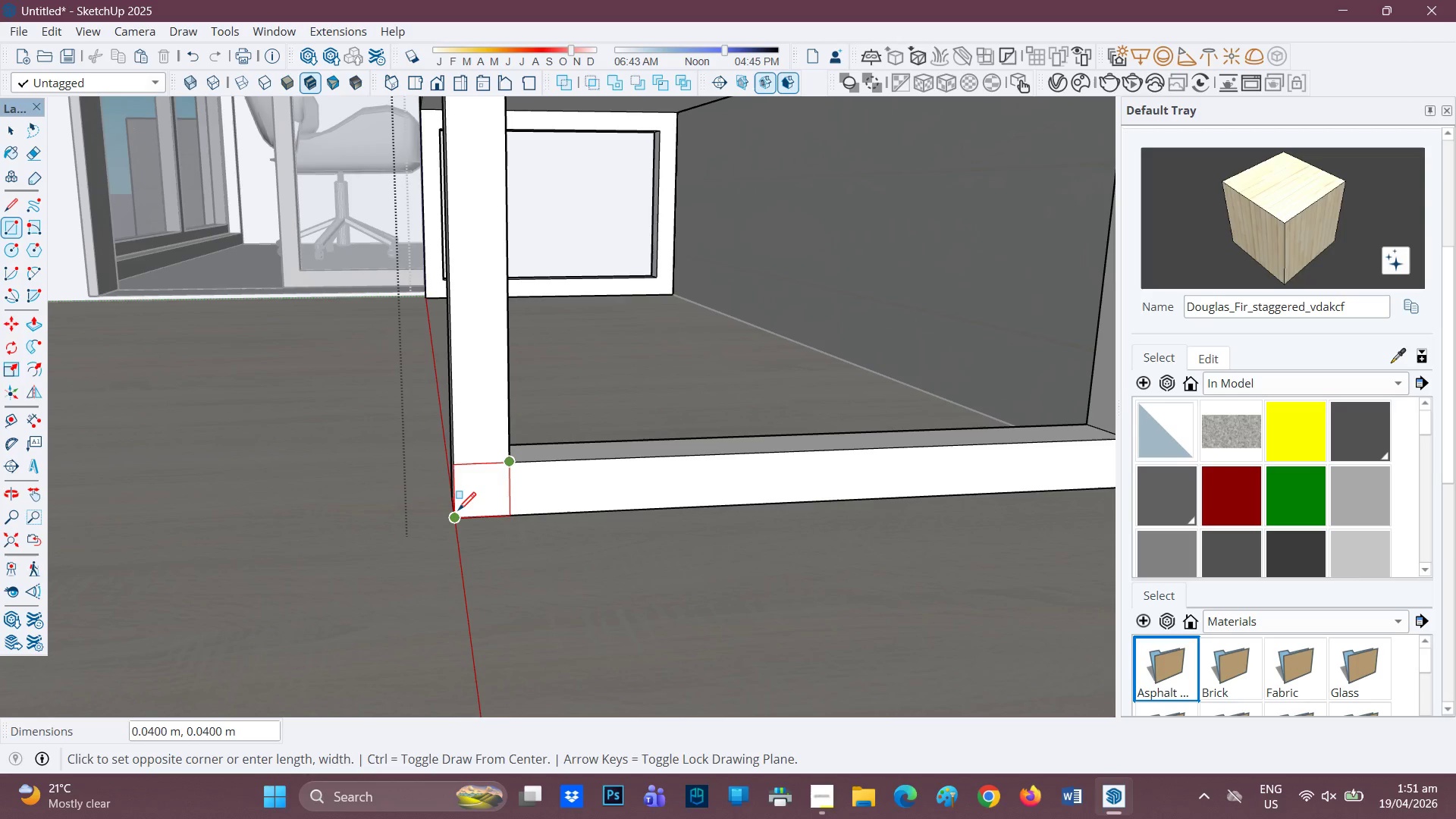 
left_click([457, 512])
 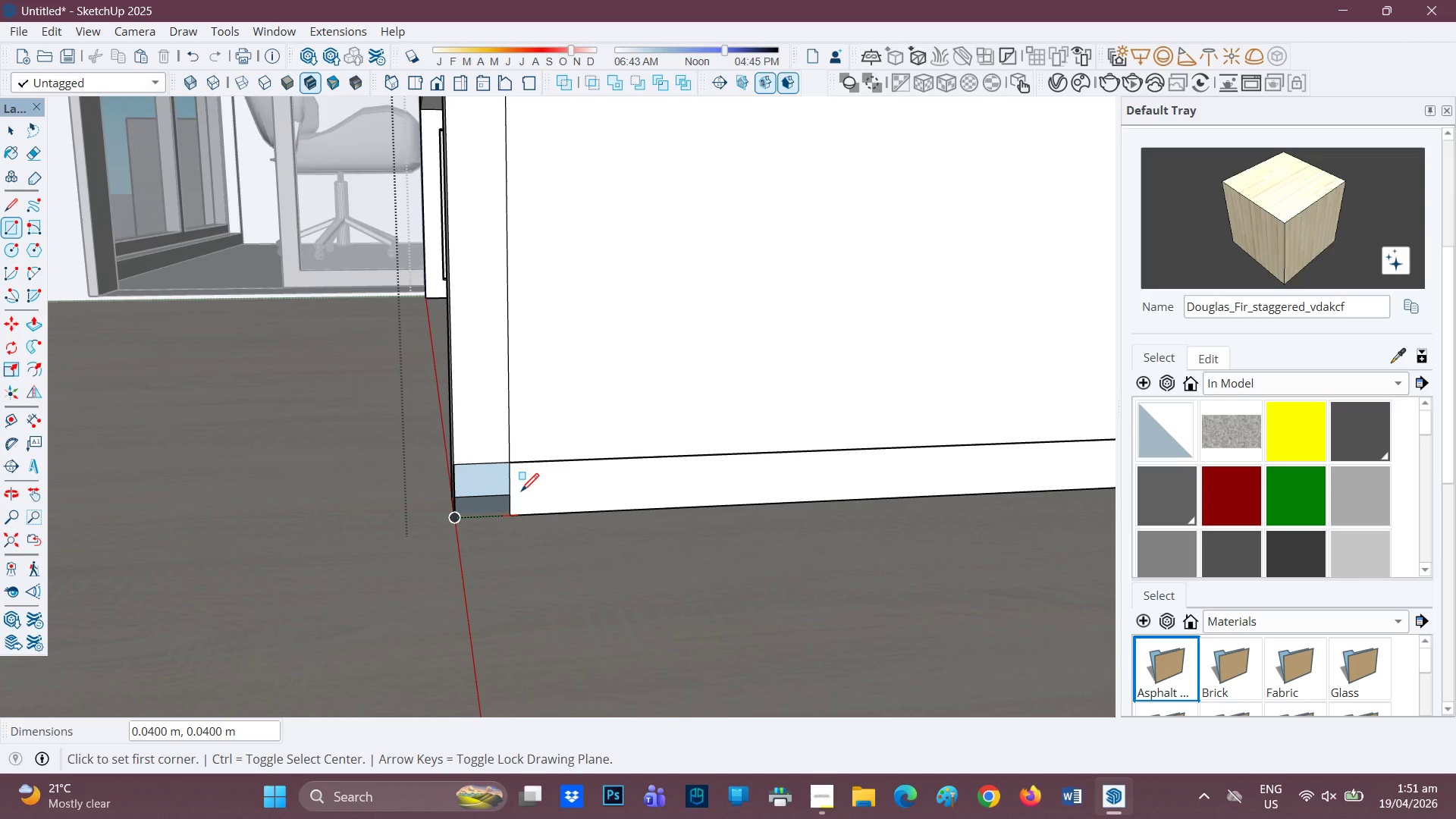 
key(Control+Z)
 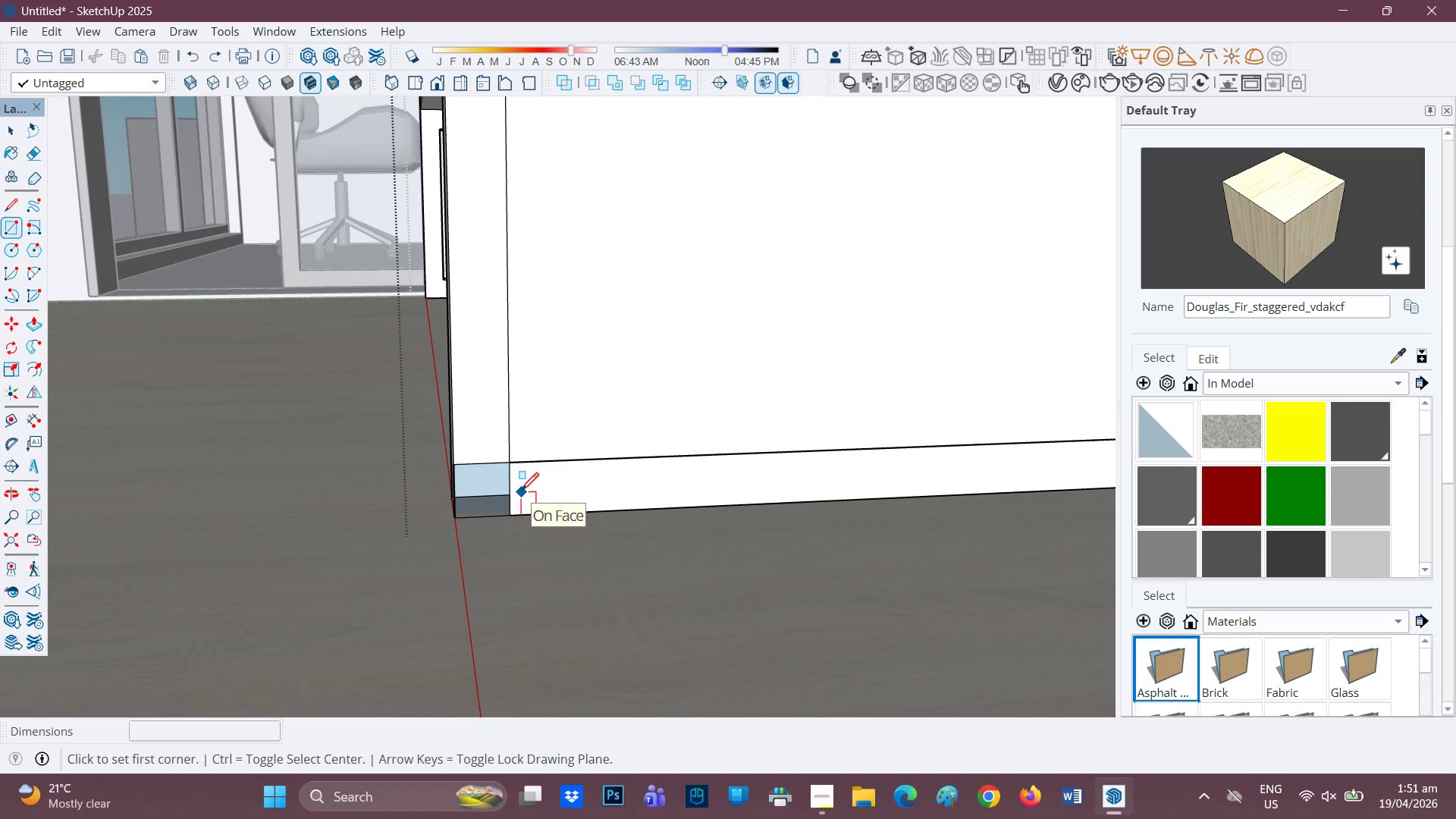 
key(Control+Z)
 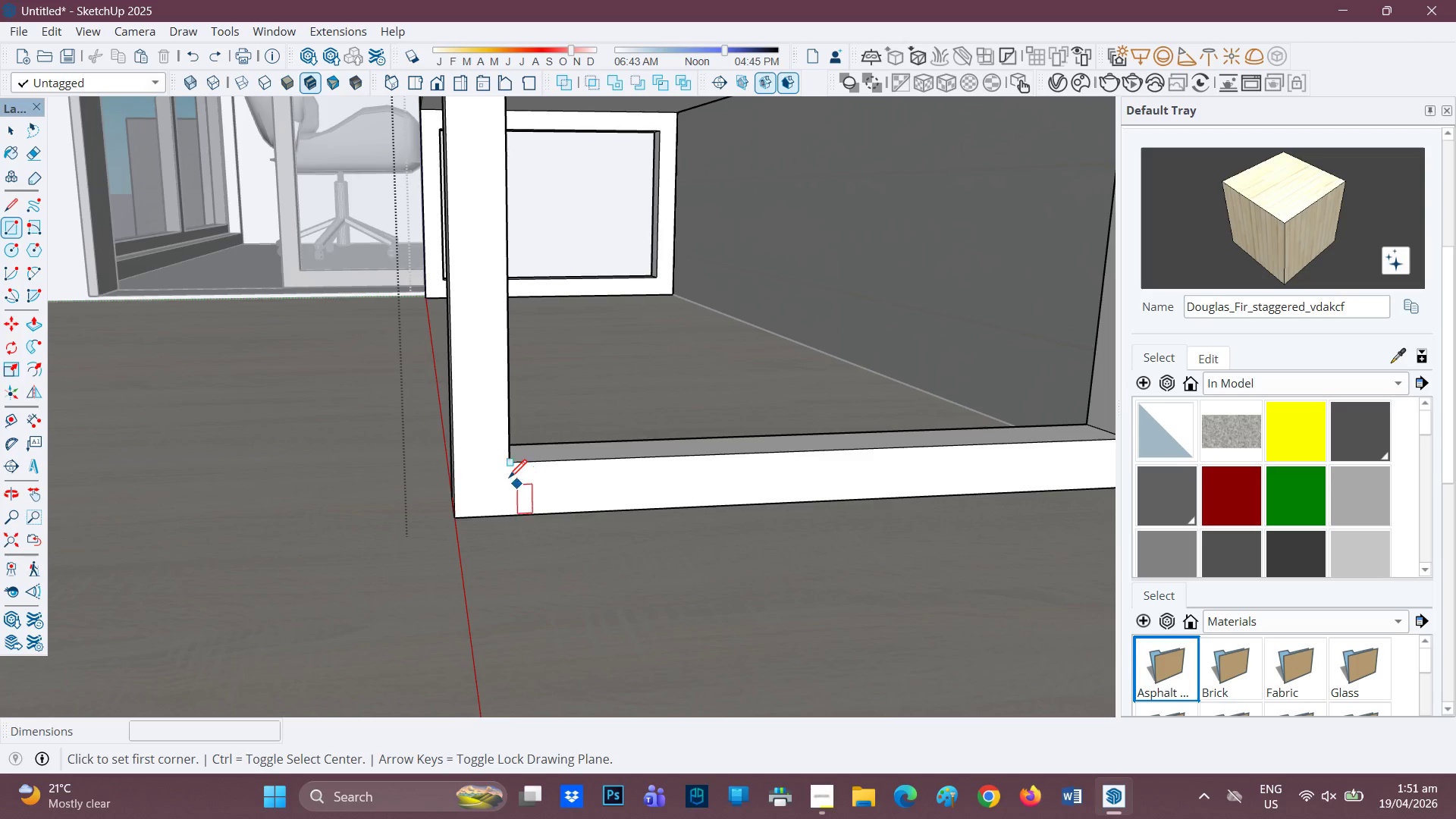 
scroll: coordinate [466, 492], scroll_direction: down, amount: 4.0
 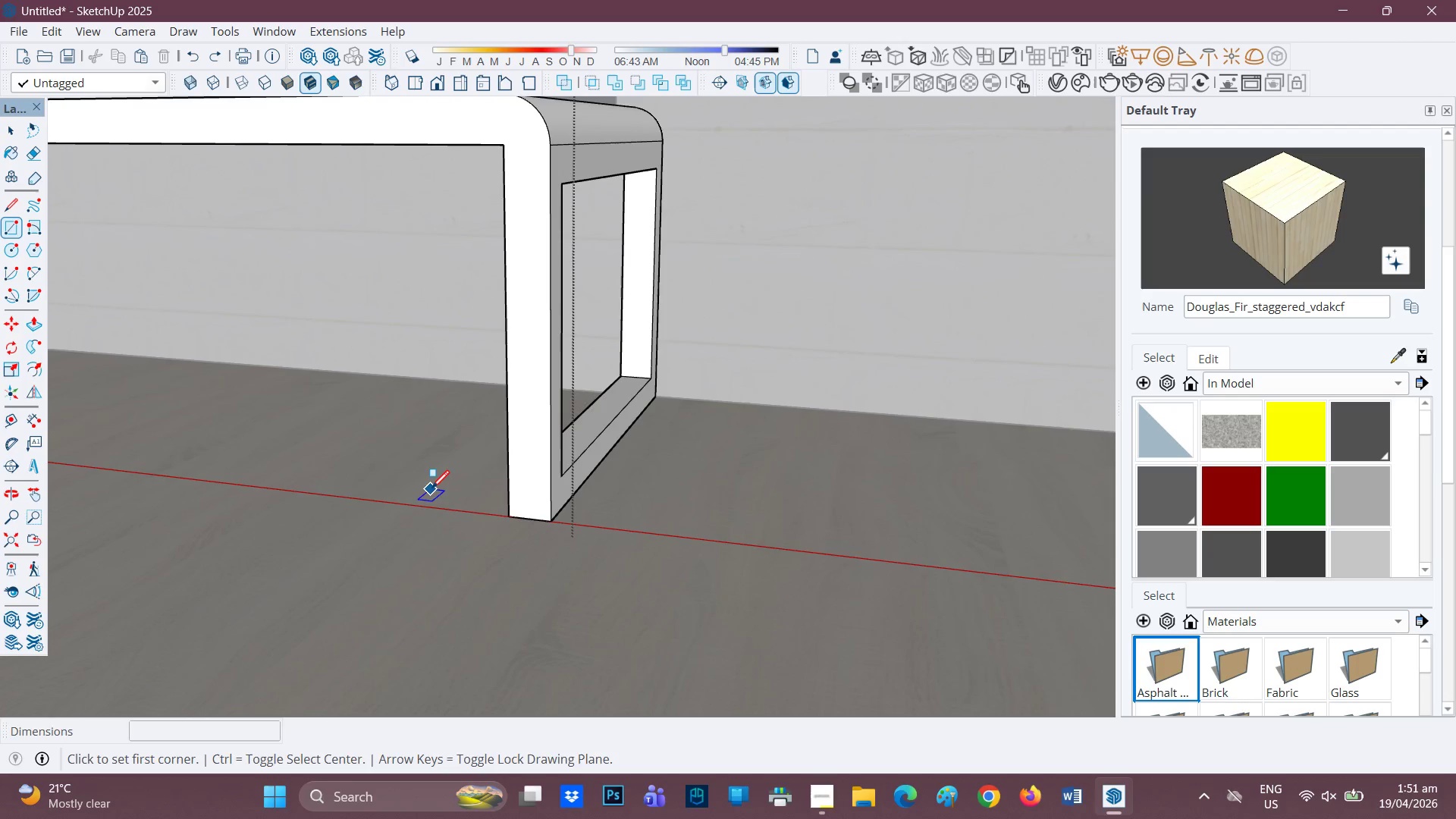 
key(H)
 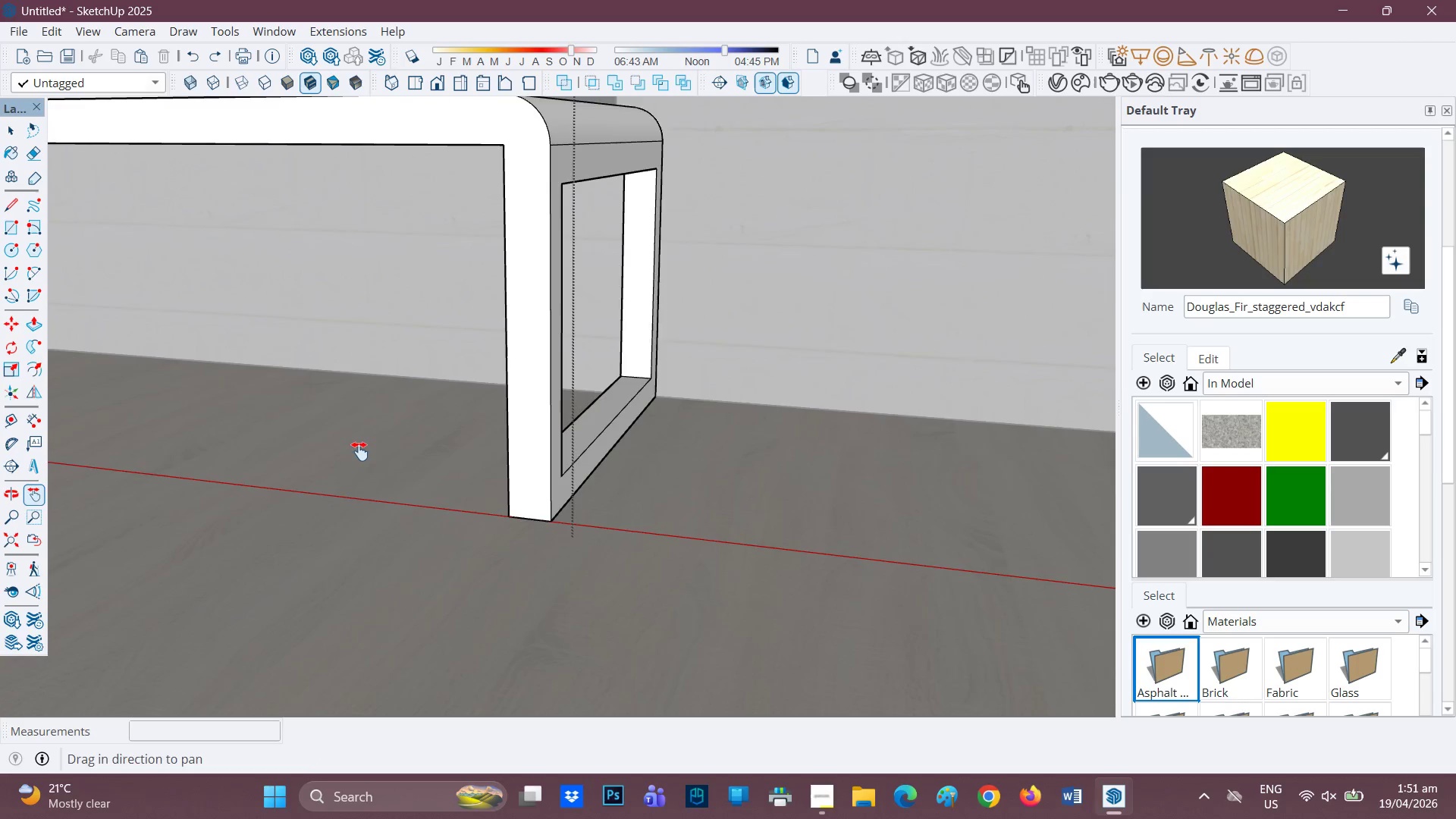 
scroll: coordinate [373, 443], scroll_direction: down, amount: 5.0
 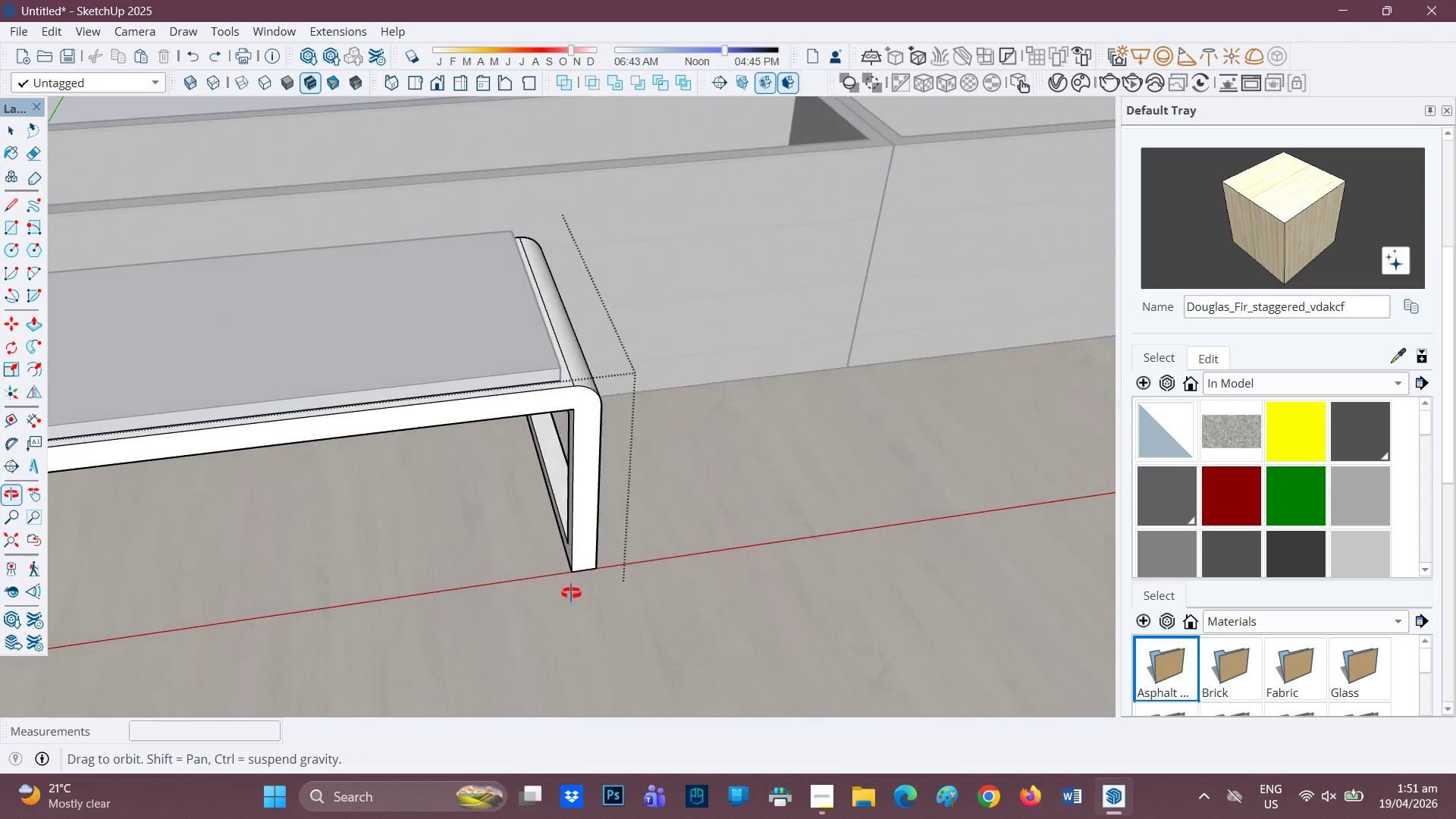 
key(H)
 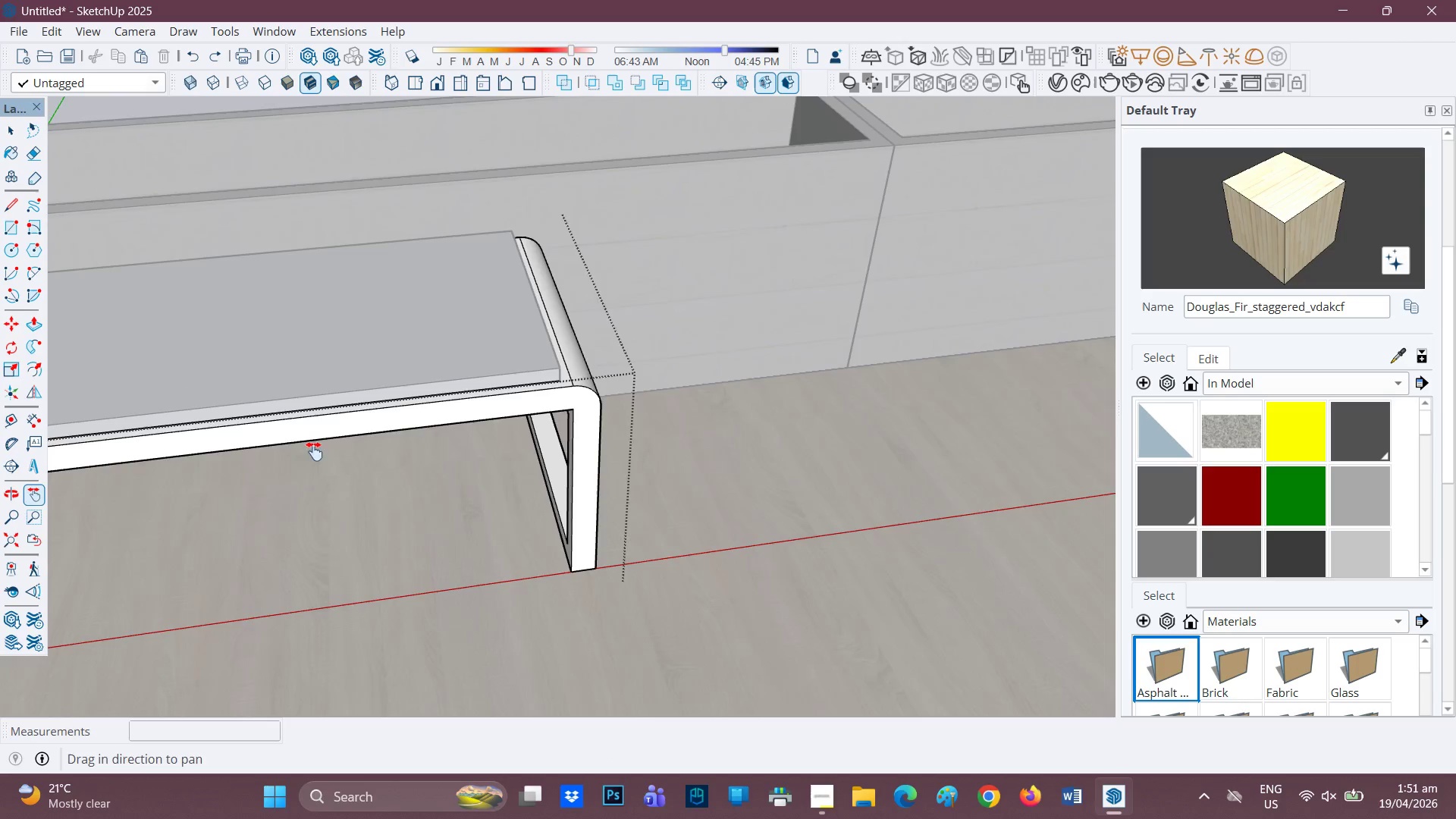 
left_click_drag(start_coordinate=[313, 452], to_coordinate=[658, 371])
 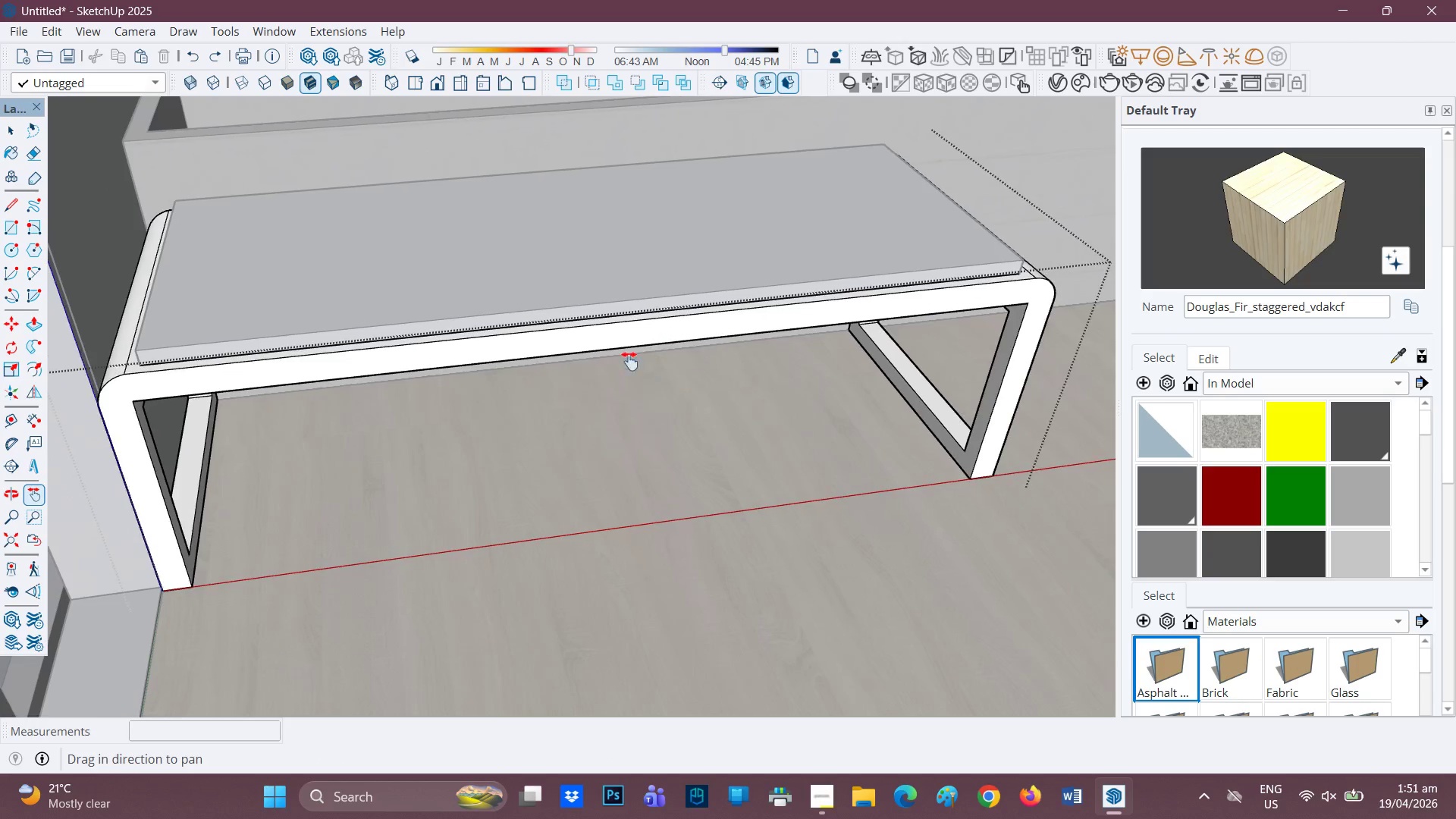 
scroll: coordinate [607, 357], scroll_direction: down, amount: 3.0
 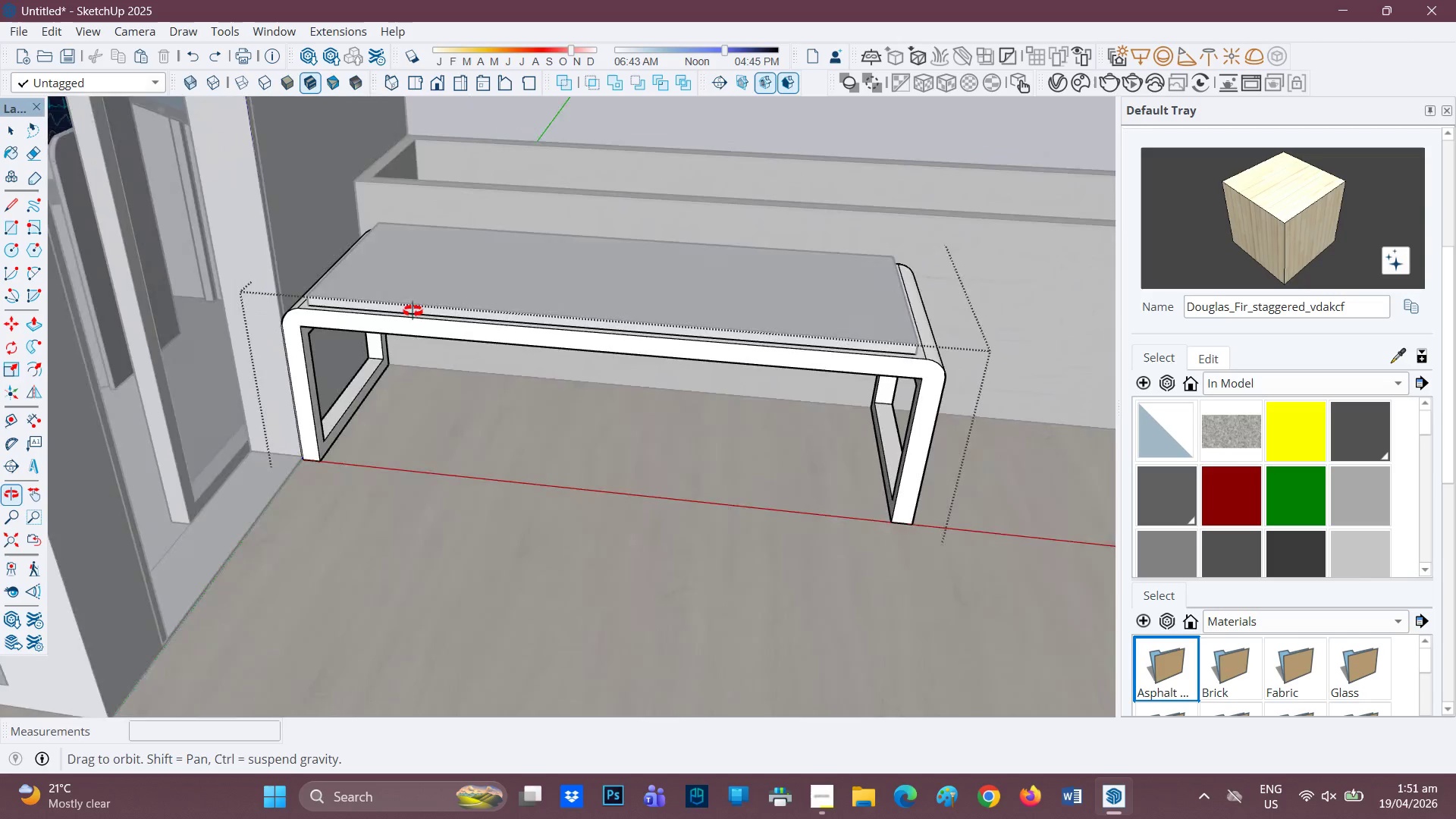 
scroll: coordinate [431, 297], scroll_direction: up, amount: 1.0
 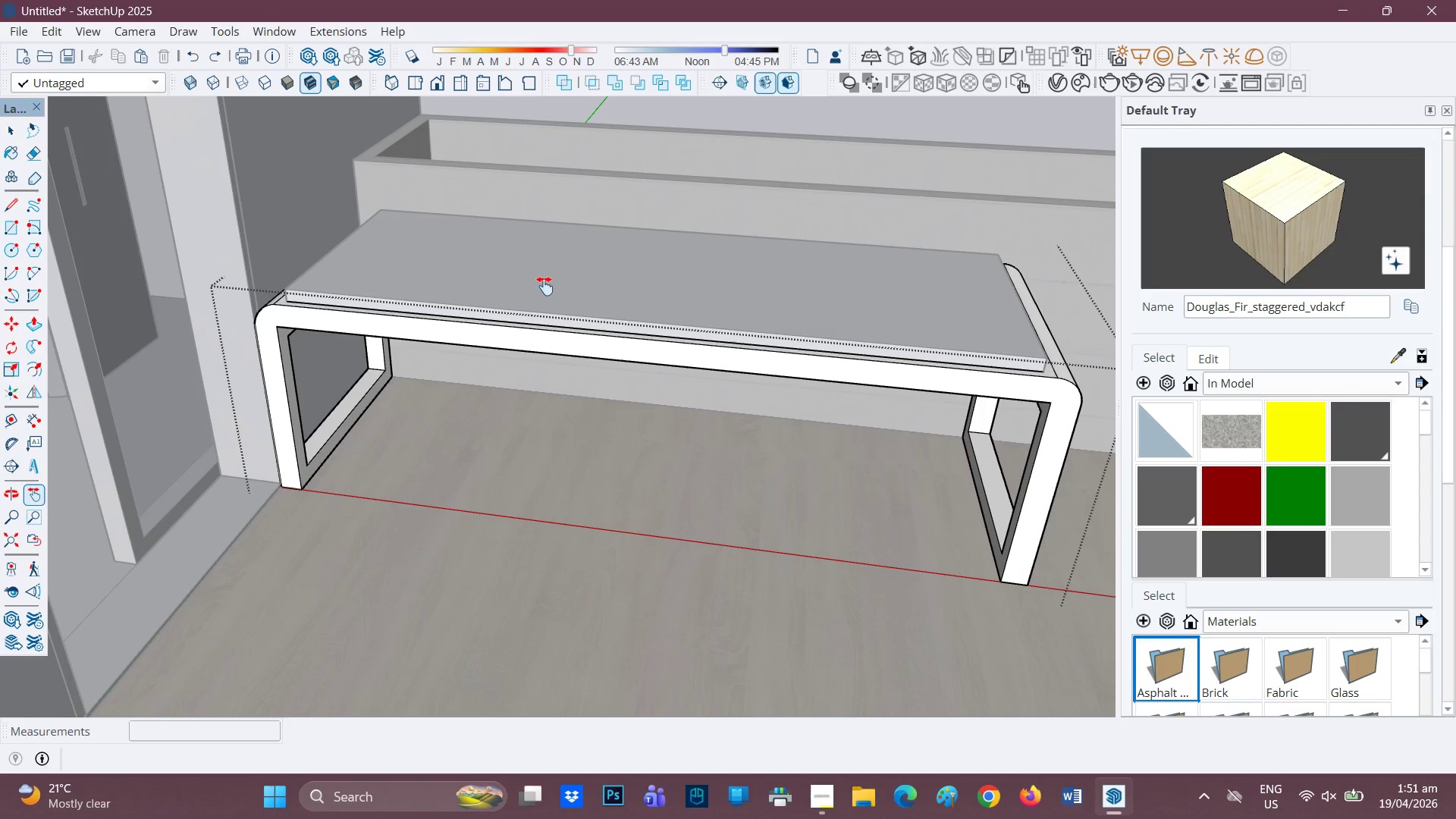 
scroll: coordinate [180, 359], scroll_direction: down, amount: 3.0
 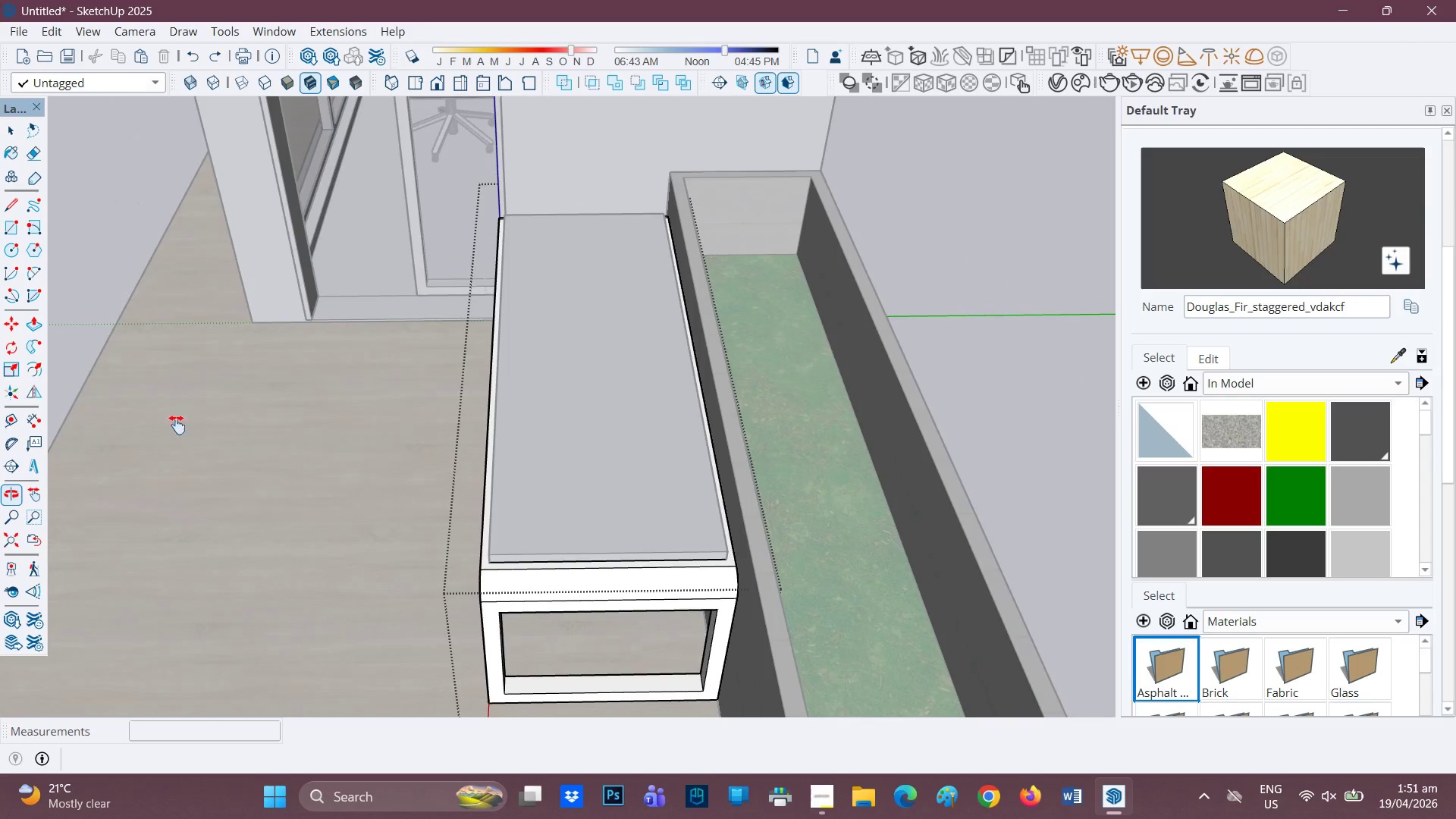 
scroll: coordinate [435, 443], scroll_direction: up, amount: 2.0
 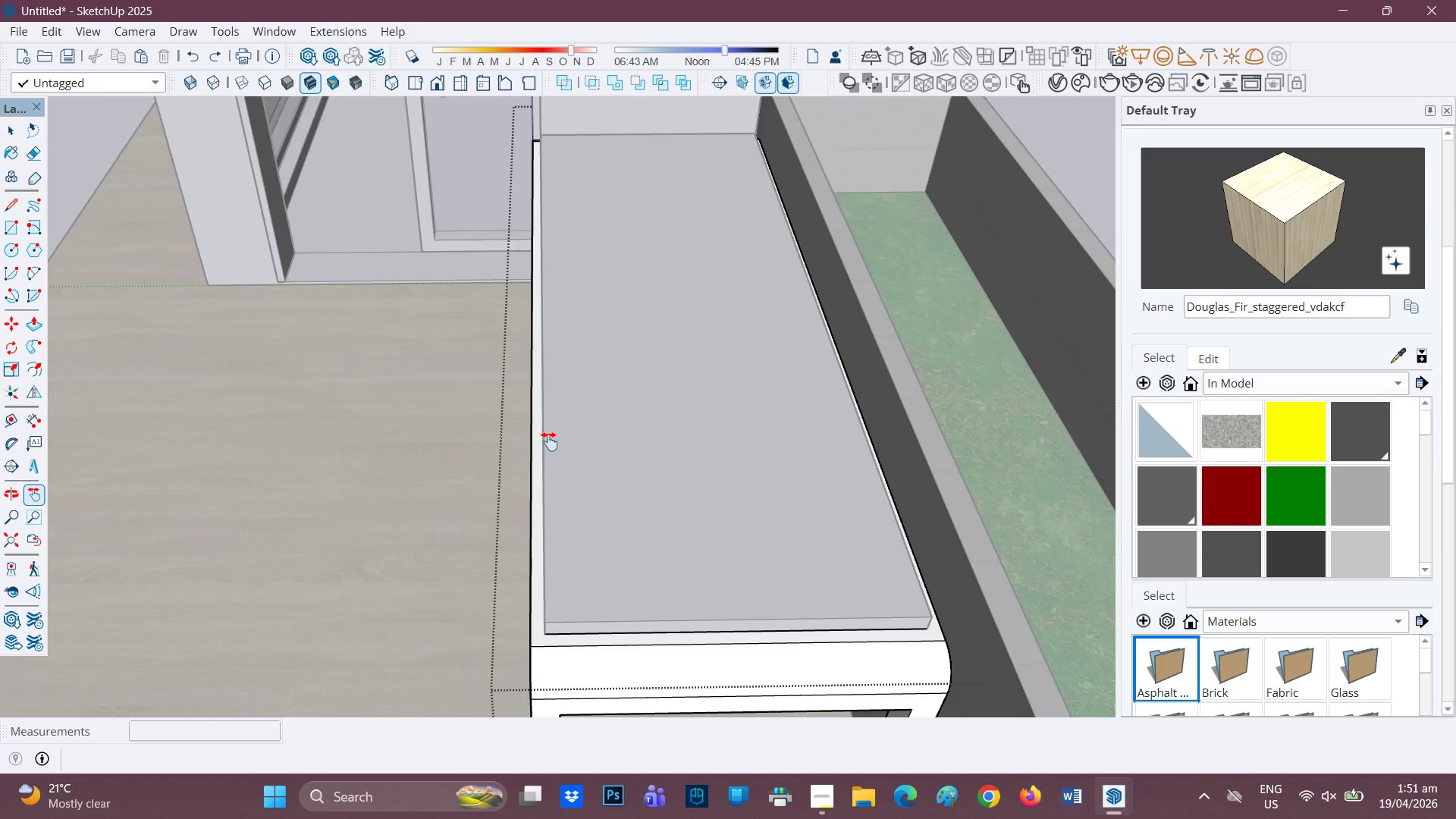 
scroll: coordinate [549, 441], scroll_direction: down, amount: 1.0
 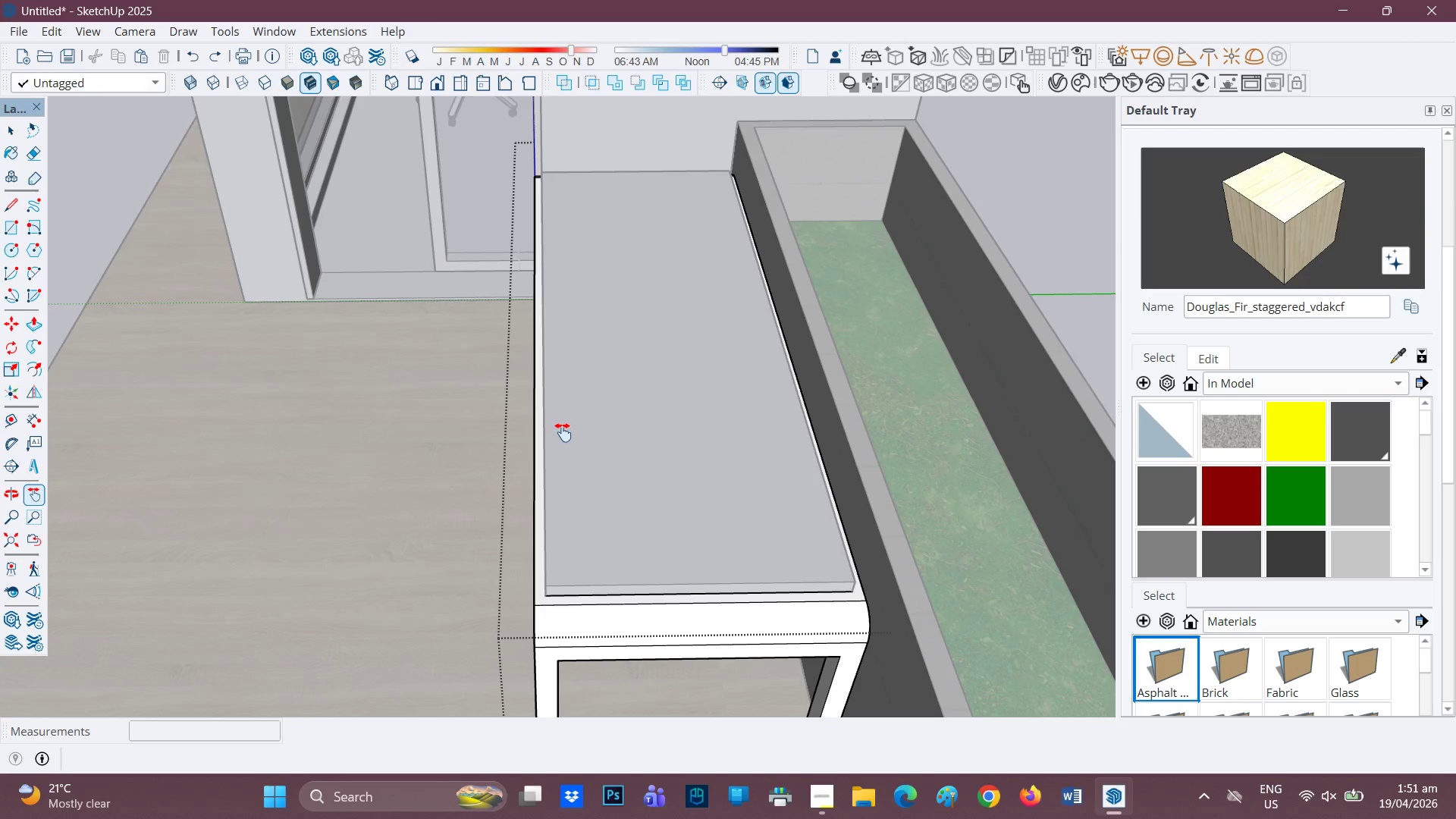 
key(H)
 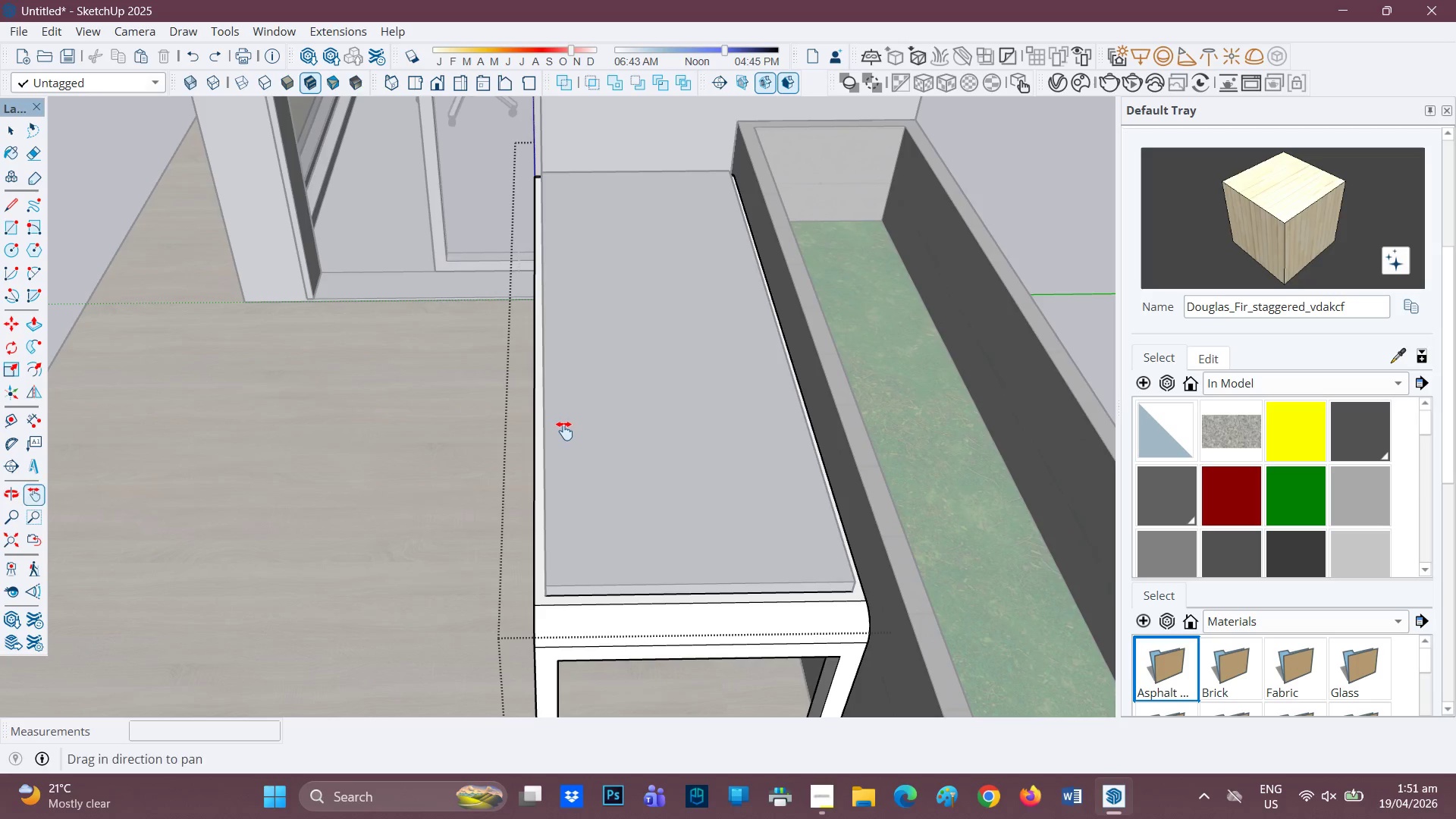 
left_click_drag(start_coordinate=[564, 431], to_coordinate=[358, 434])
 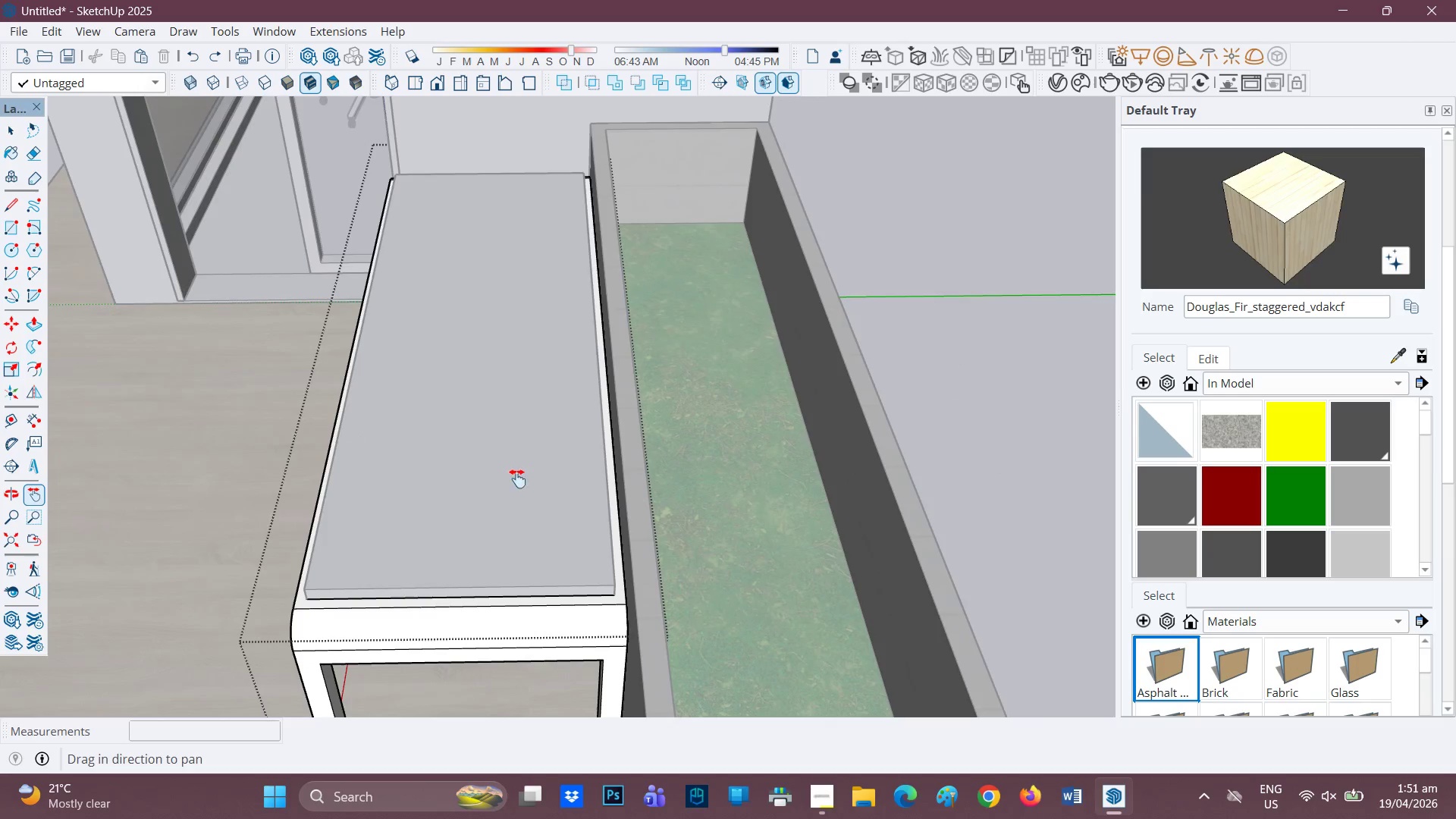 
scroll: coordinate [528, 478], scroll_direction: up, amount: 2.0
 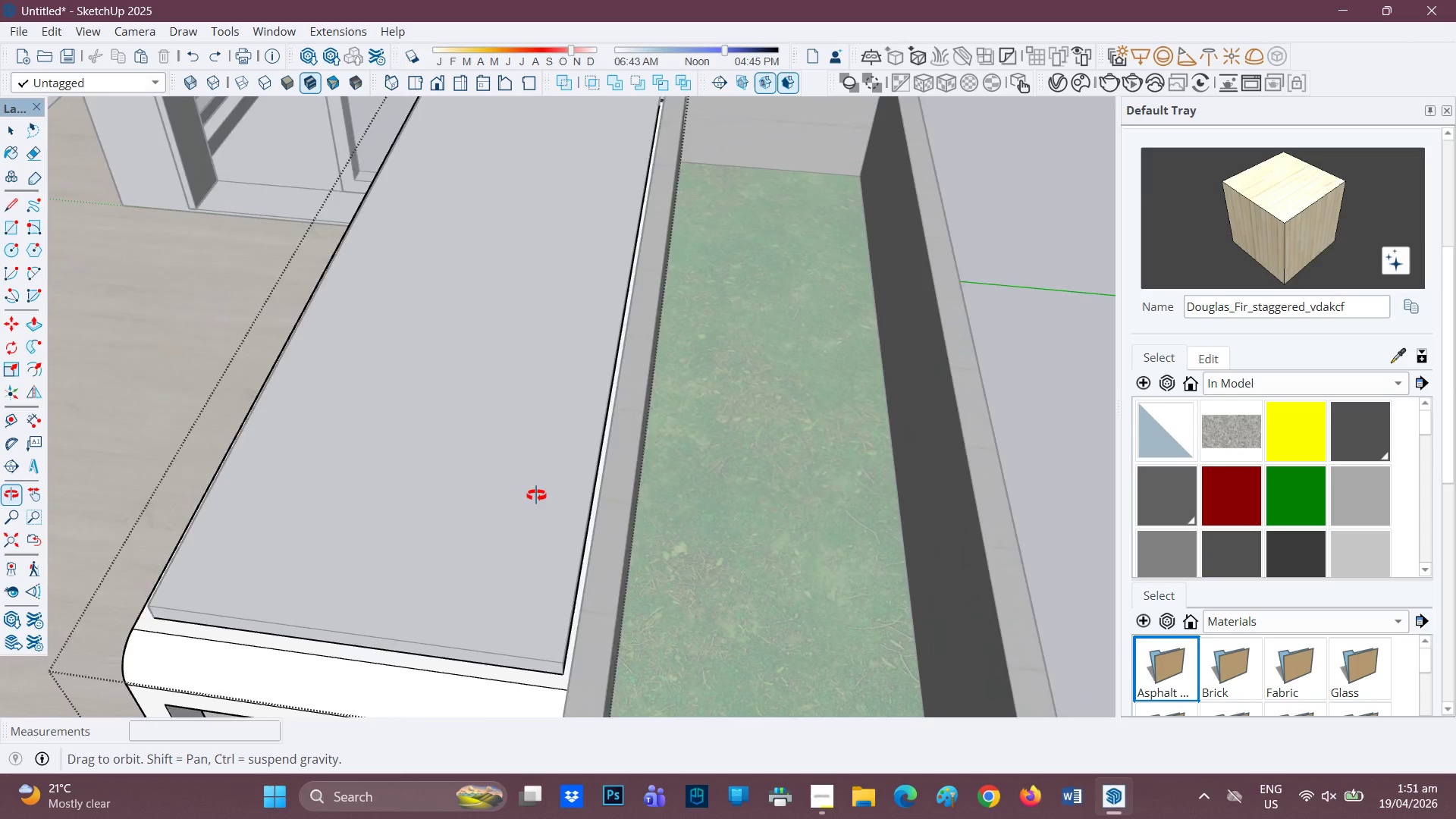 
key(Space)
 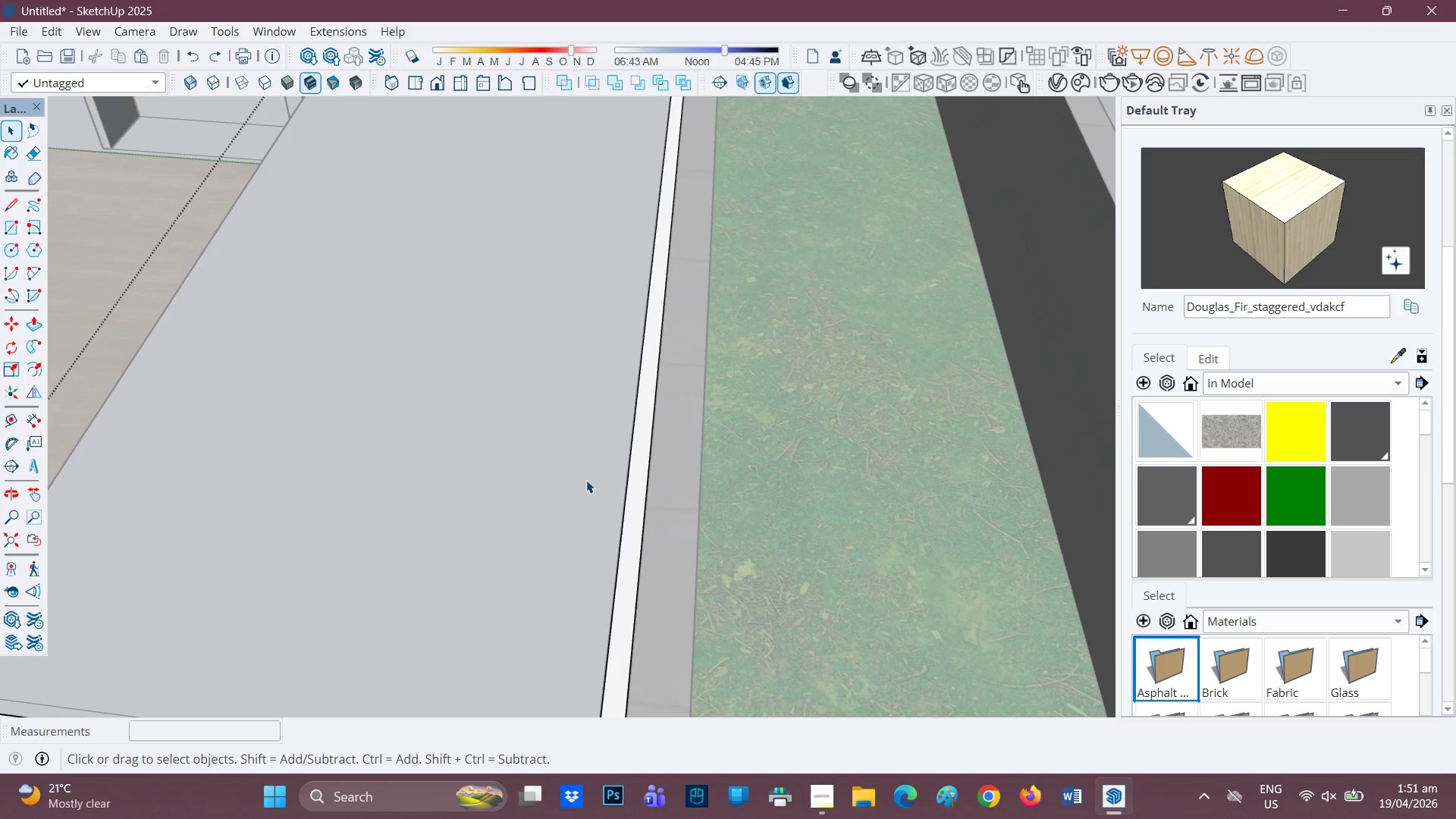 
scroll: coordinate [551, 502], scroll_direction: up, amount: 4.0
 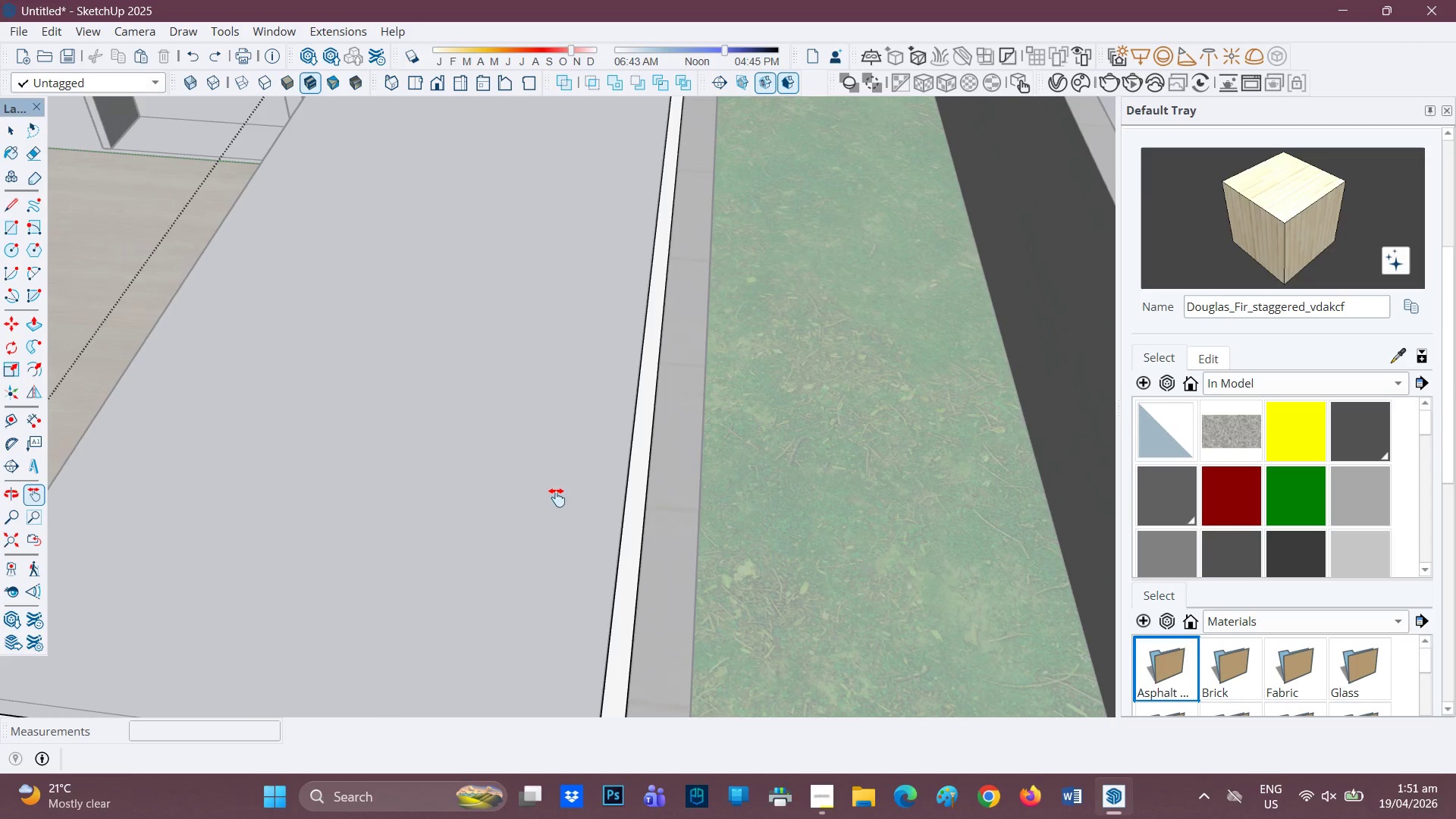 
double_click([586, 480])
 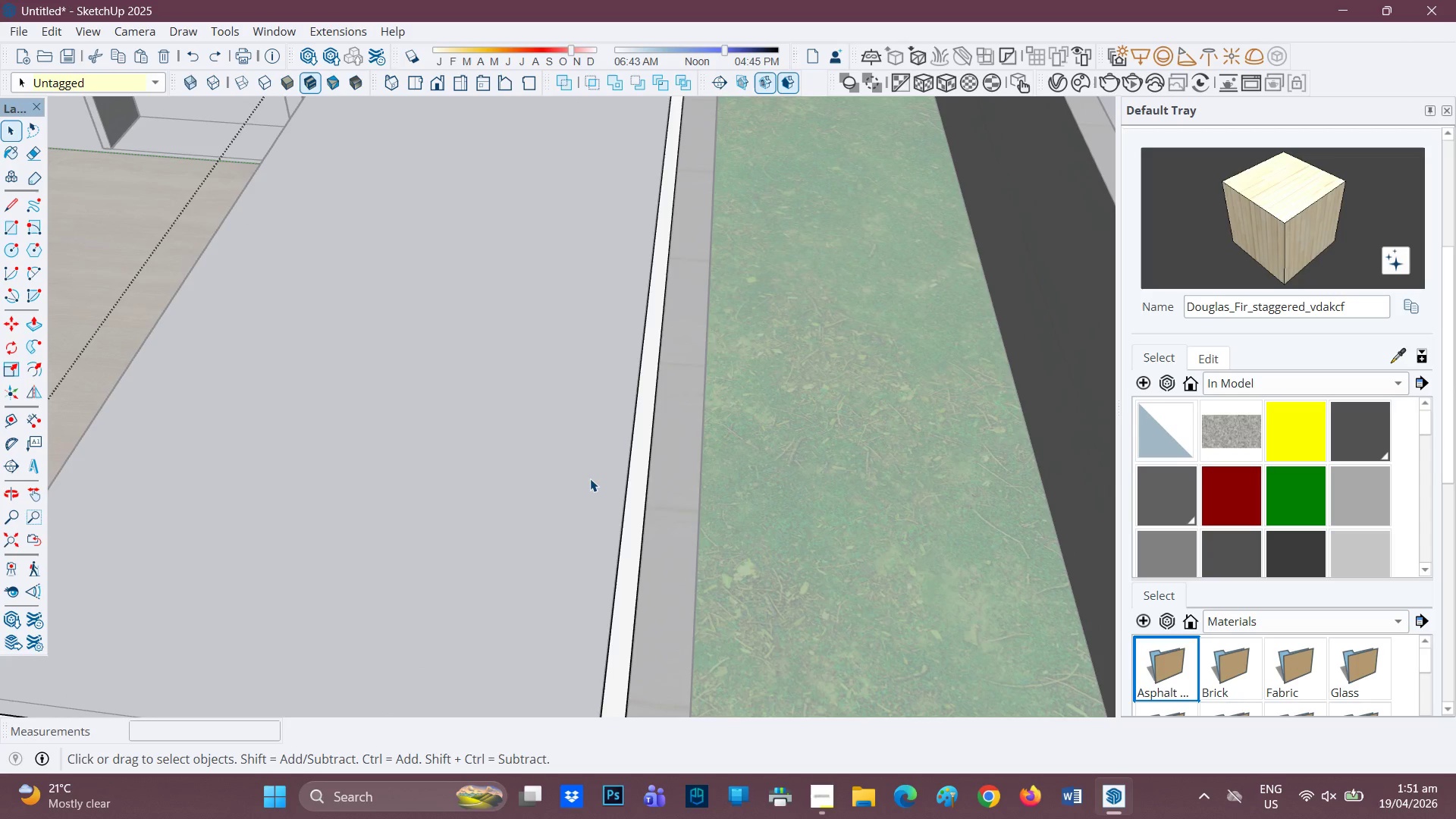 
double_click([590, 479])
 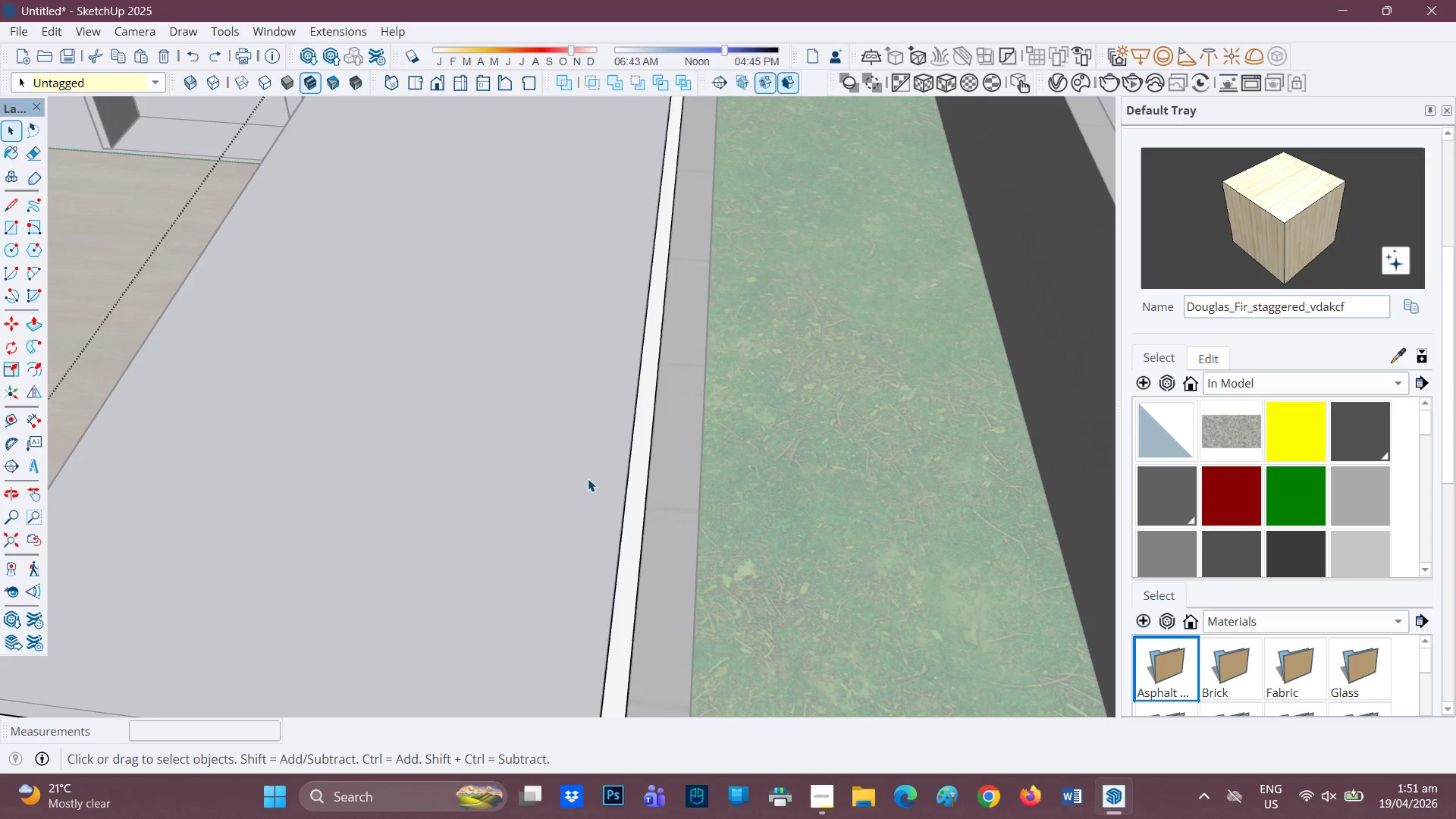 
double_click([588, 479])
 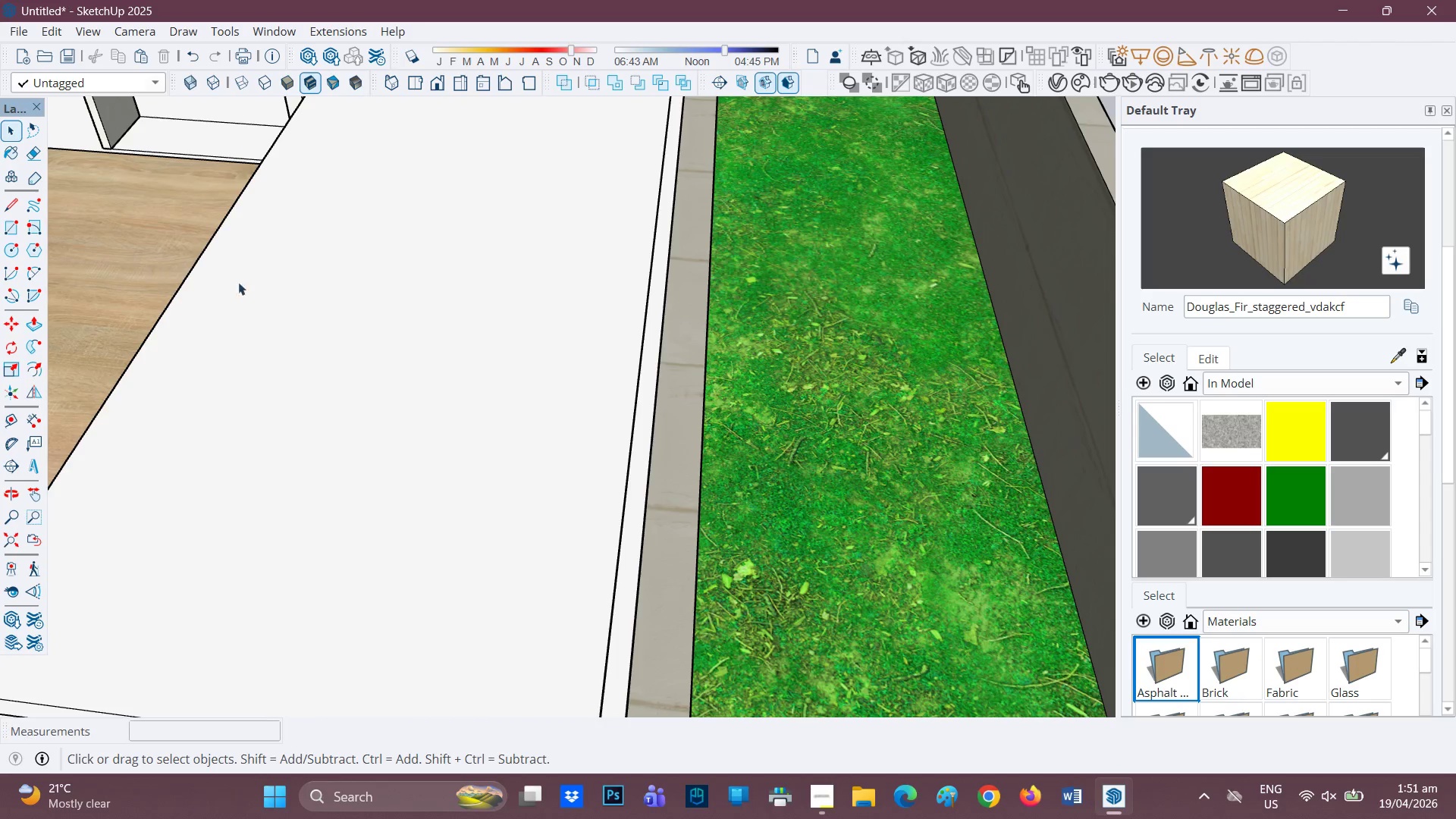 
double_click([538, 439])
 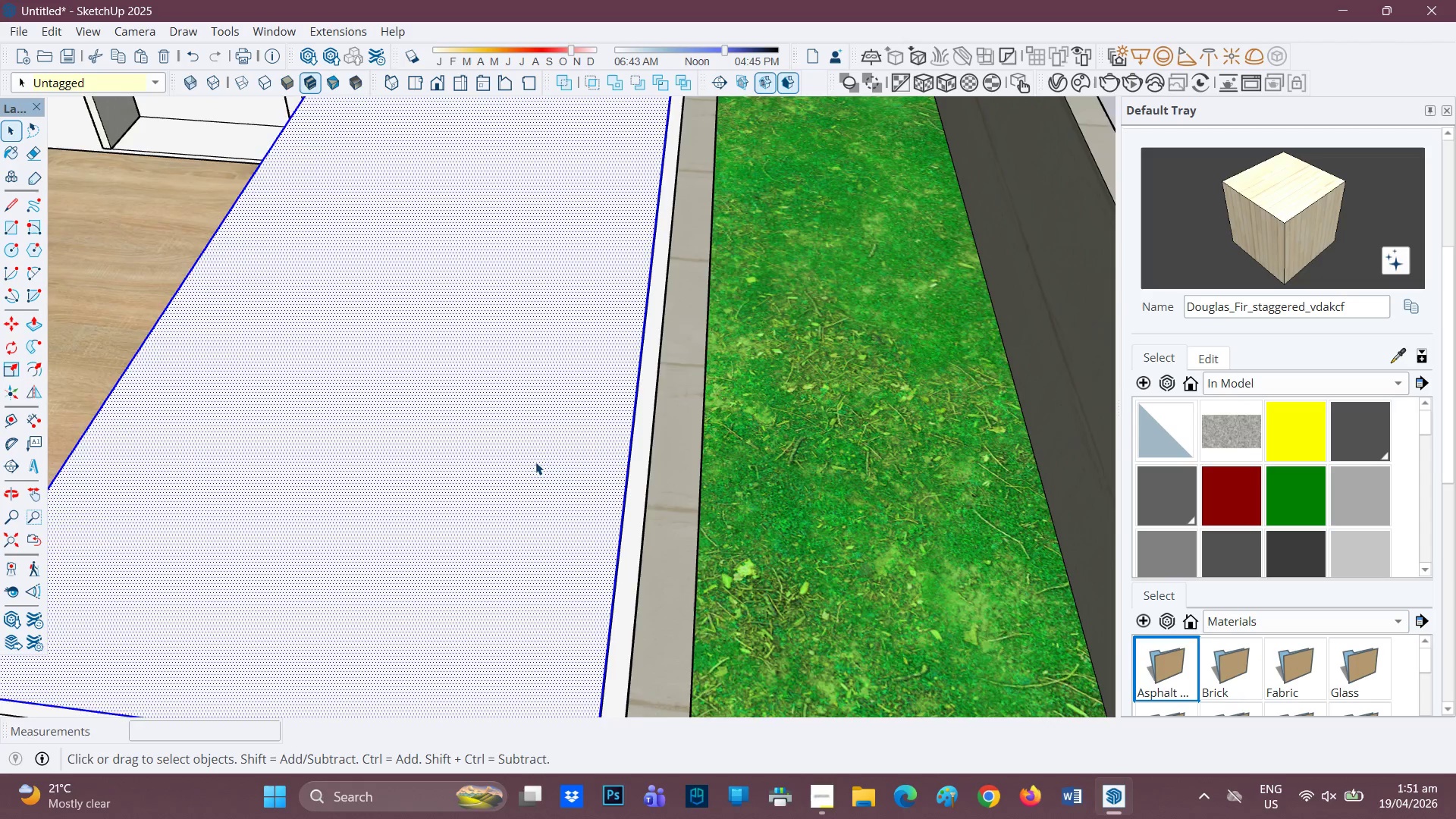 
scroll: coordinate [530, 475], scroll_direction: up, amount: 2.0
 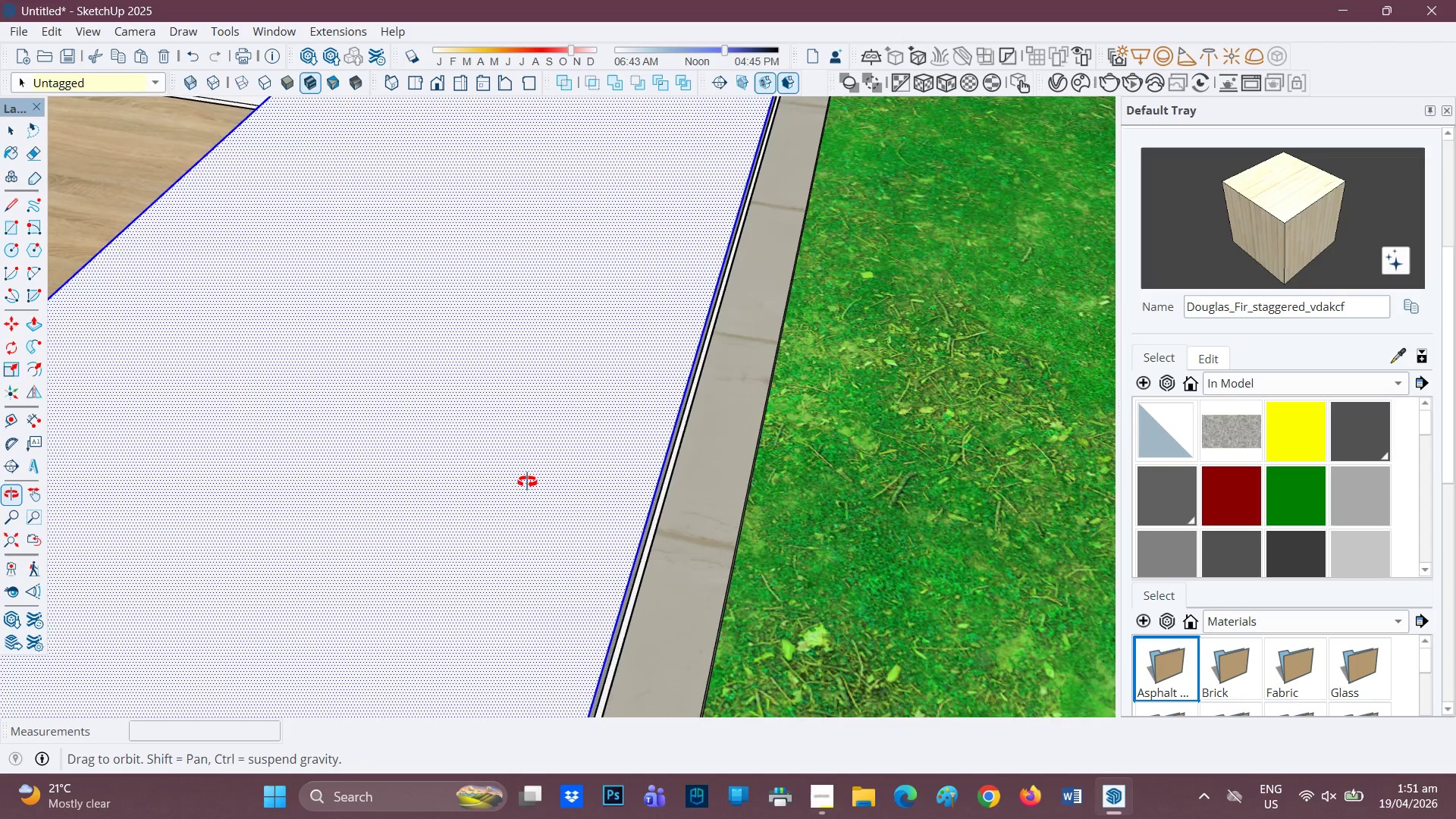 
double_click([616, 519])
 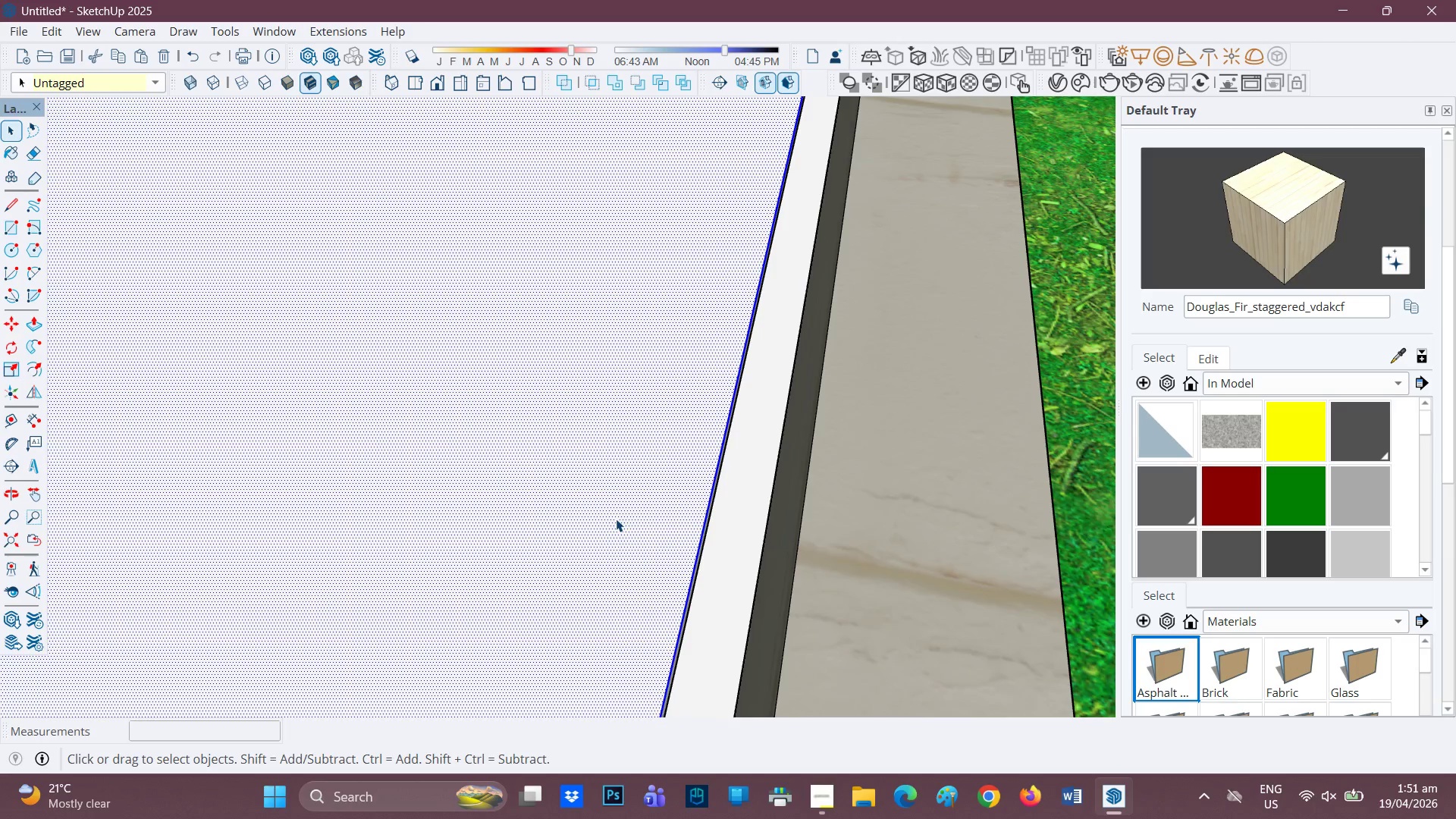 
scroll: coordinate [618, 522], scroll_direction: up, amount: 7.0
 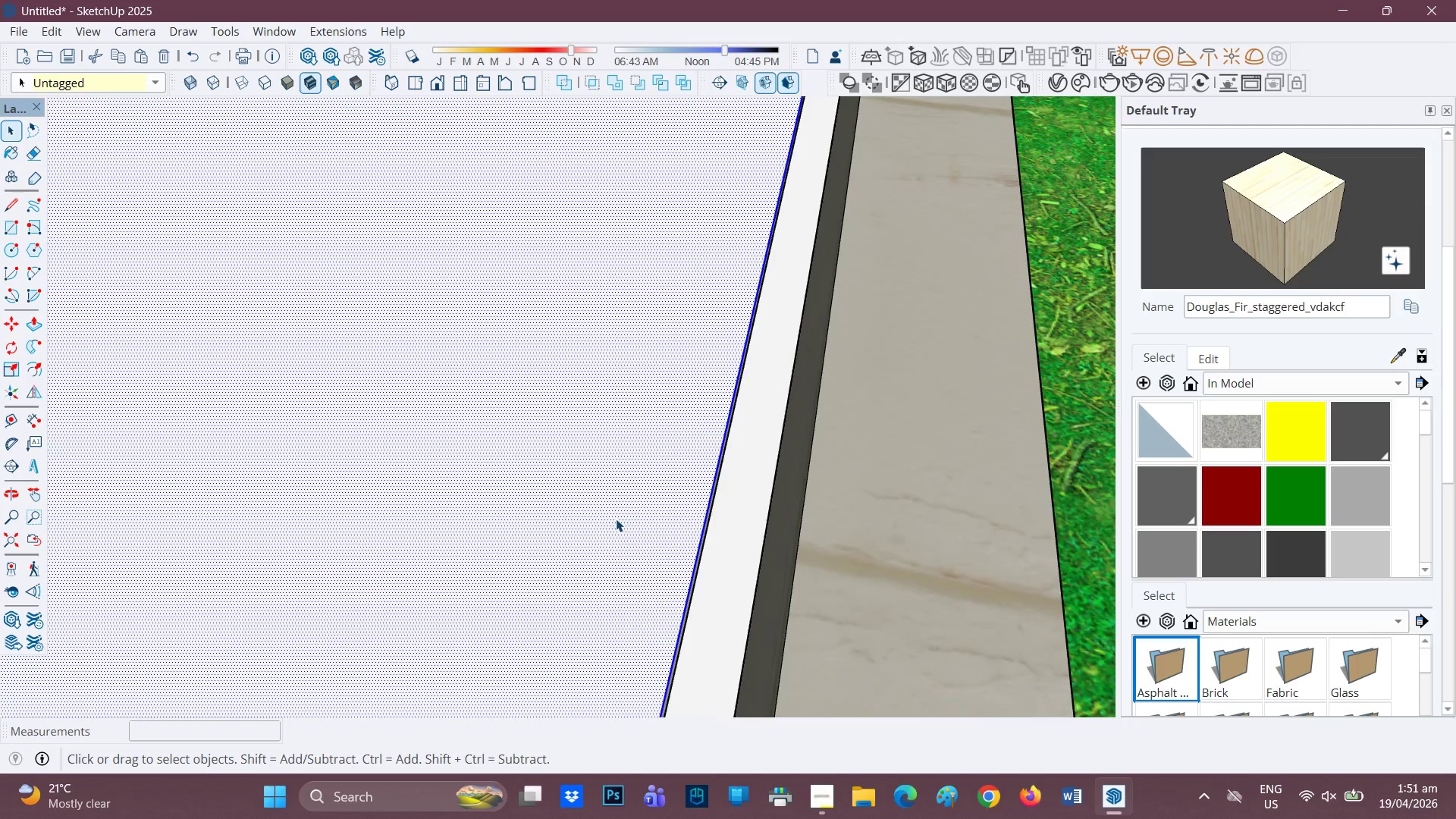 
left_click([663, 526])
 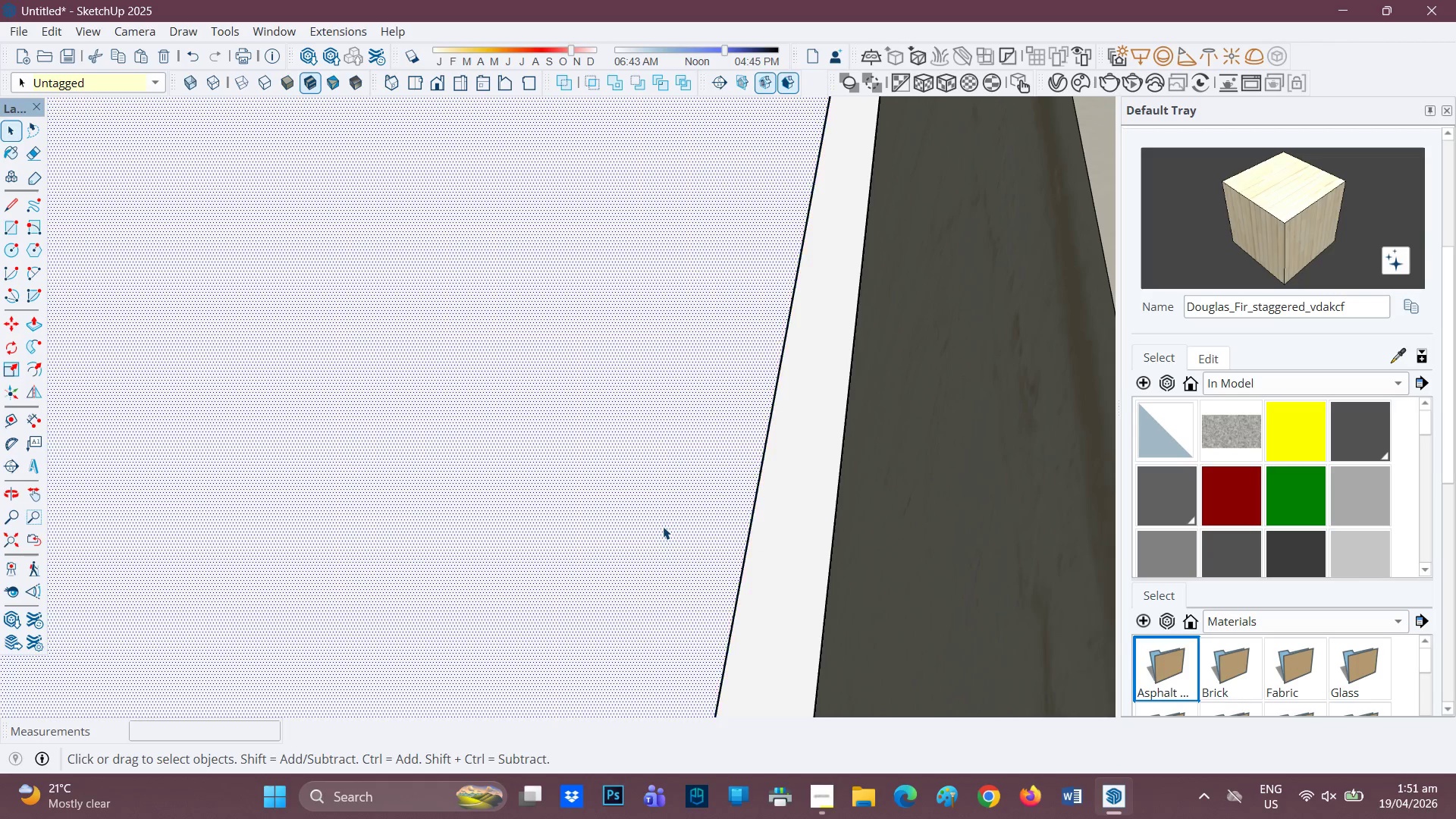 
scroll: coordinate [616, 519], scroll_direction: up, amount: 4.0
 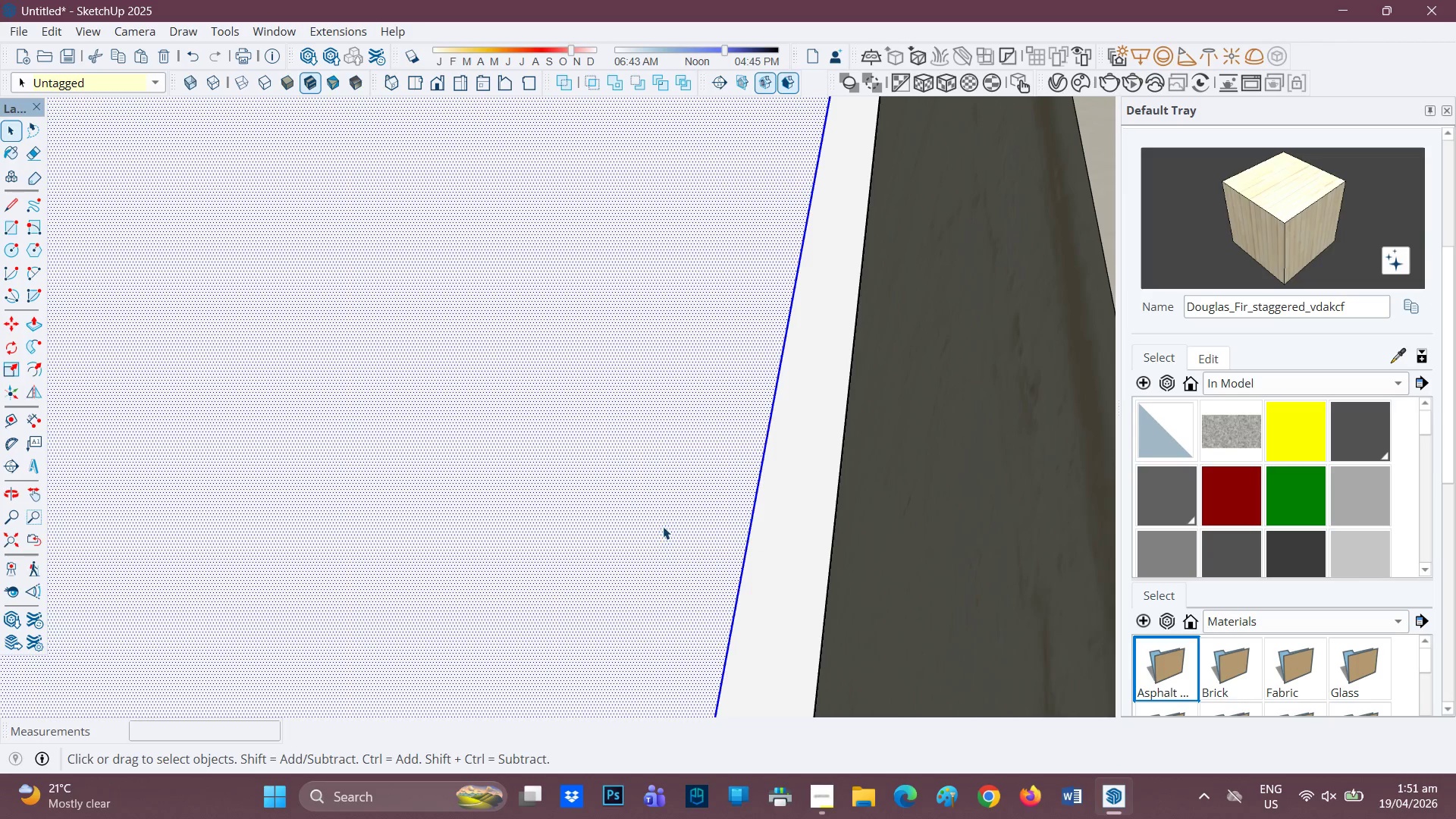 
double_click([663, 526])
 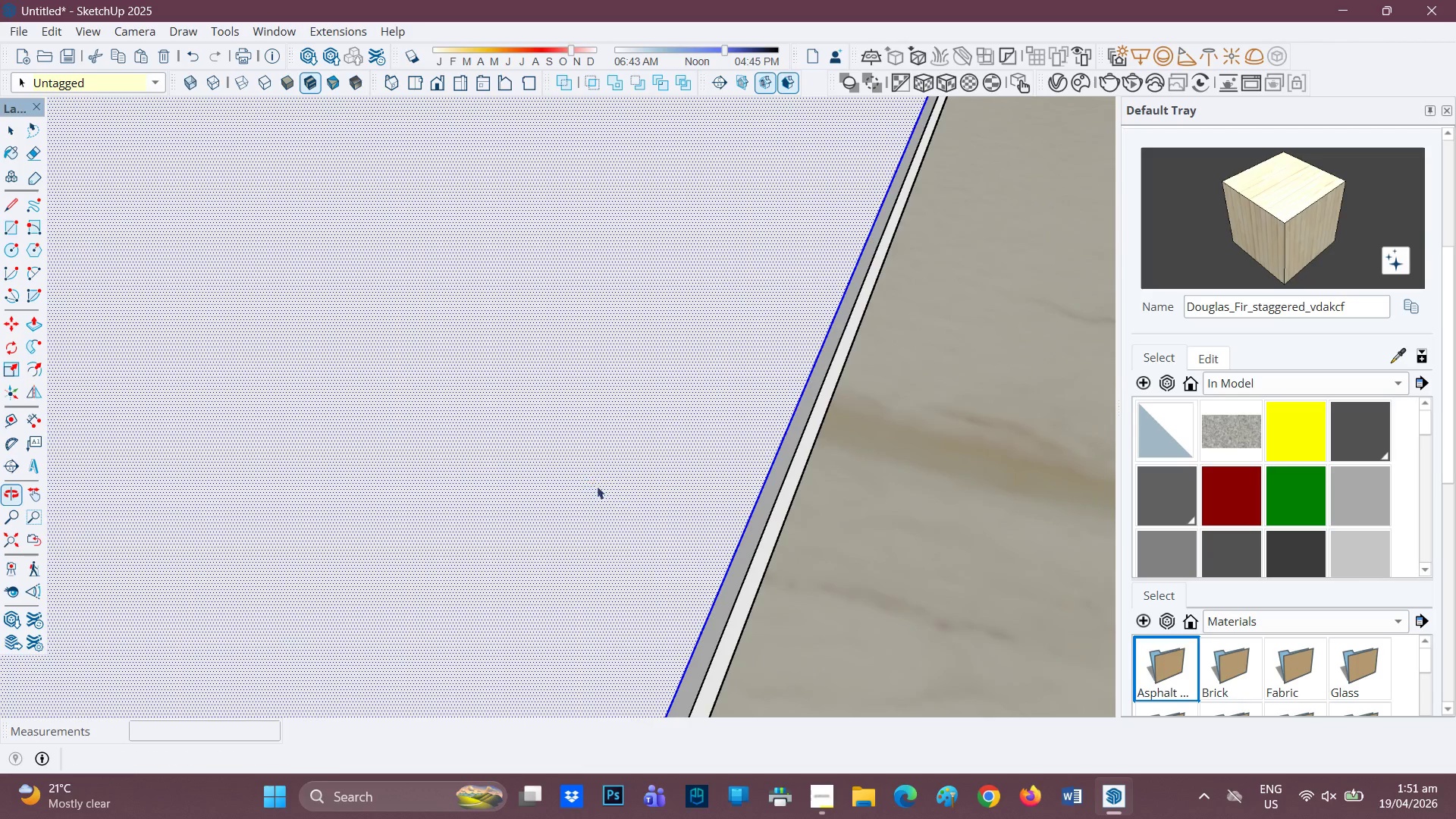 
double_click([617, 499])
 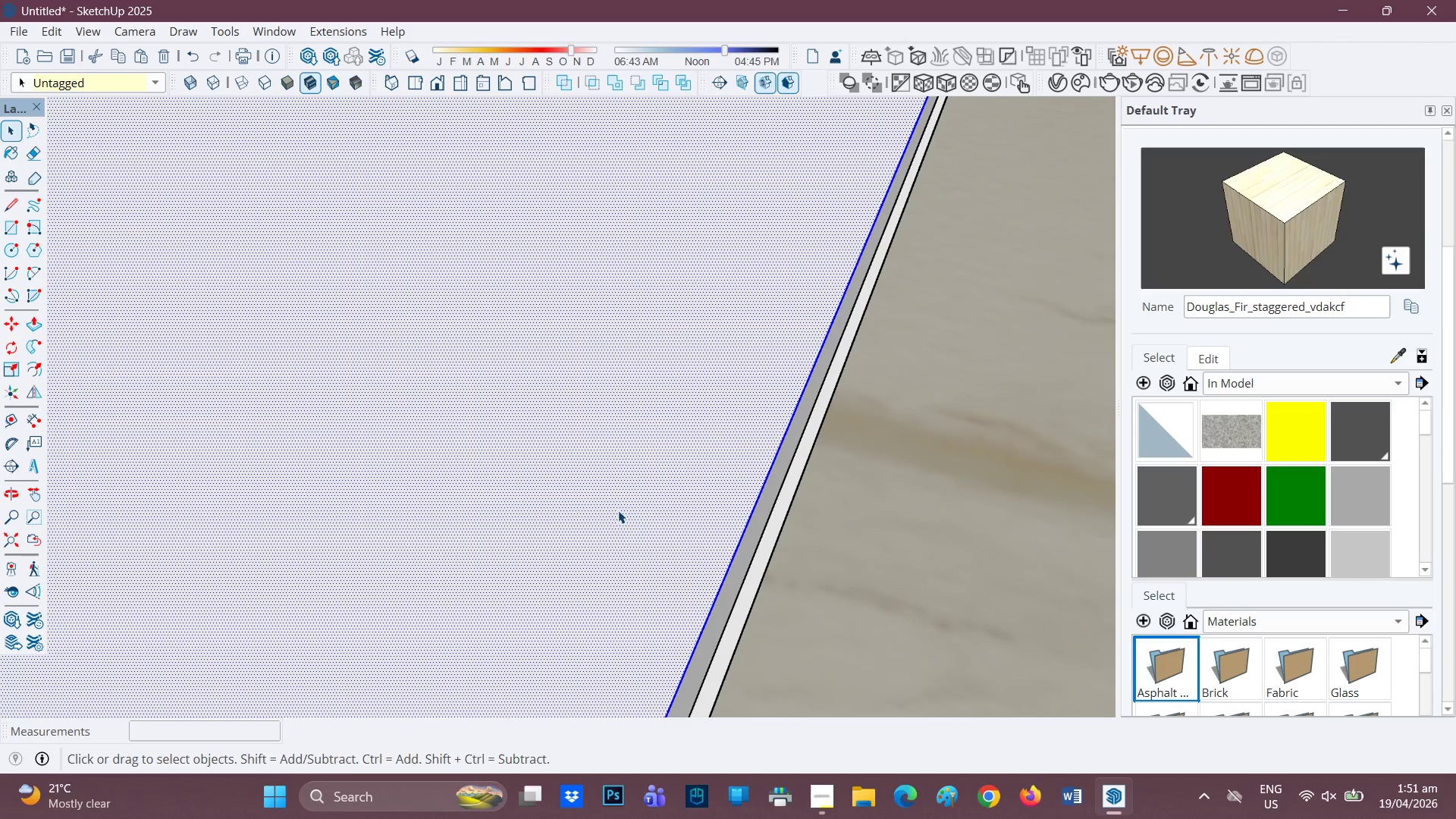 
key(P)
 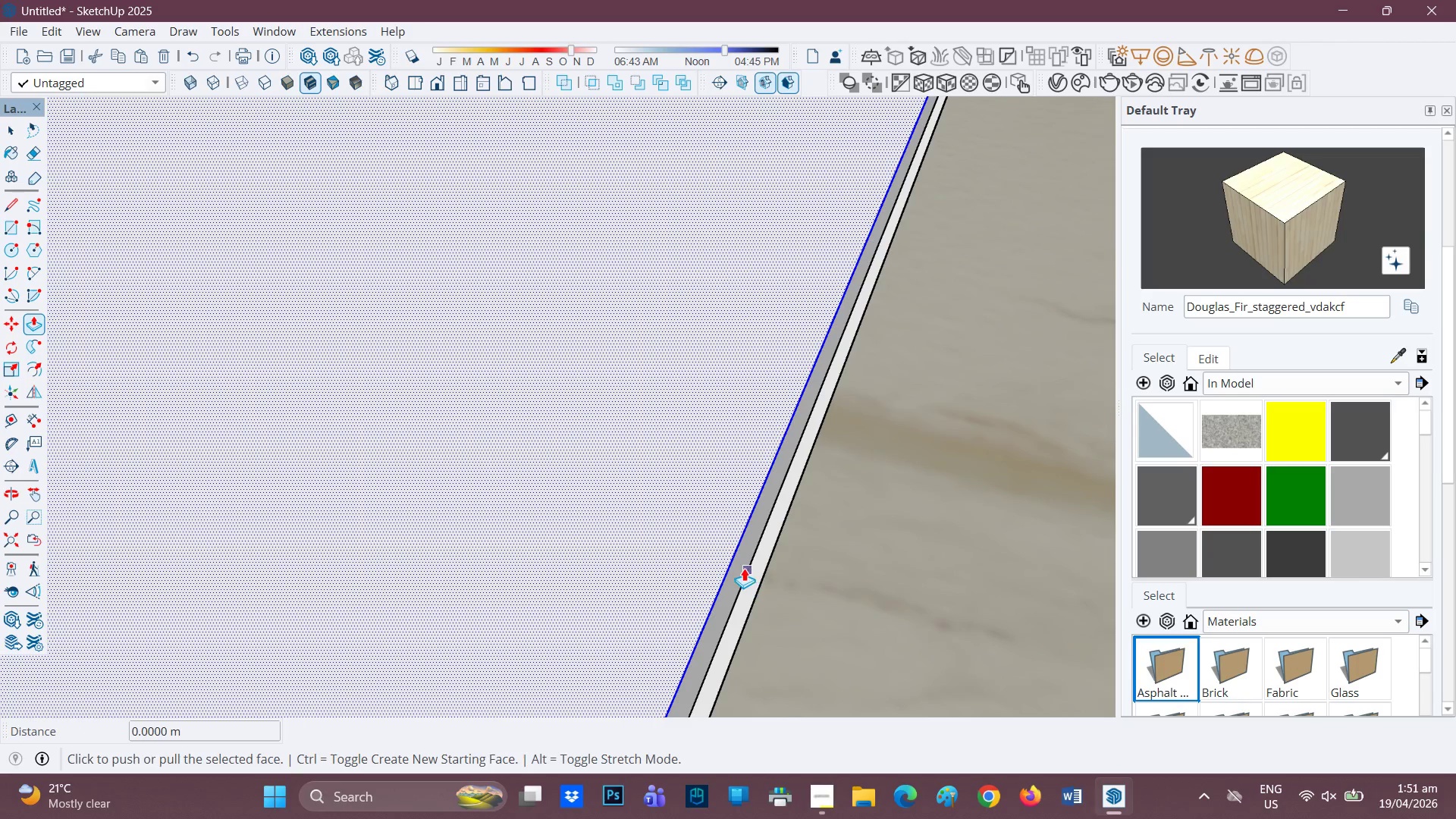 
key(Space)
 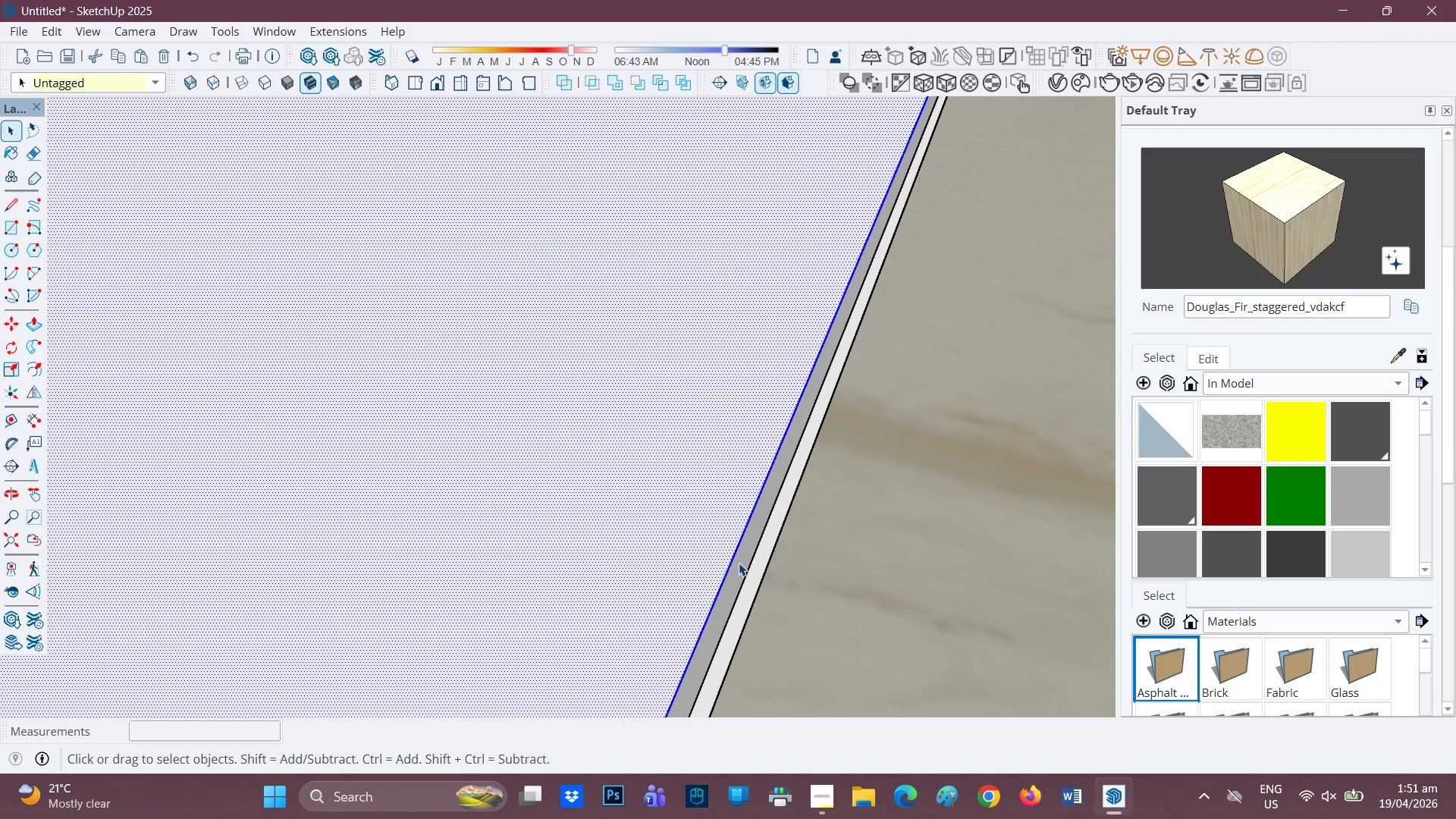 
left_click([739, 563])
 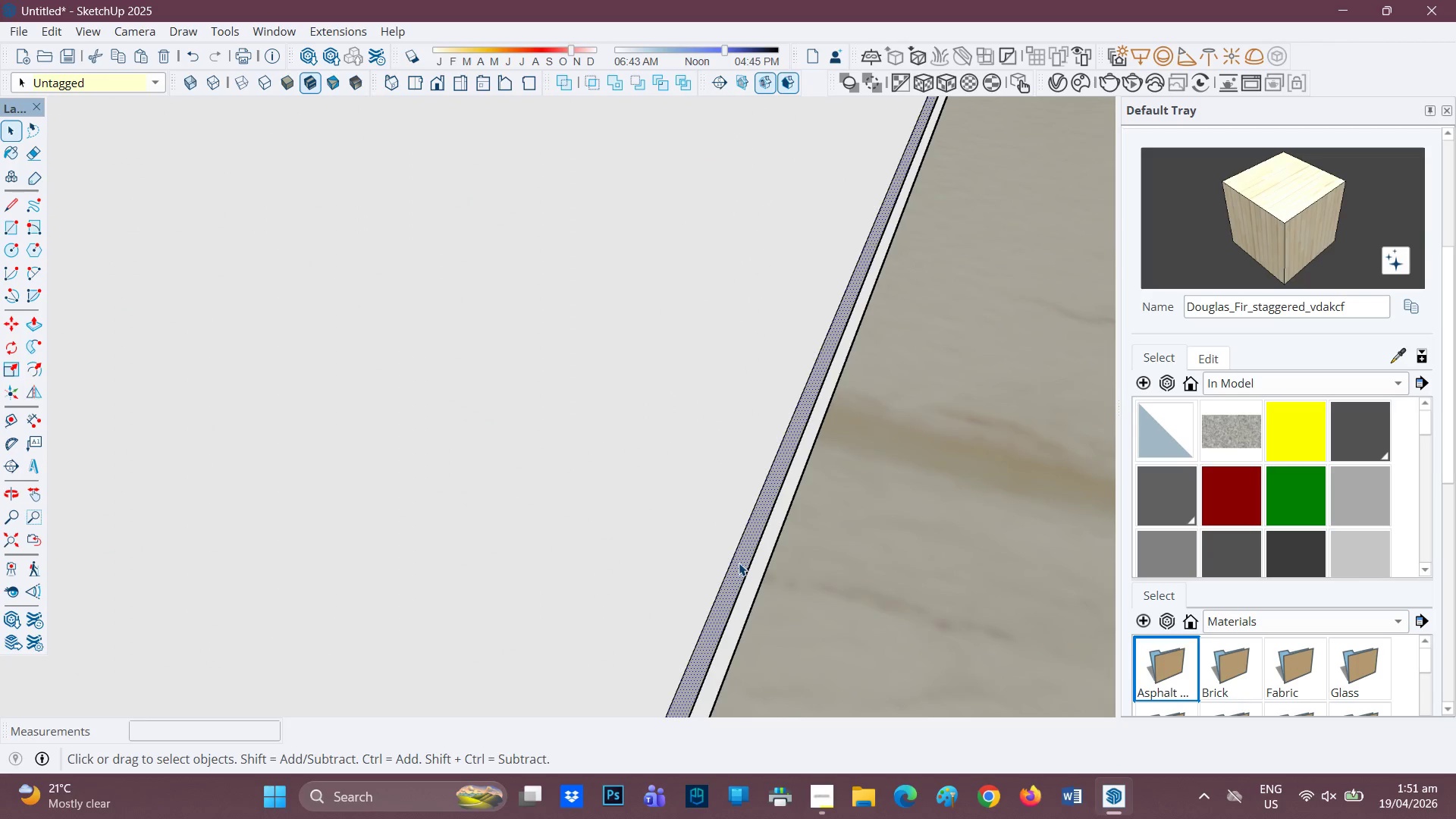 
key(P)
 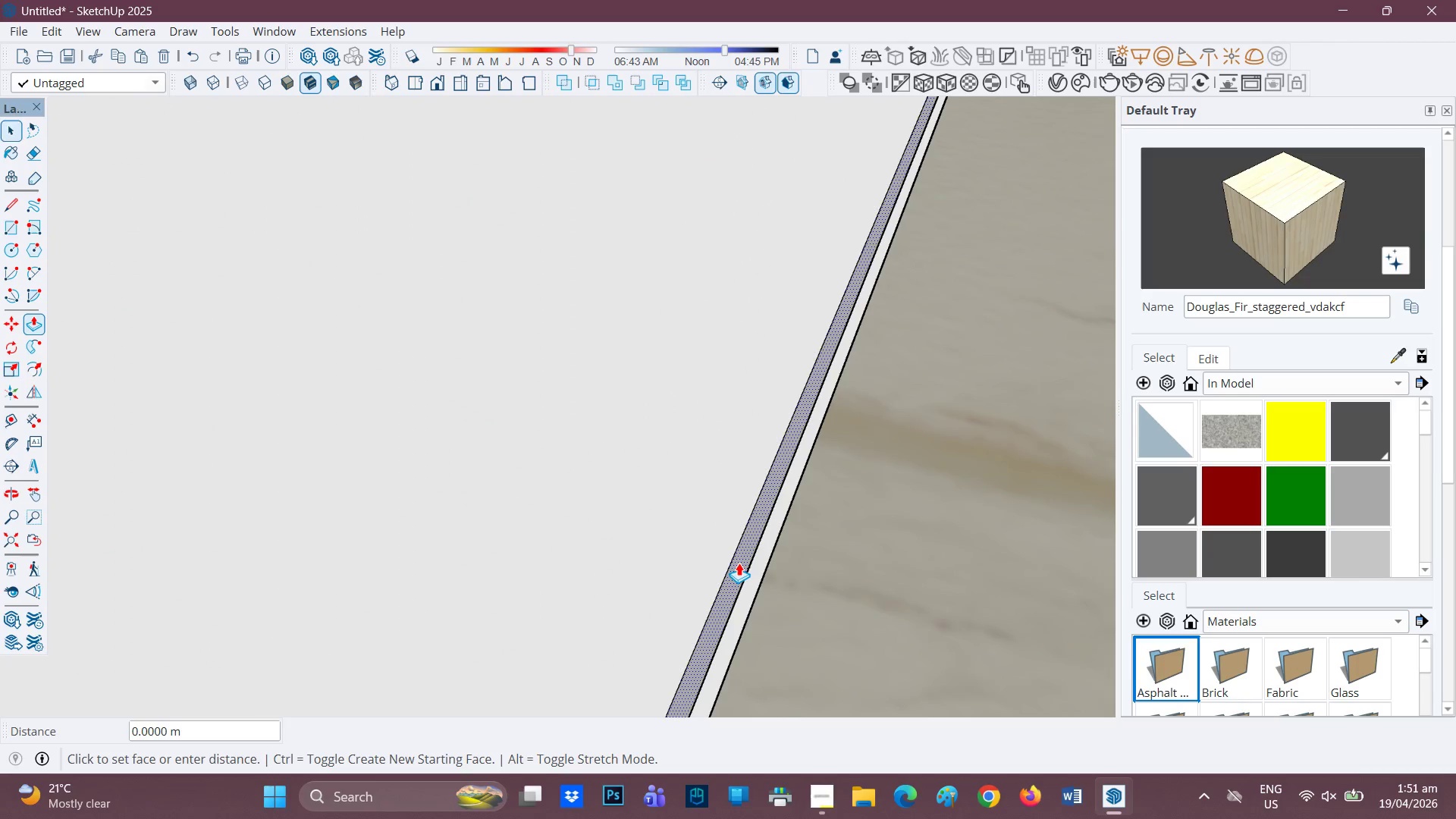 
left_click([739, 563])
 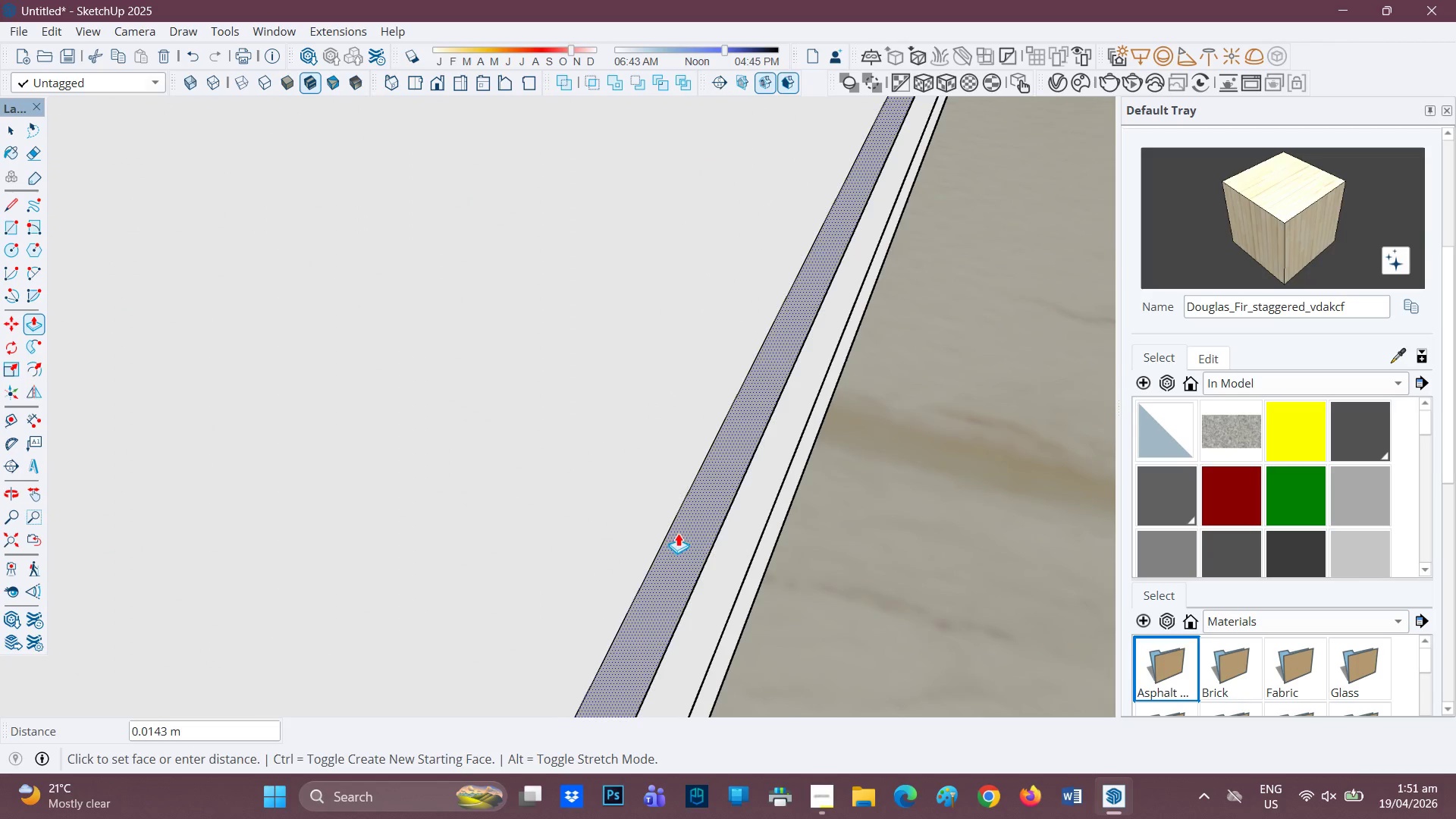 
type(0.04)
 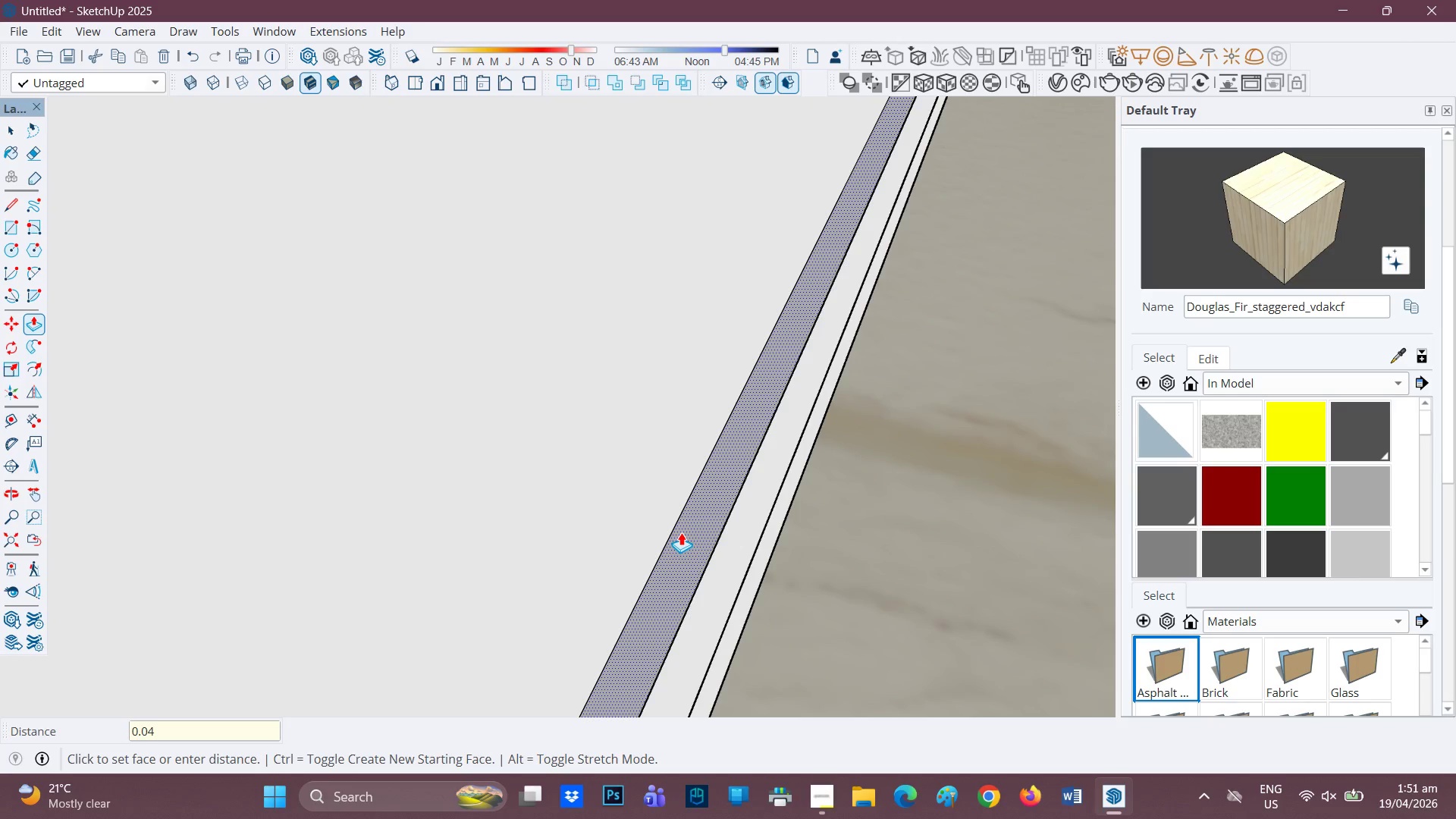 
key(Enter)
 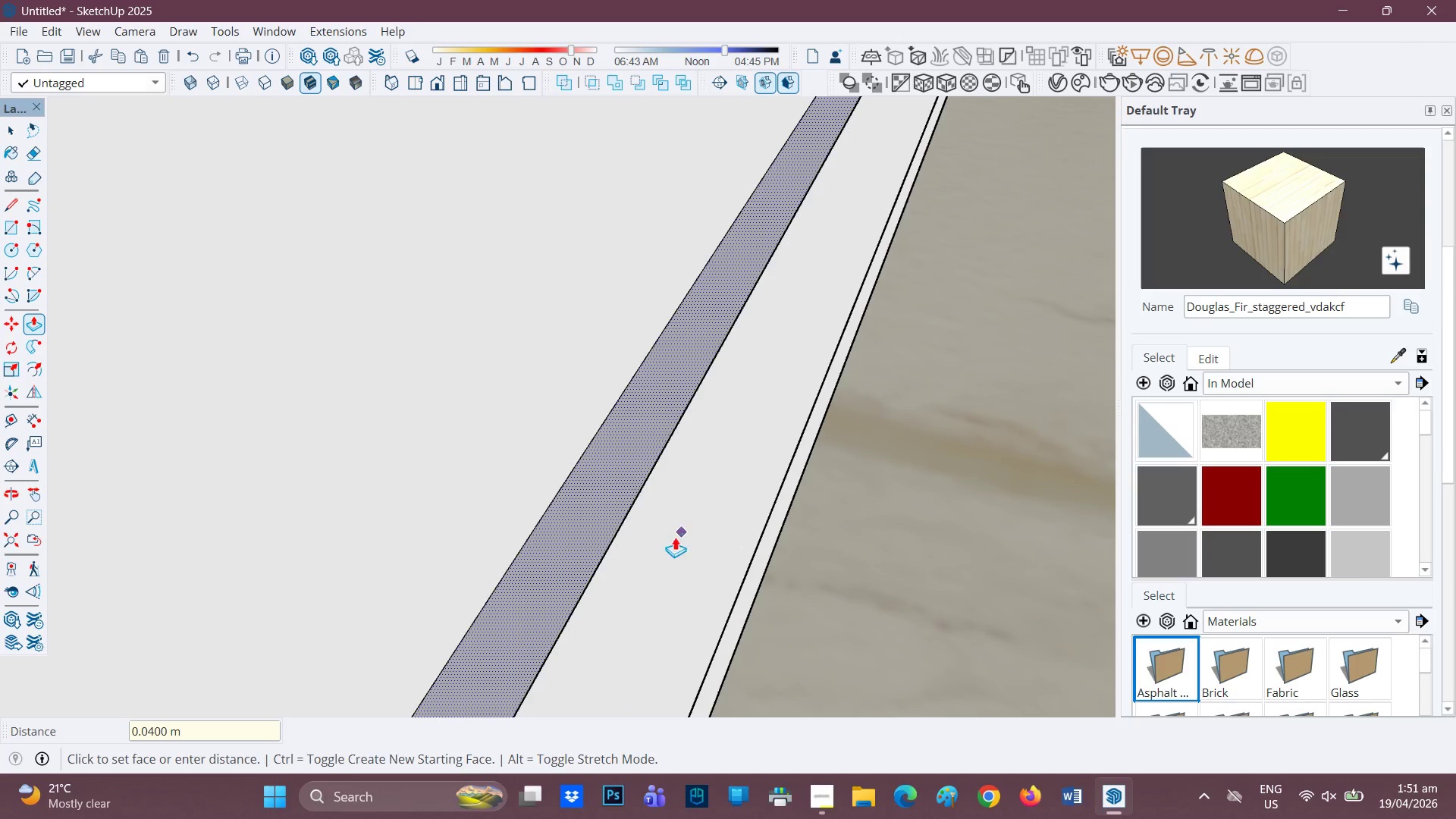 
scroll: coordinate [691, 529], scroll_direction: down, amount: 6.0
 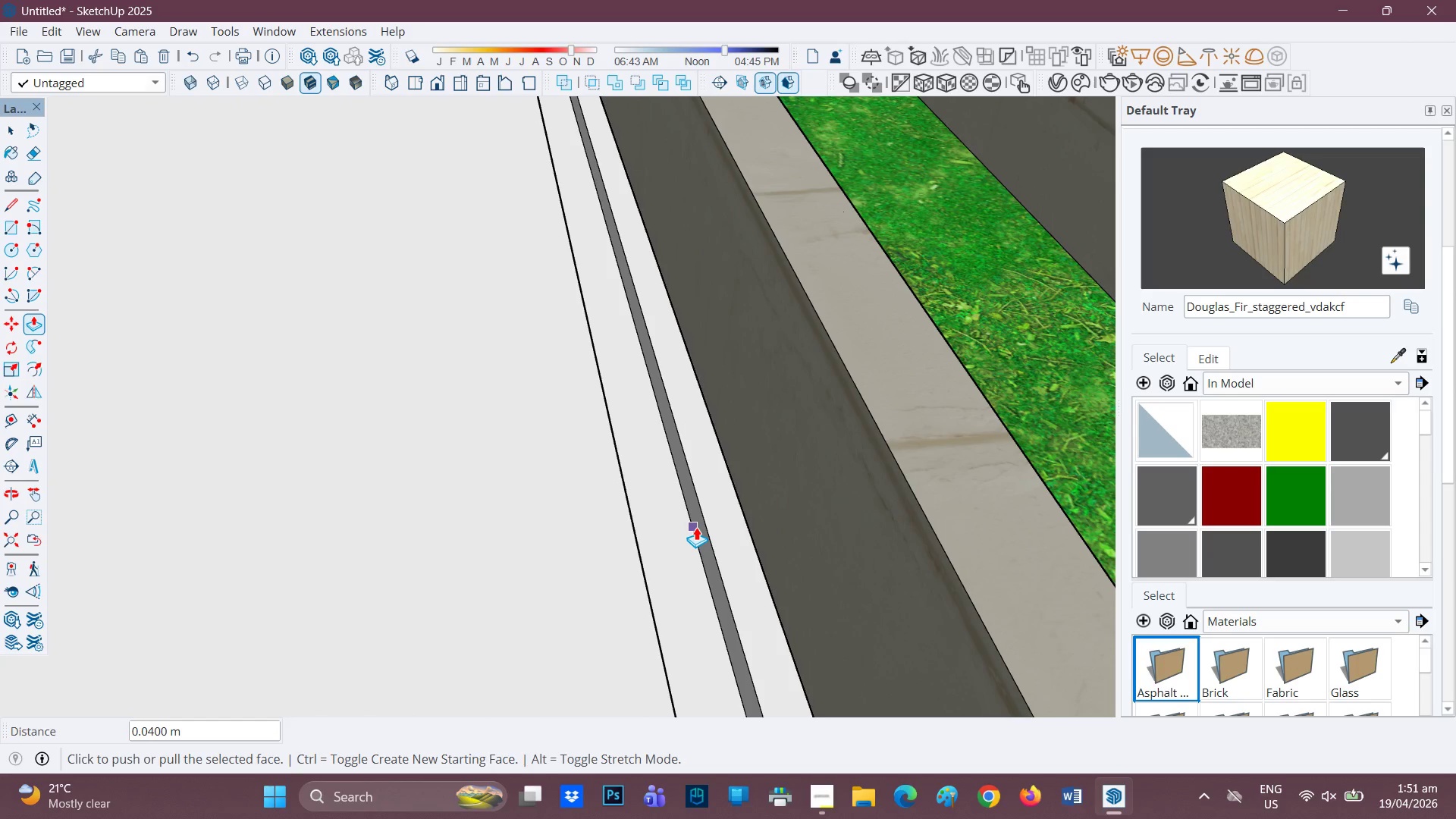 
key(Space)
 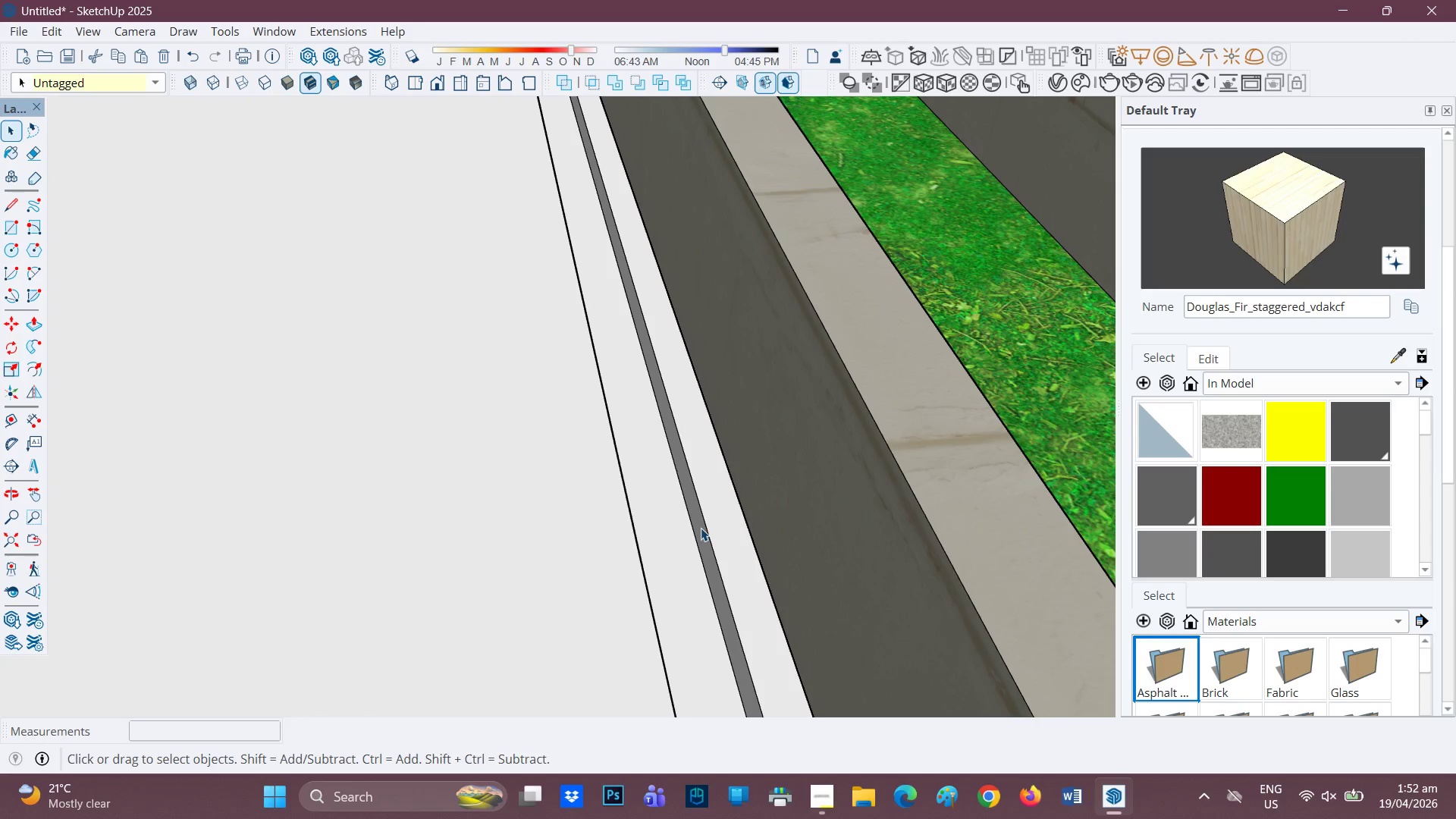 
left_click([701, 528])
 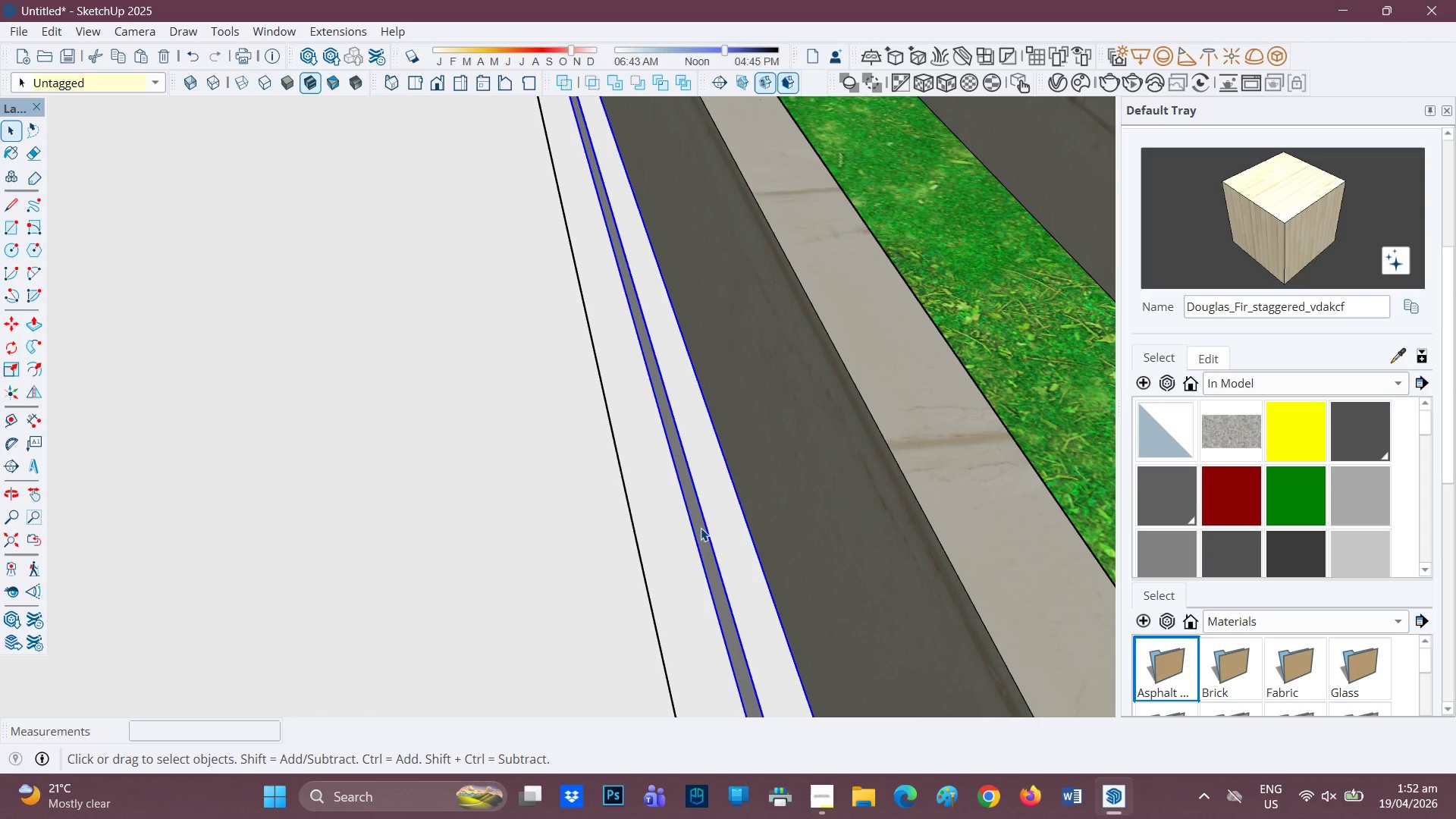 
double_click([701, 528])
 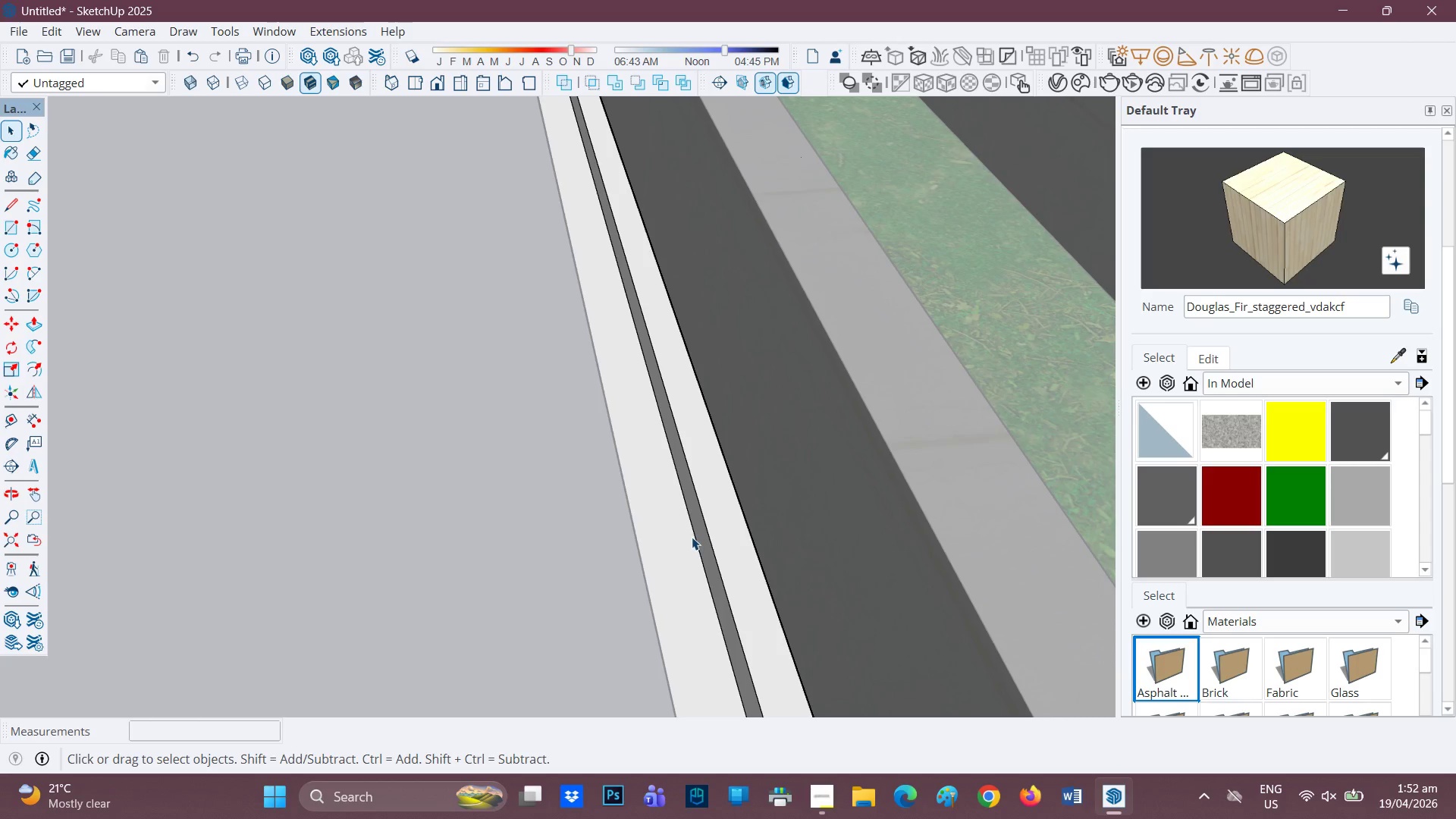 
key(P)
 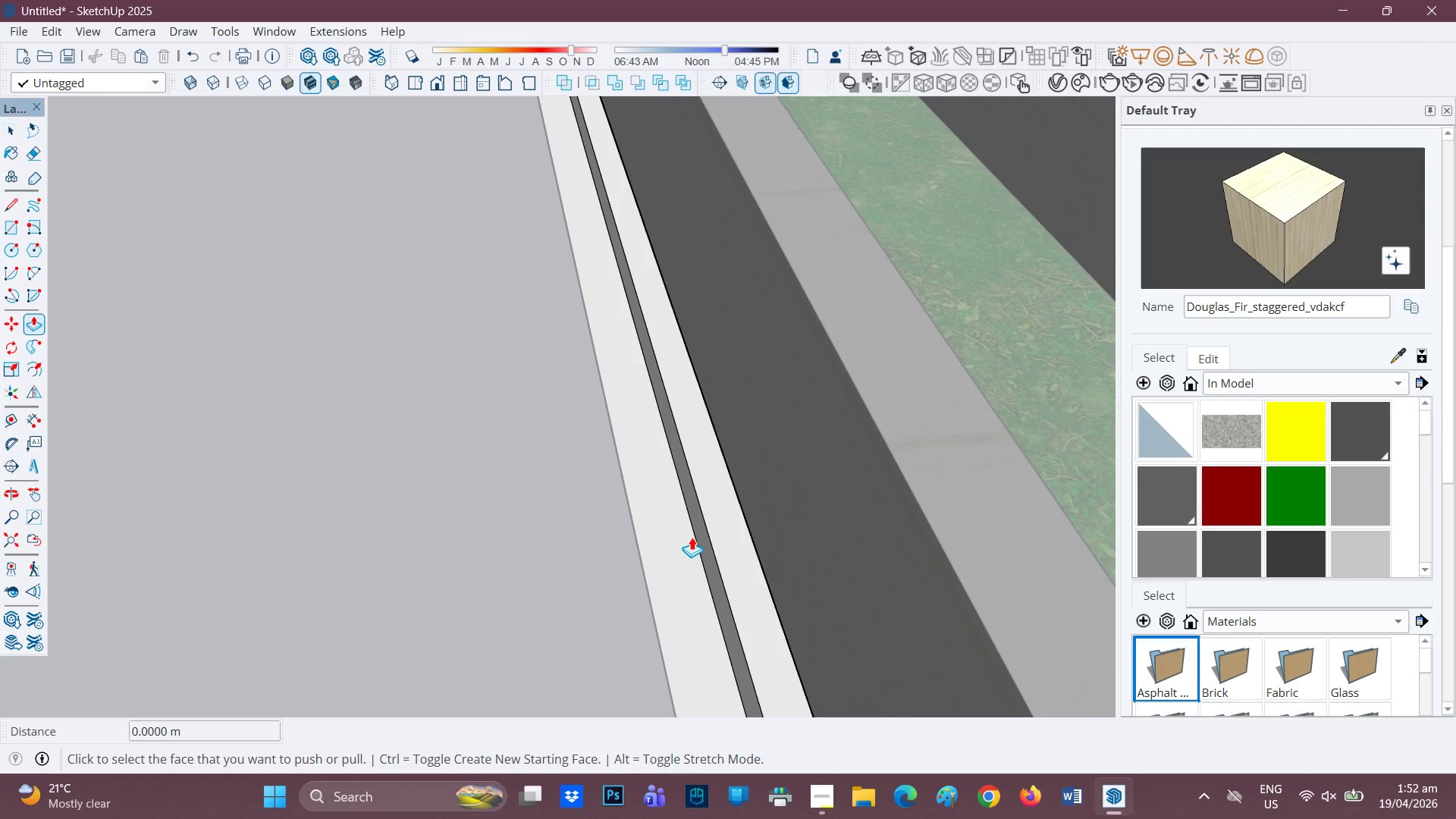 
left_click([692, 537])
 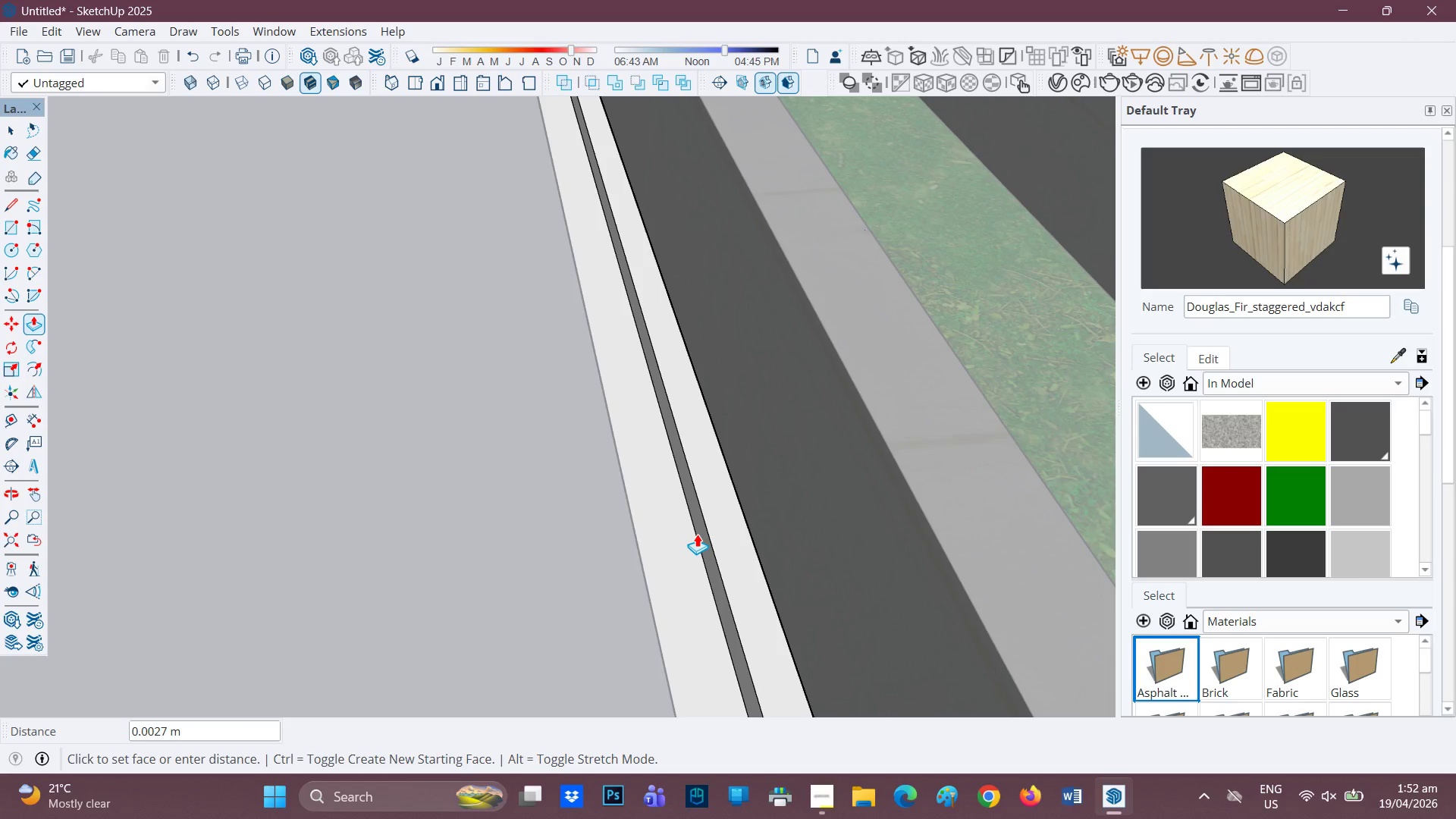 
key(Space)
 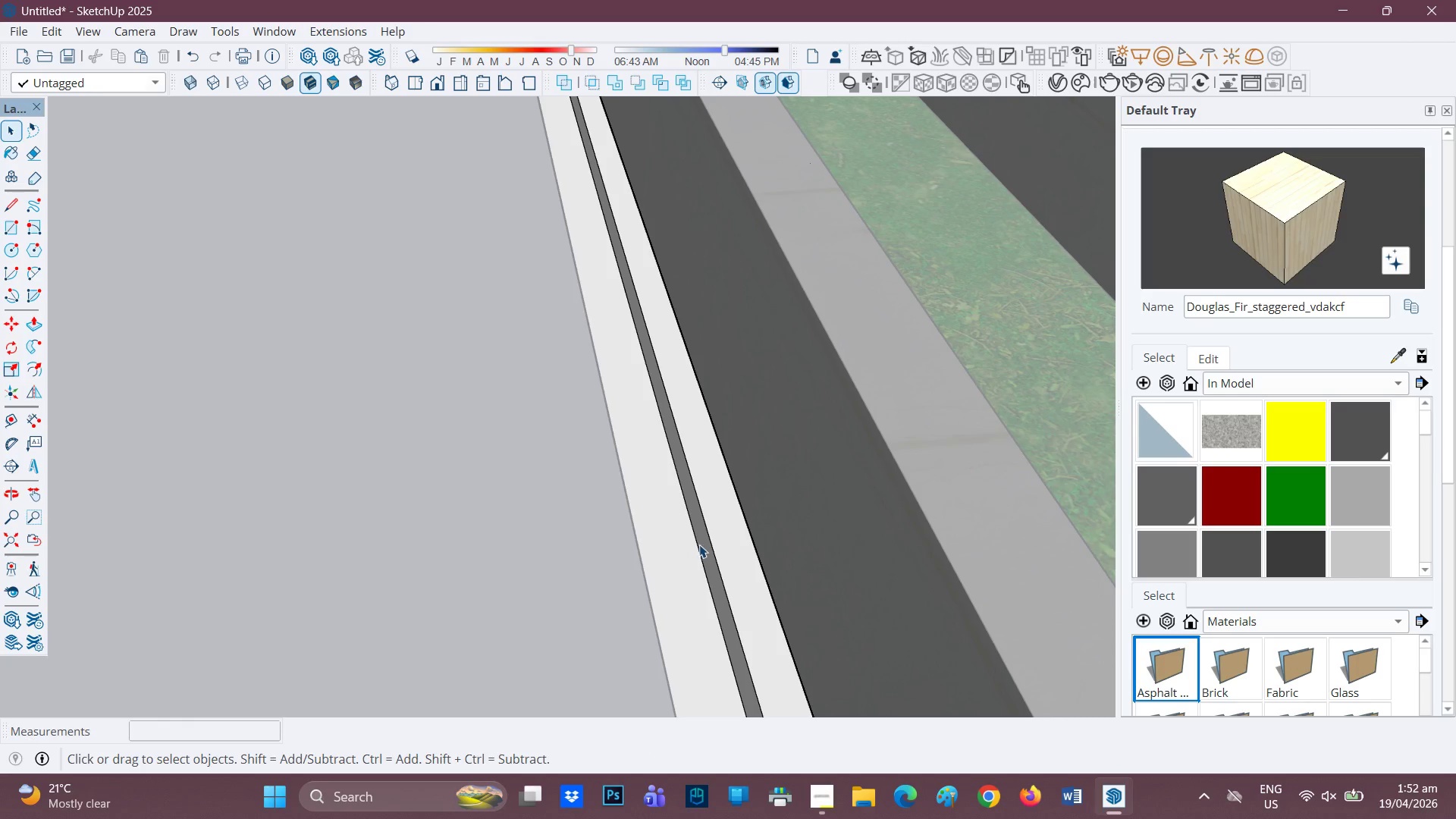 
left_click([699, 544])
 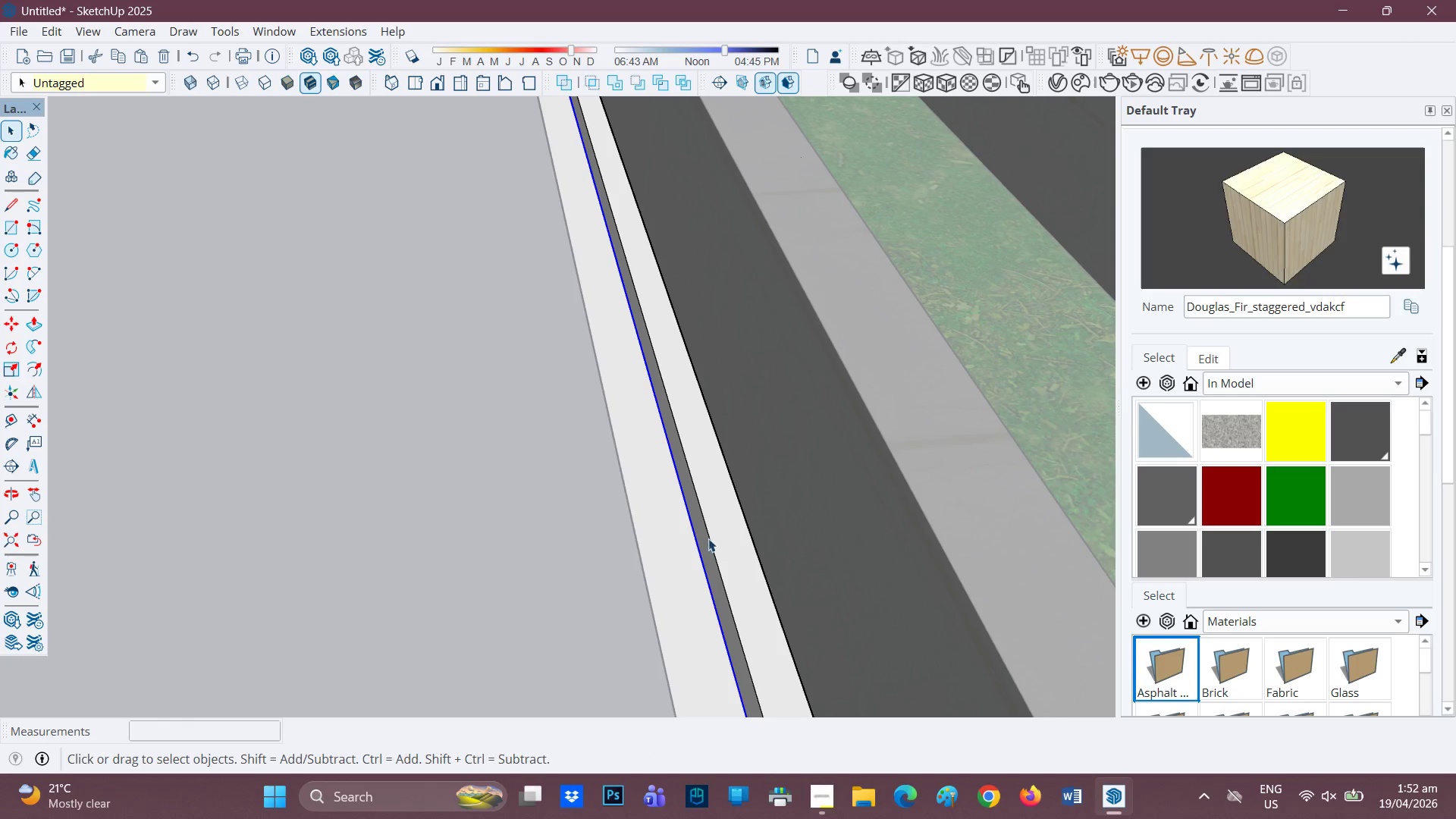 
left_click([708, 538])
 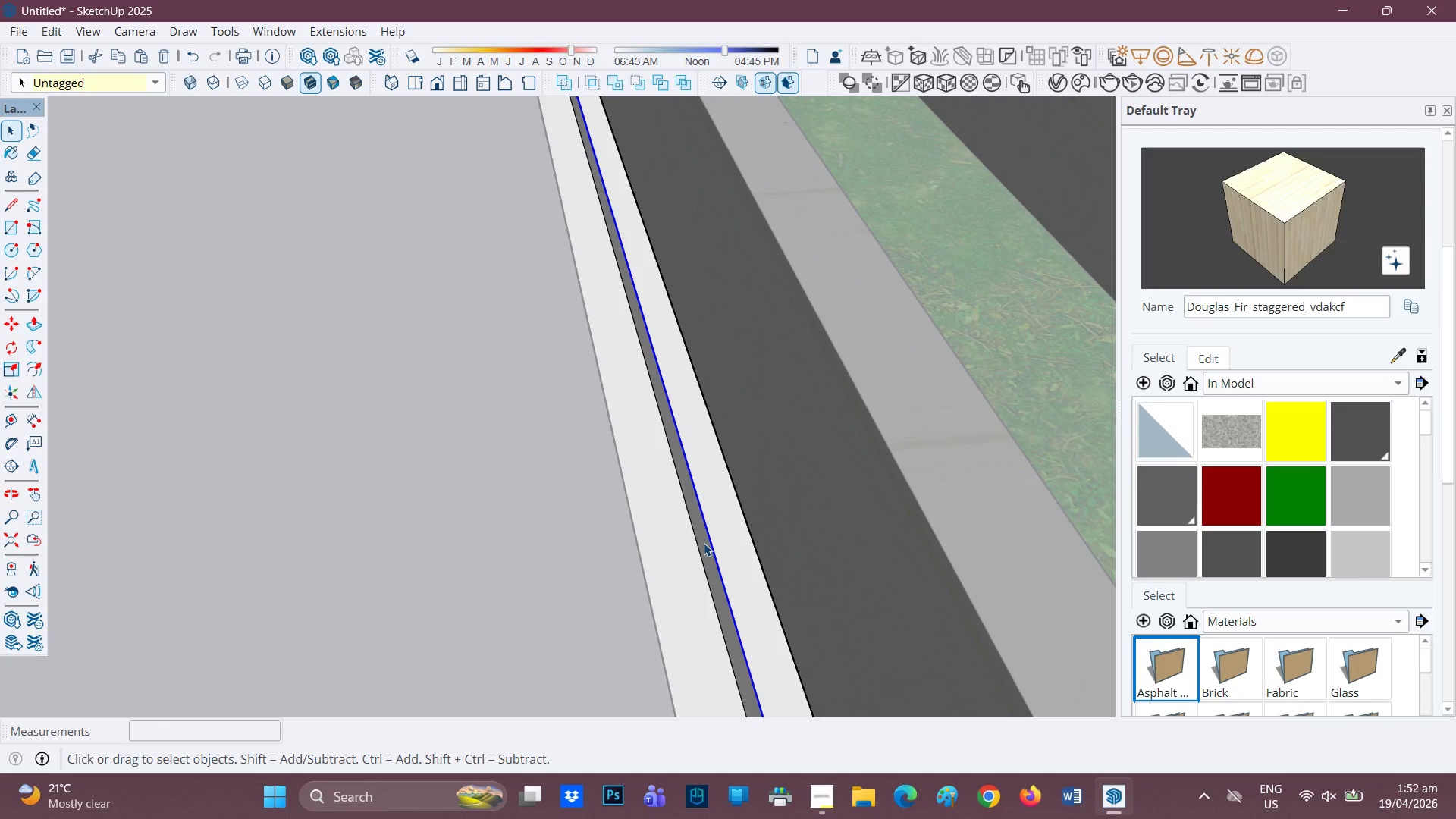 
left_click([704, 543])
 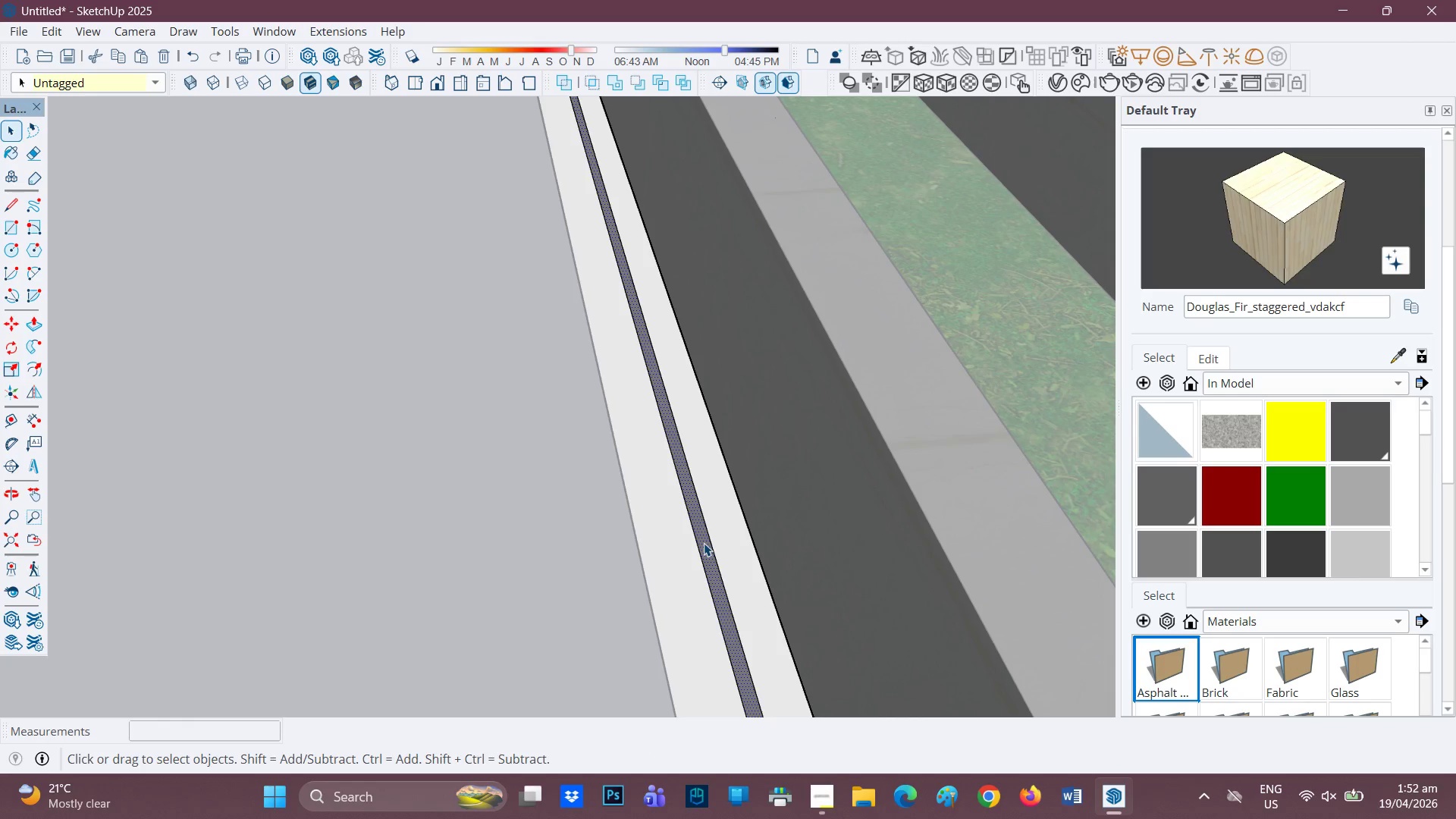 
key(P)
 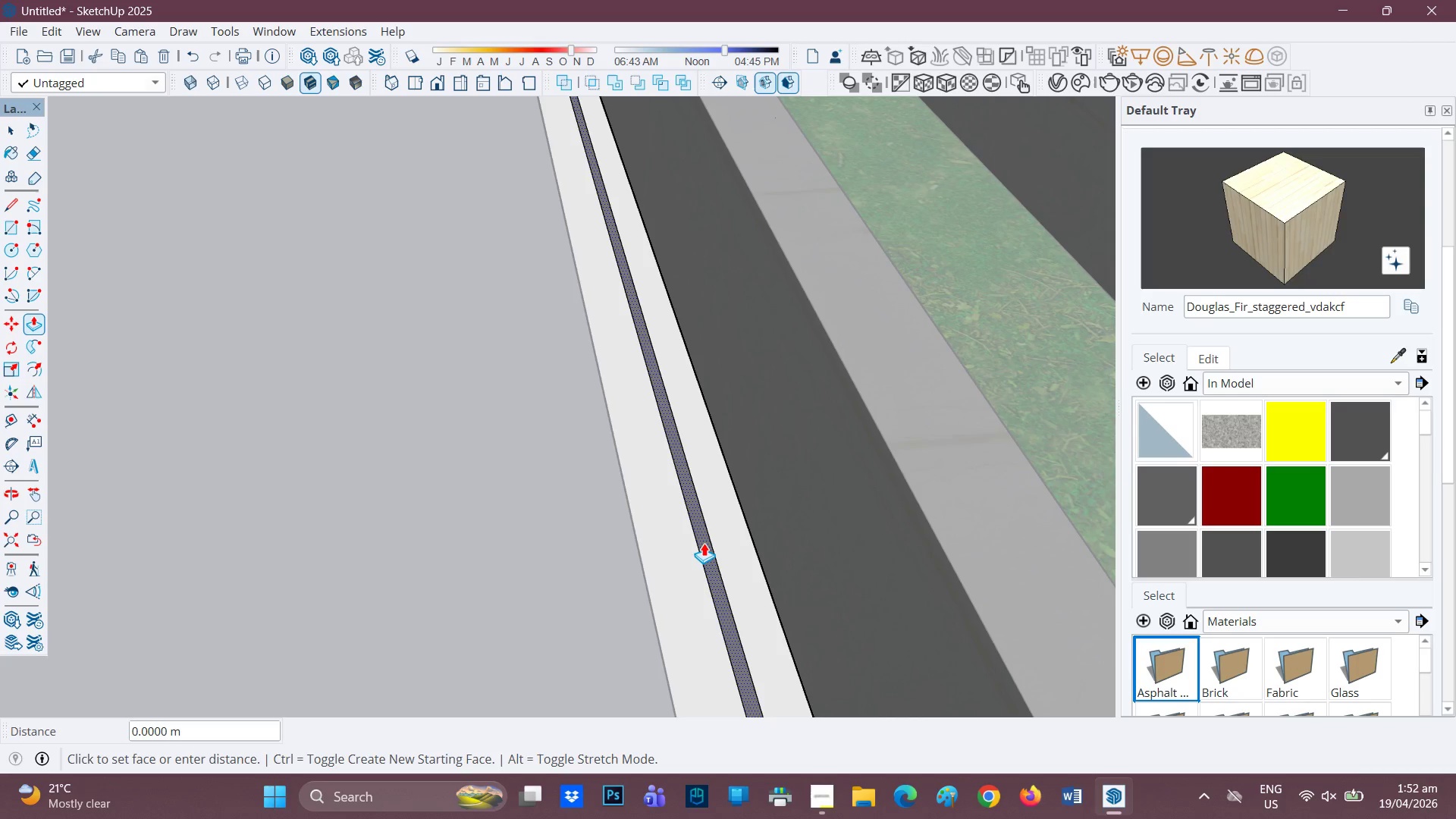 
left_click([704, 543])
 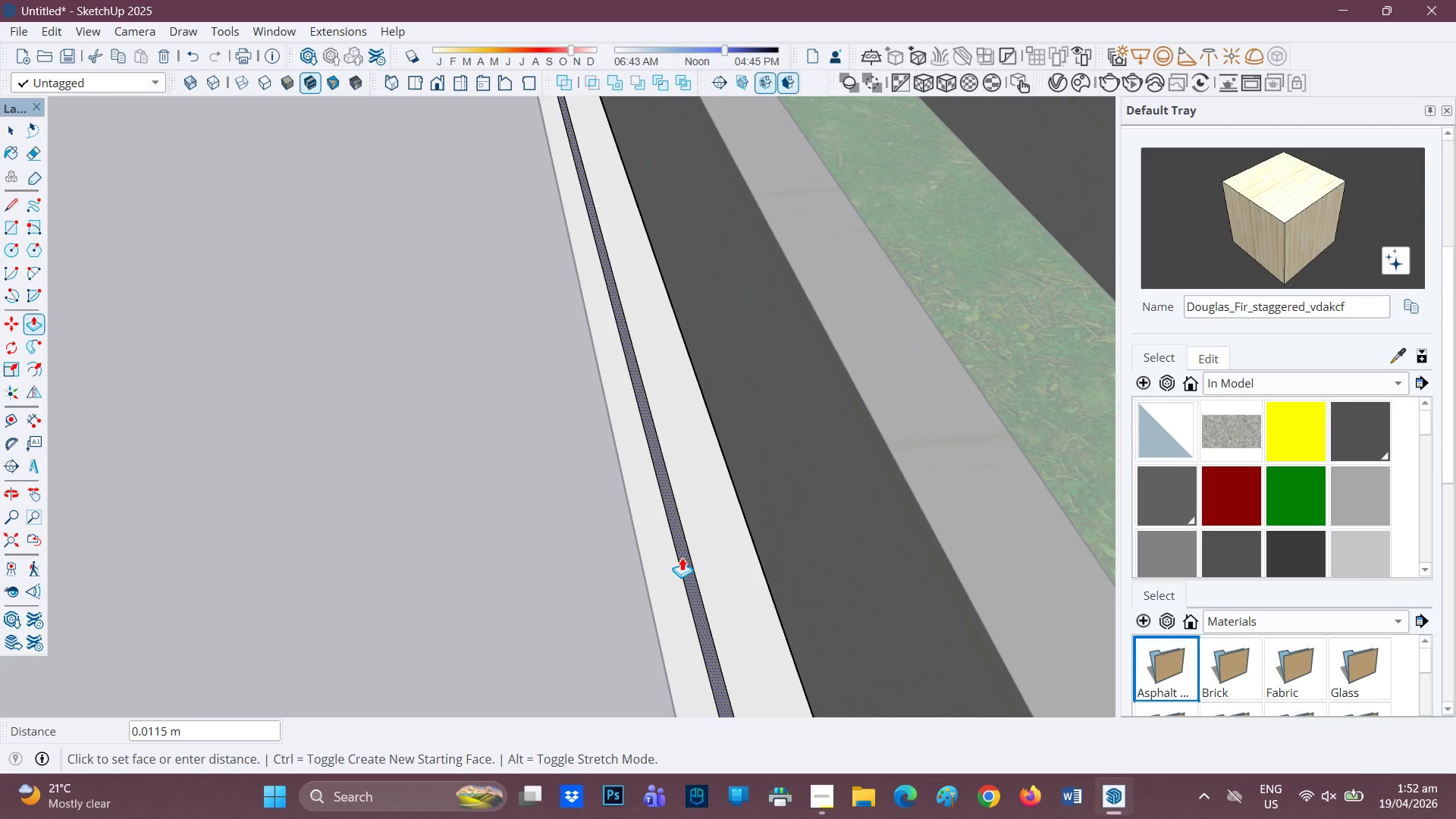 
type(0.04)
 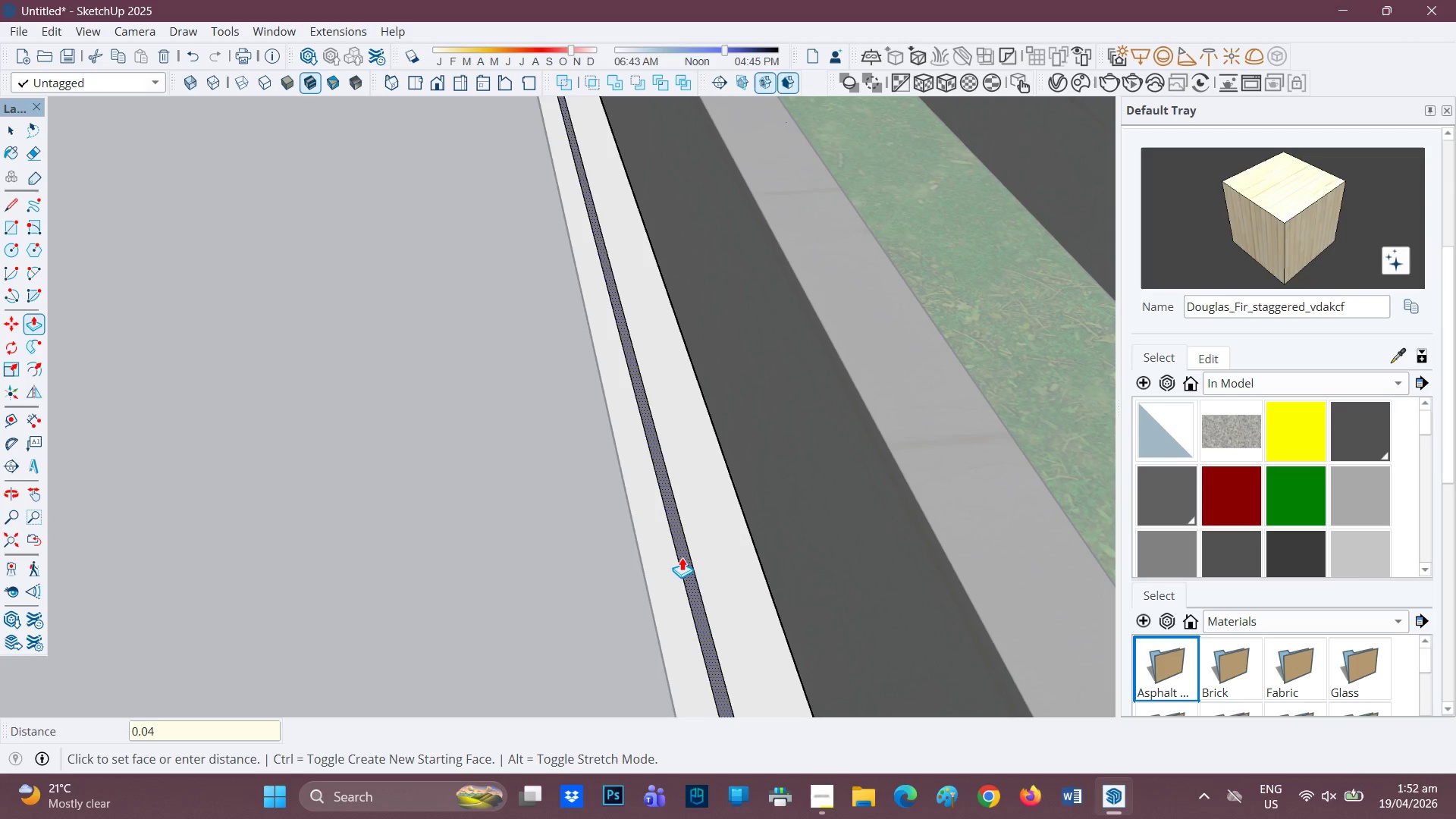 
key(Enter)
 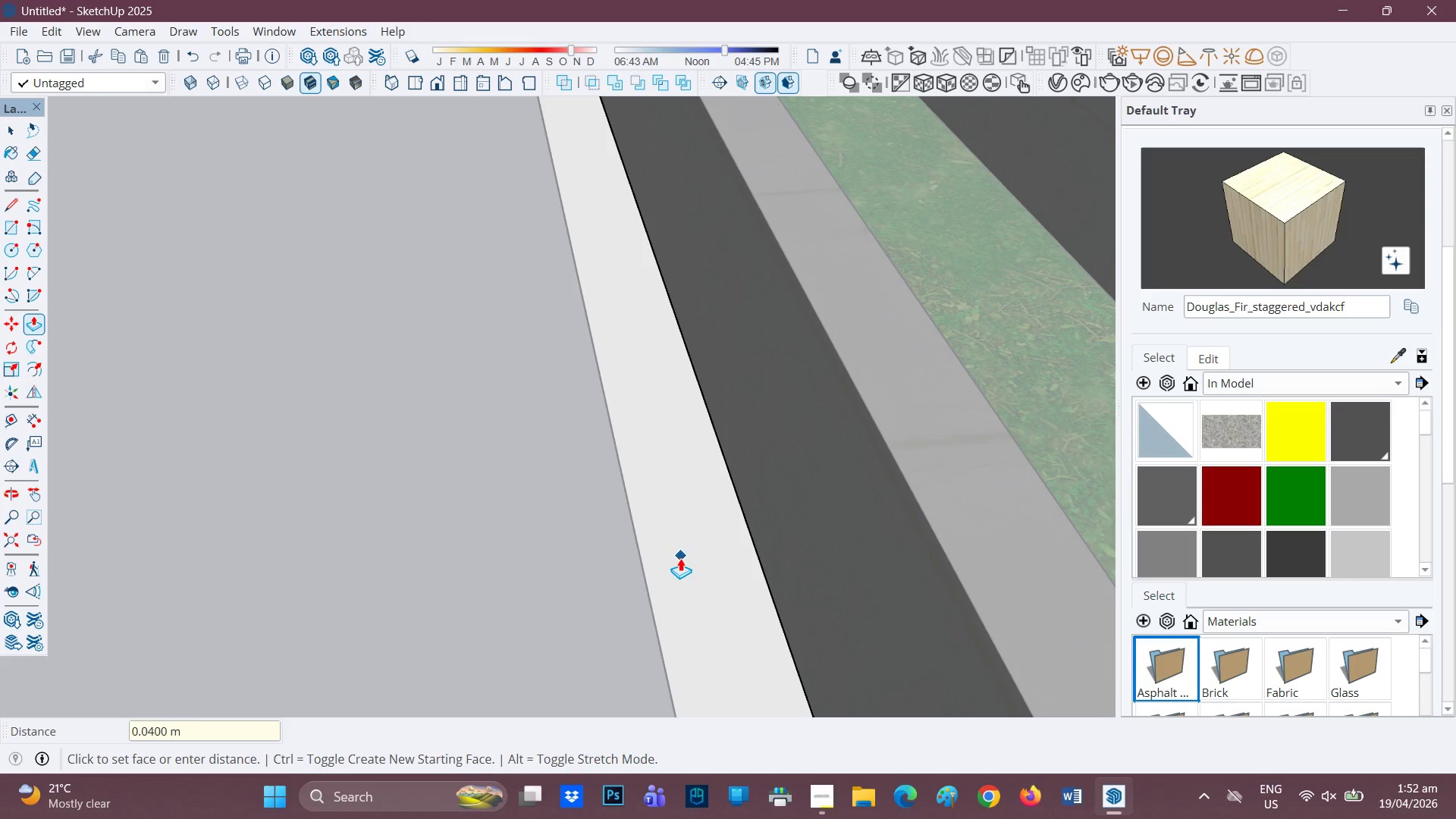 
scroll: coordinate [660, 554], scroll_direction: down, amount: 3.0
 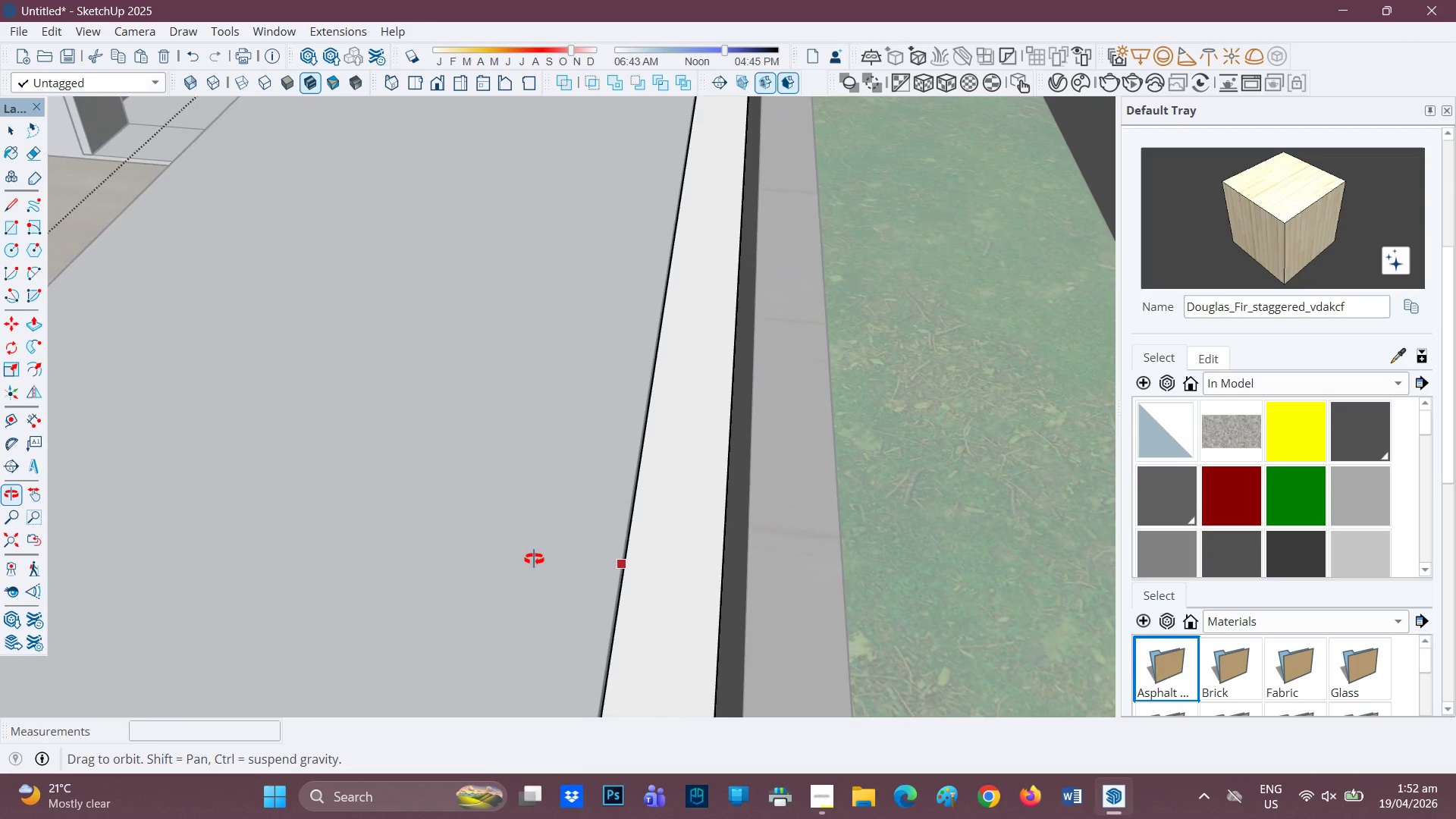 
key(Control+Z)
 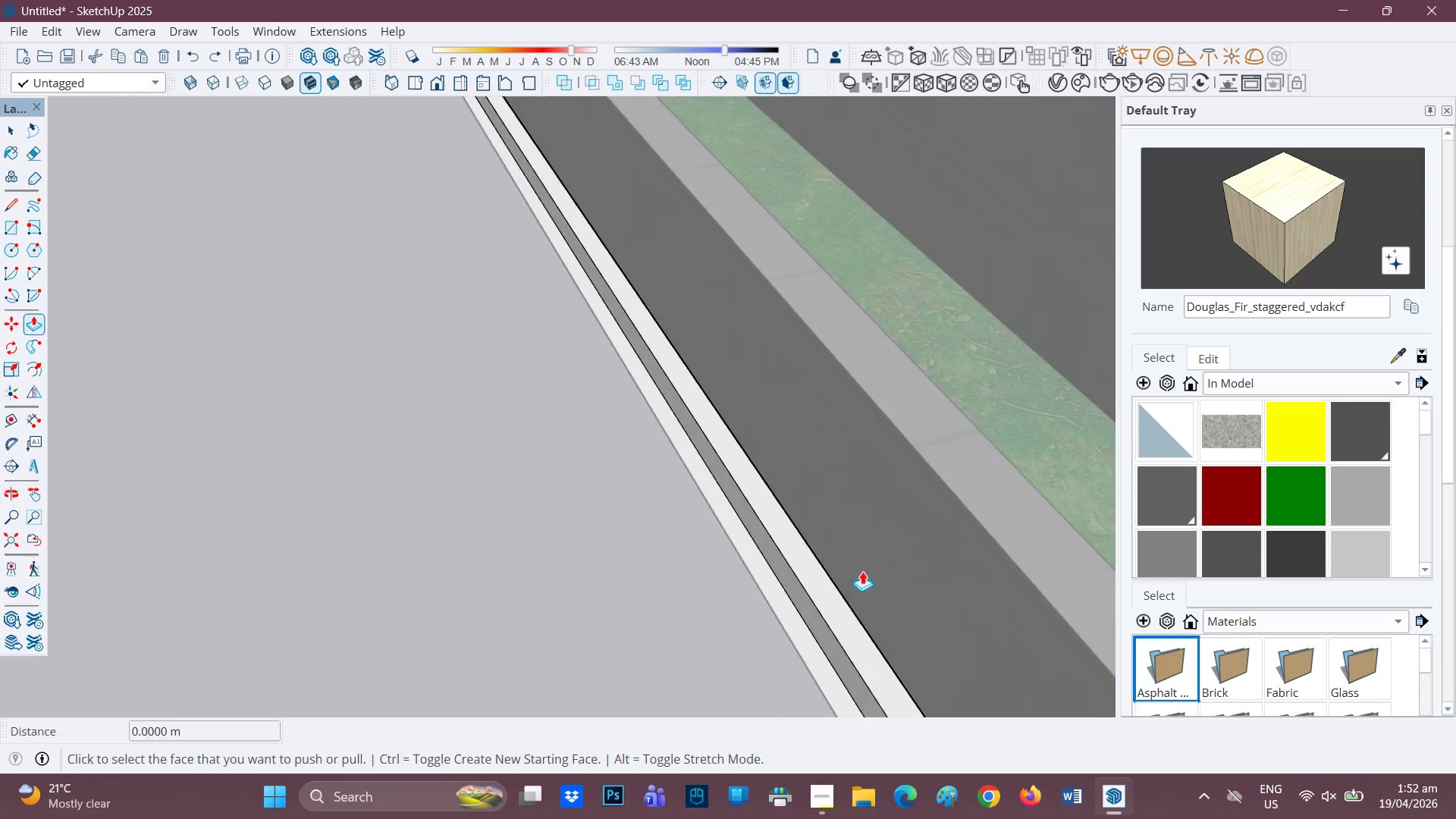 
scroll: coordinate [587, 571], scroll_direction: down, amount: 1.0
 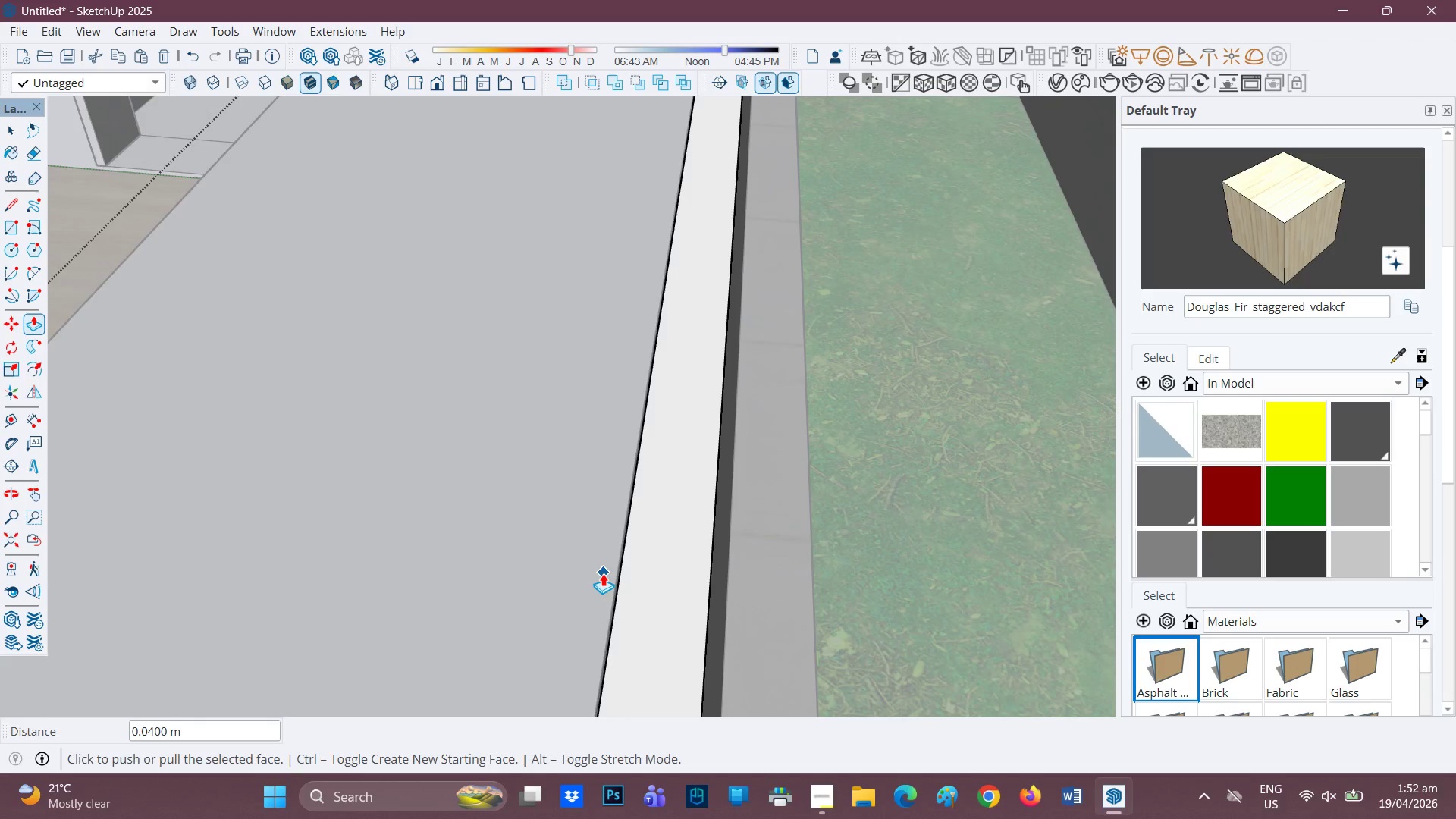 
scroll: coordinate [774, 578], scroll_direction: up, amount: 2.0
 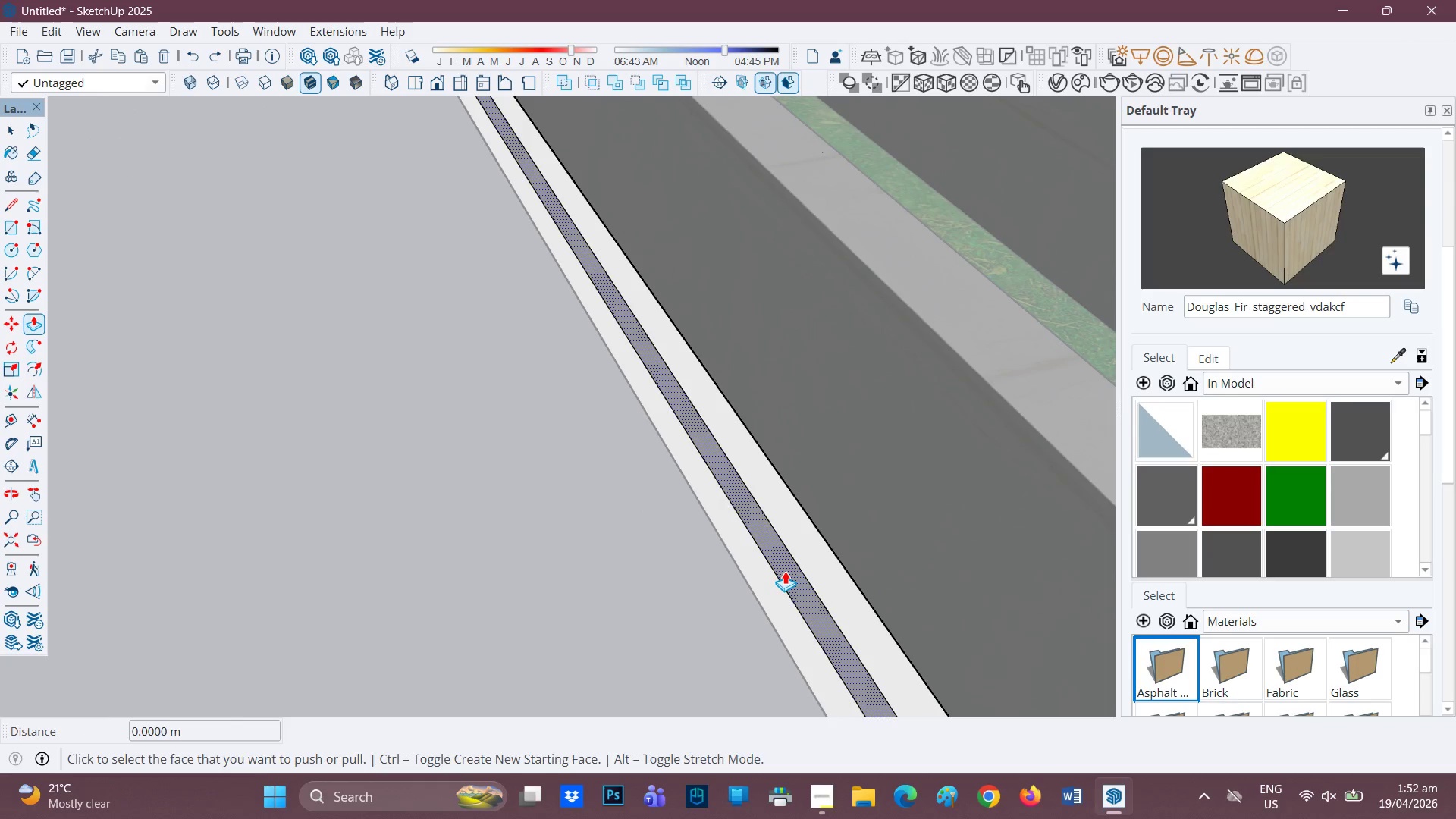 
left_click([785, 571])
 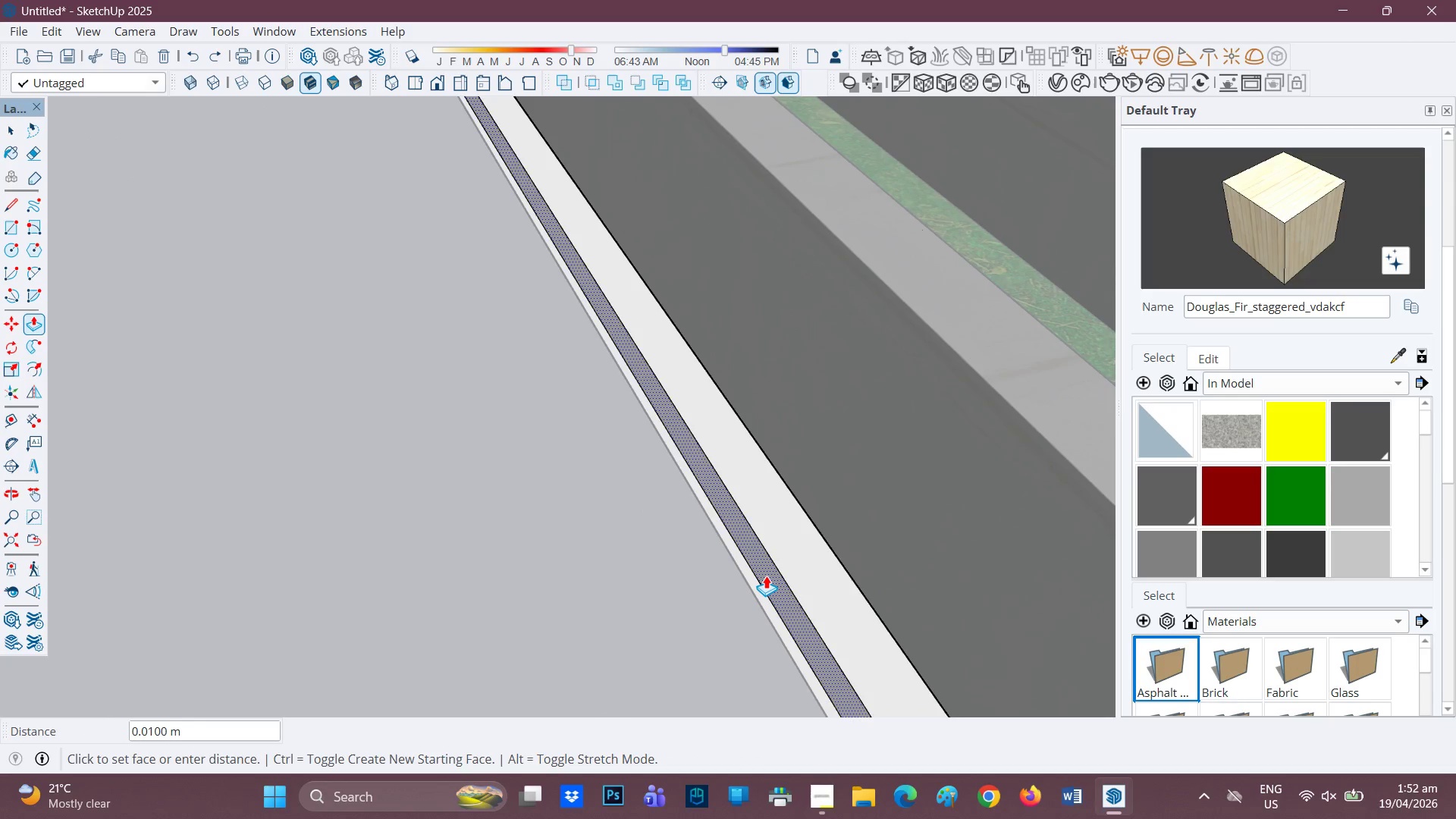 
type(0.04)
 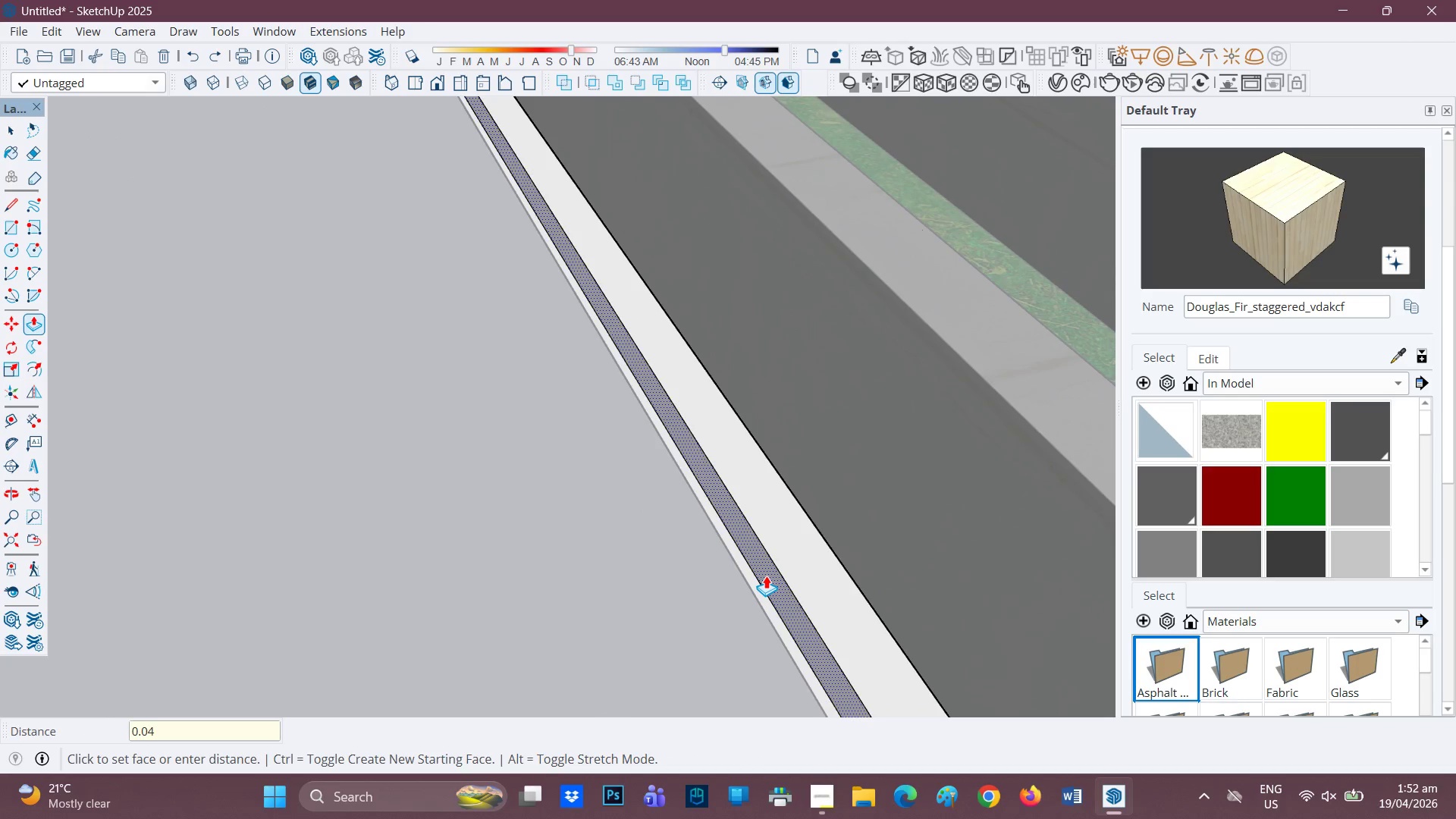 
key(Enter)
 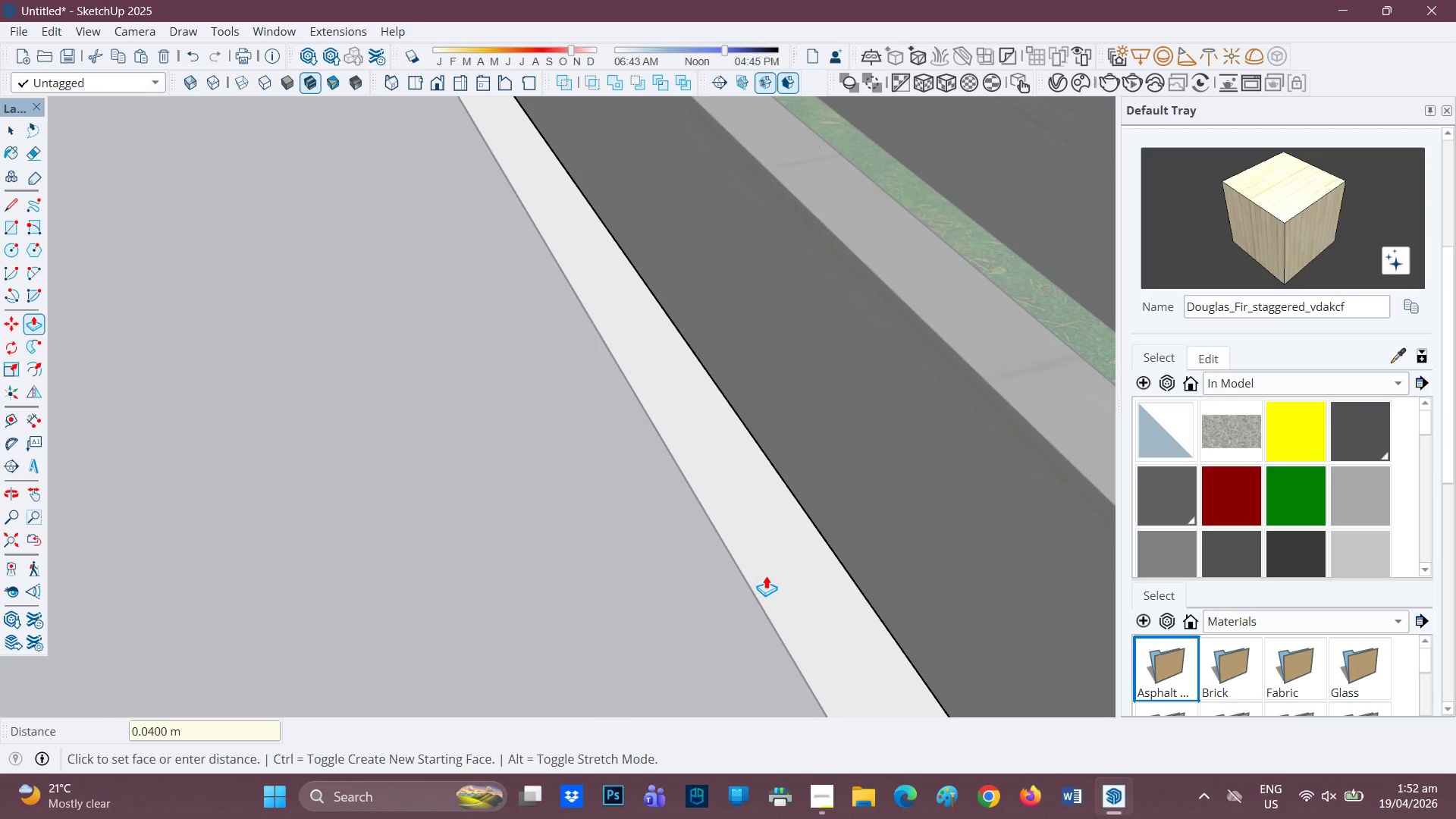 
scroll: coordinate [765, 576], scroll_direction: none, amount: 0.0
 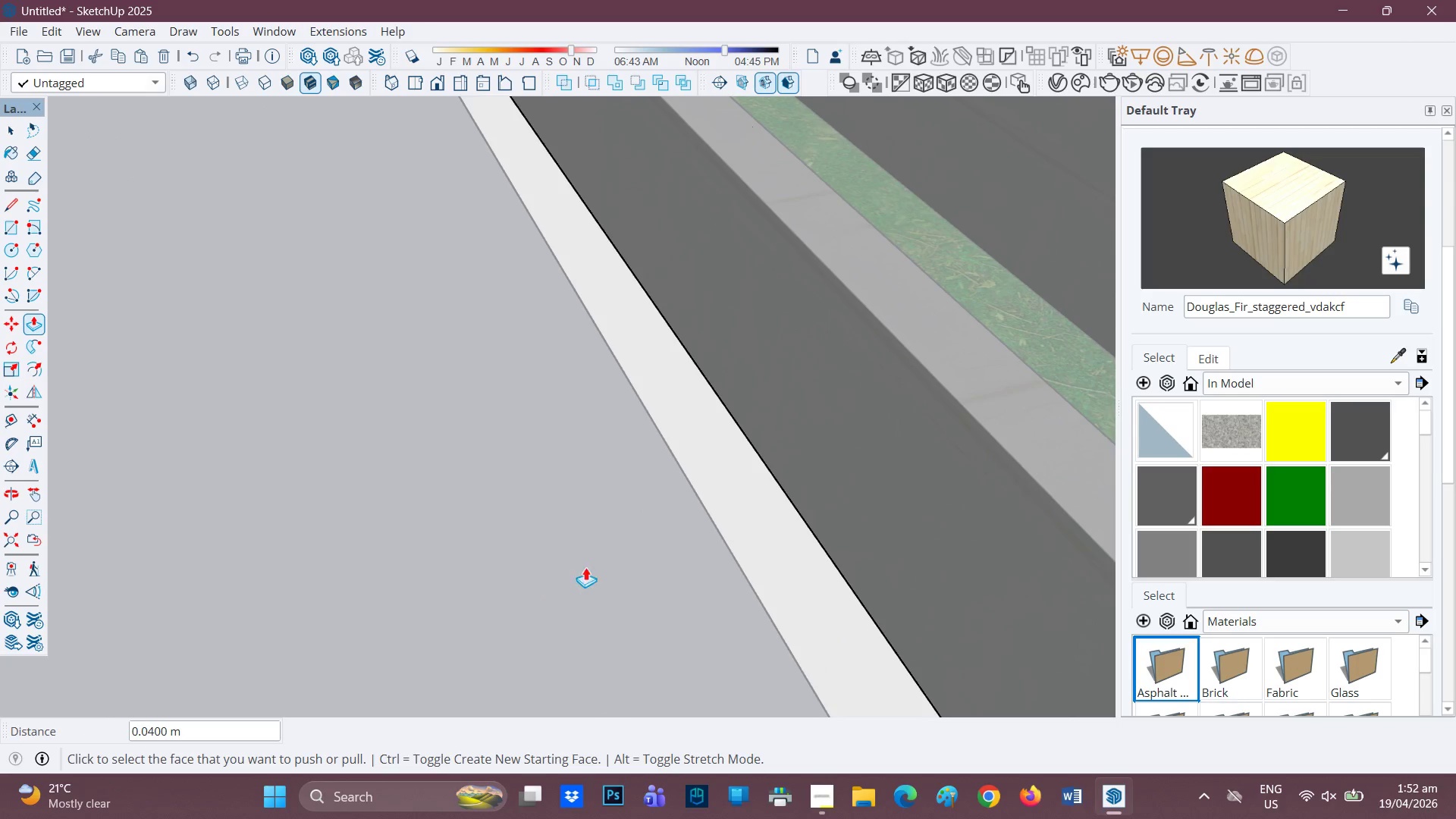 
scroll: coordinate [699, 530], scroll_direction: down, amount: 10.0
 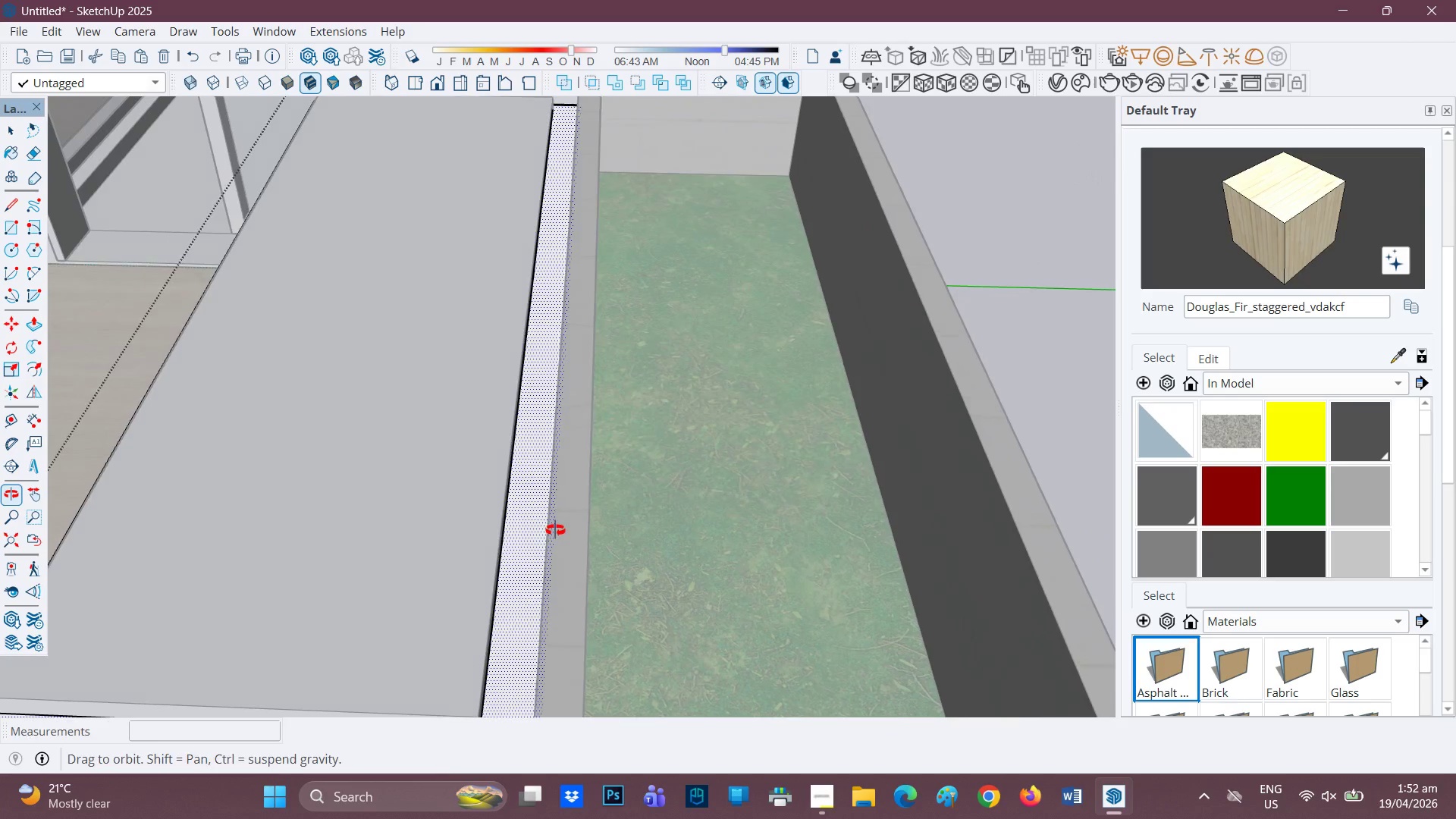 
key(Space)
 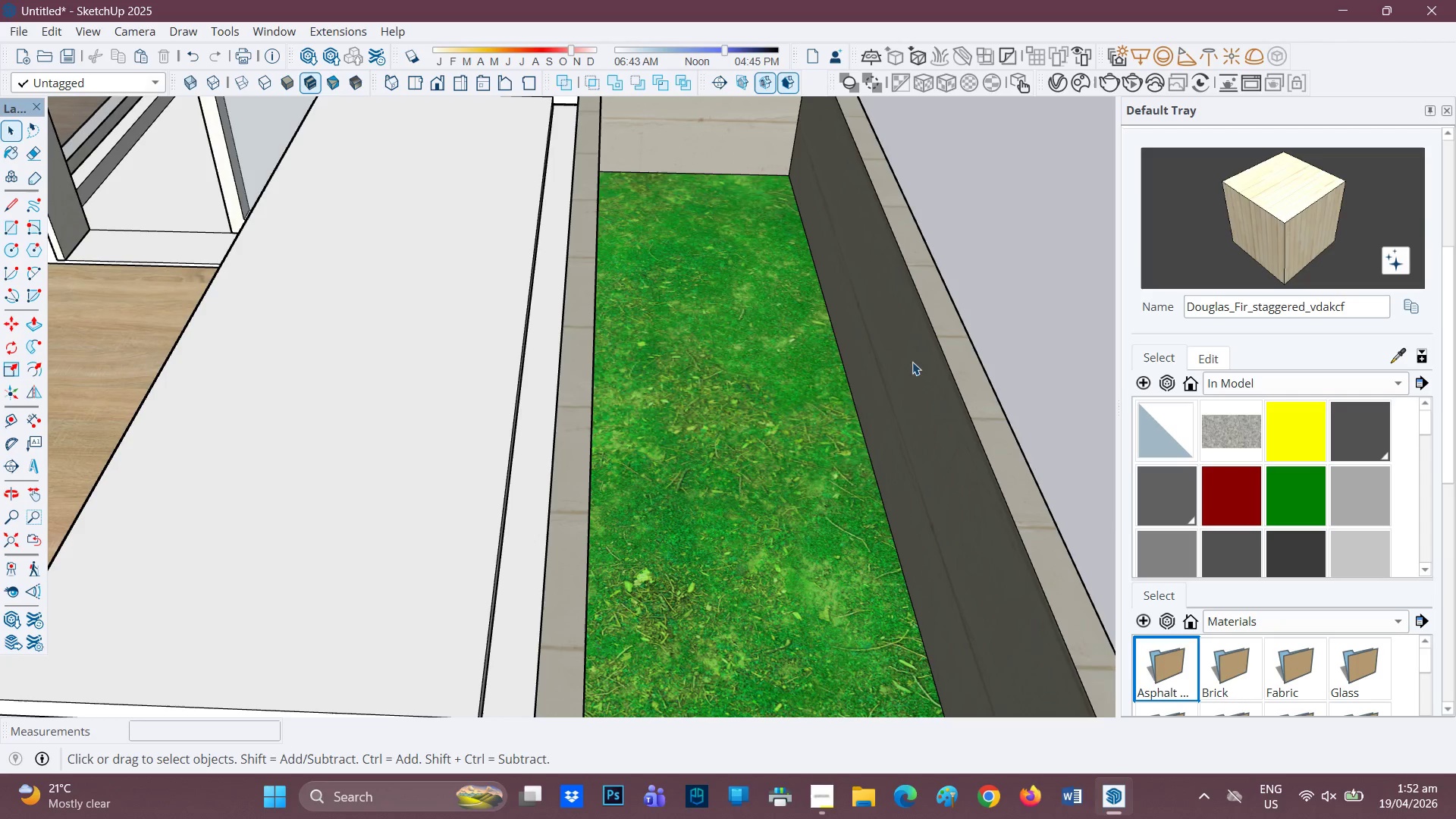 
scroll: coordinate [710, 617], scroll_direction: down, amount: 5.0
 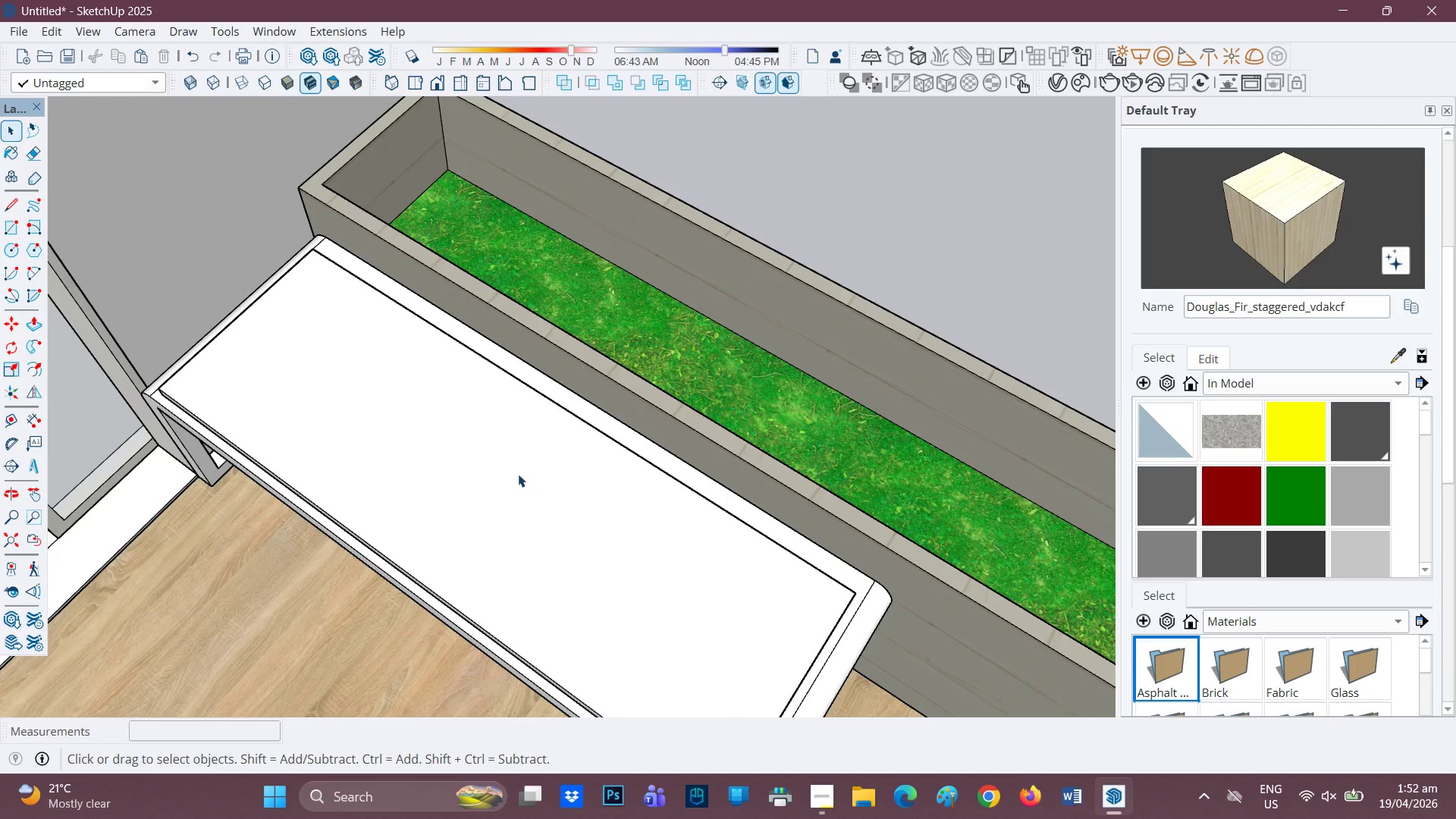 
key(H)
 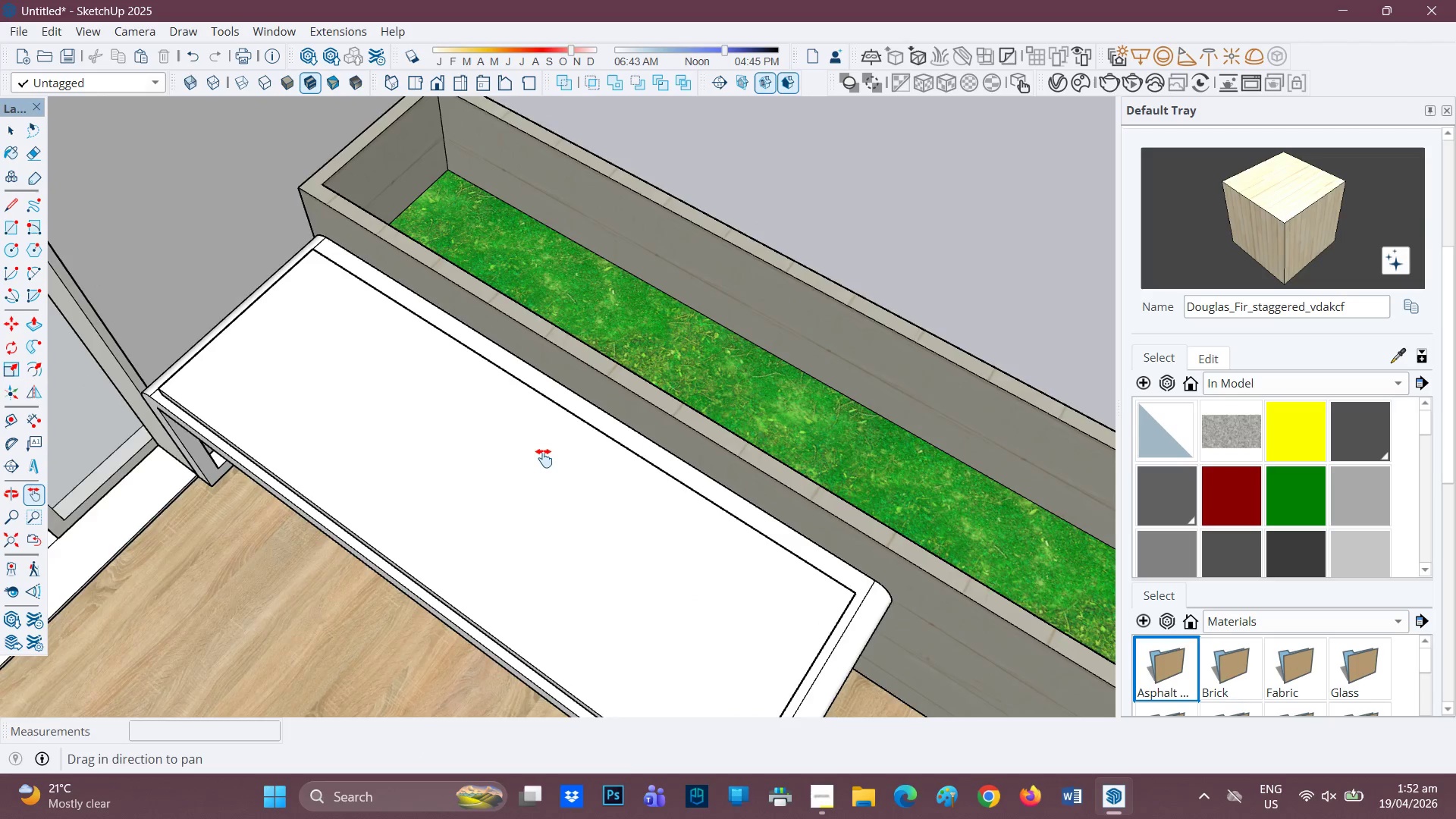 
left_click_drag(start_coordinate=[546, 460], to_coordinate=[320, 491])
 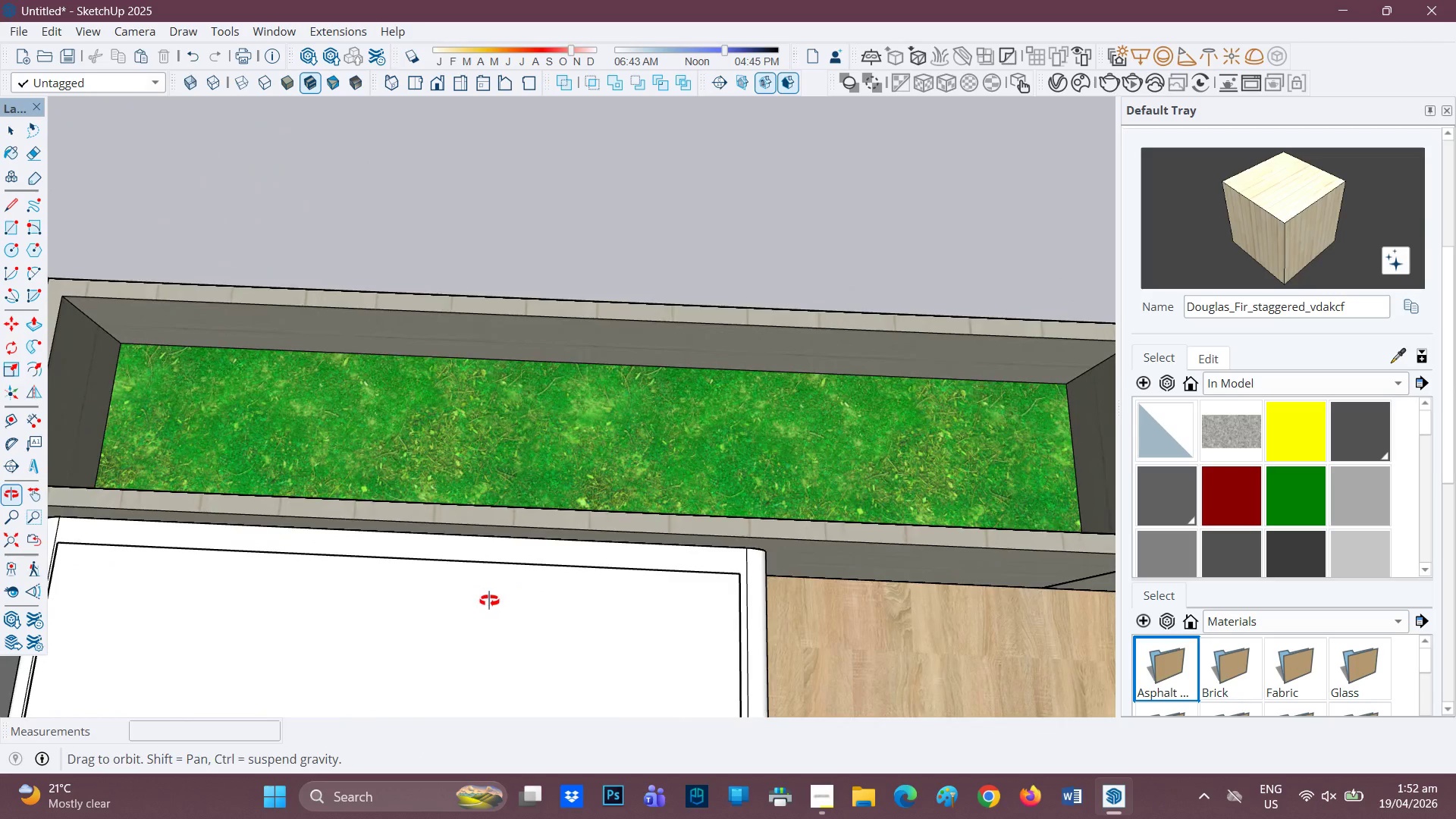 
key(R)
 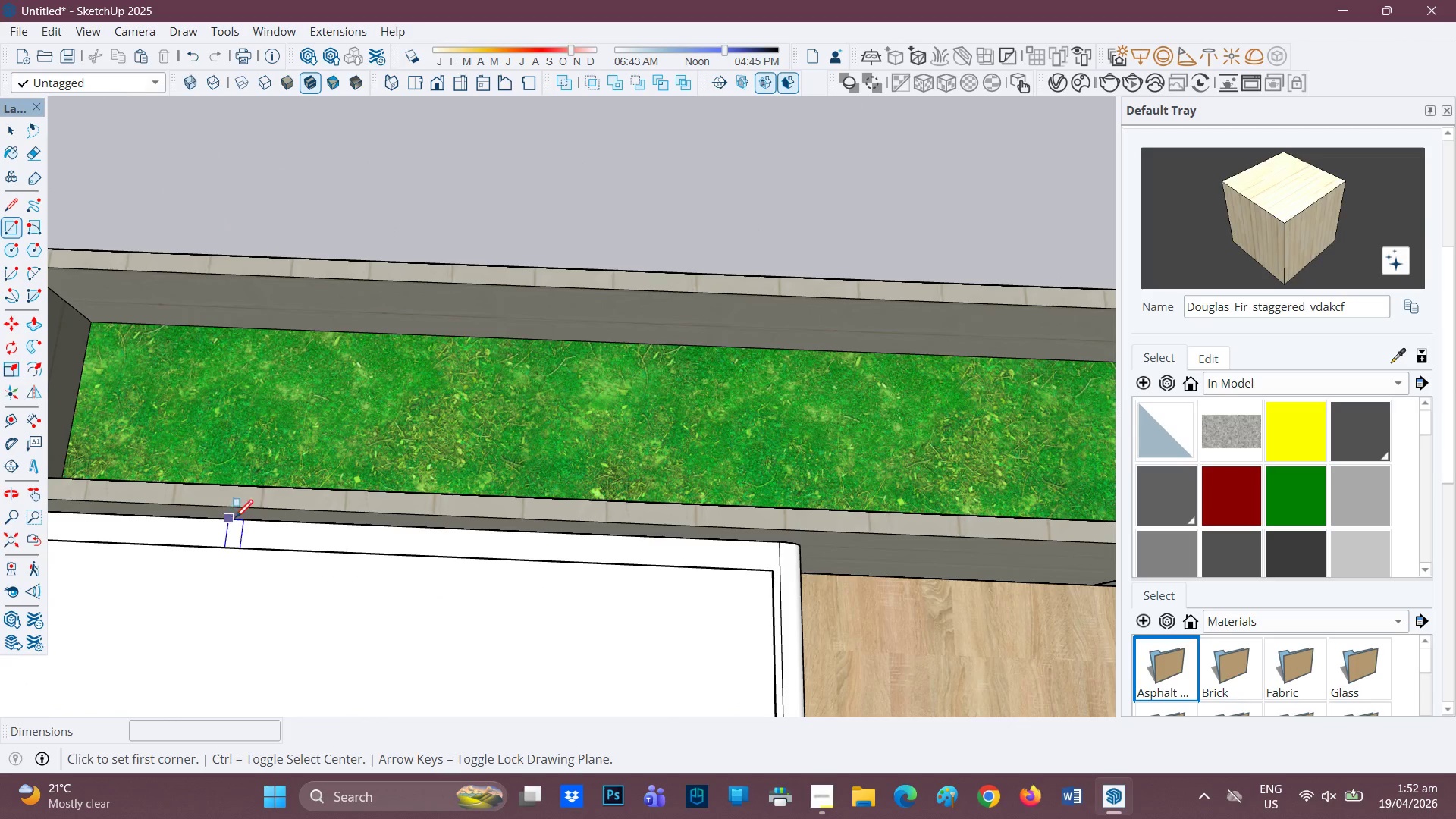 
scroll: coordinate [440, 597], scroll_direction: none, amount: 0.0
 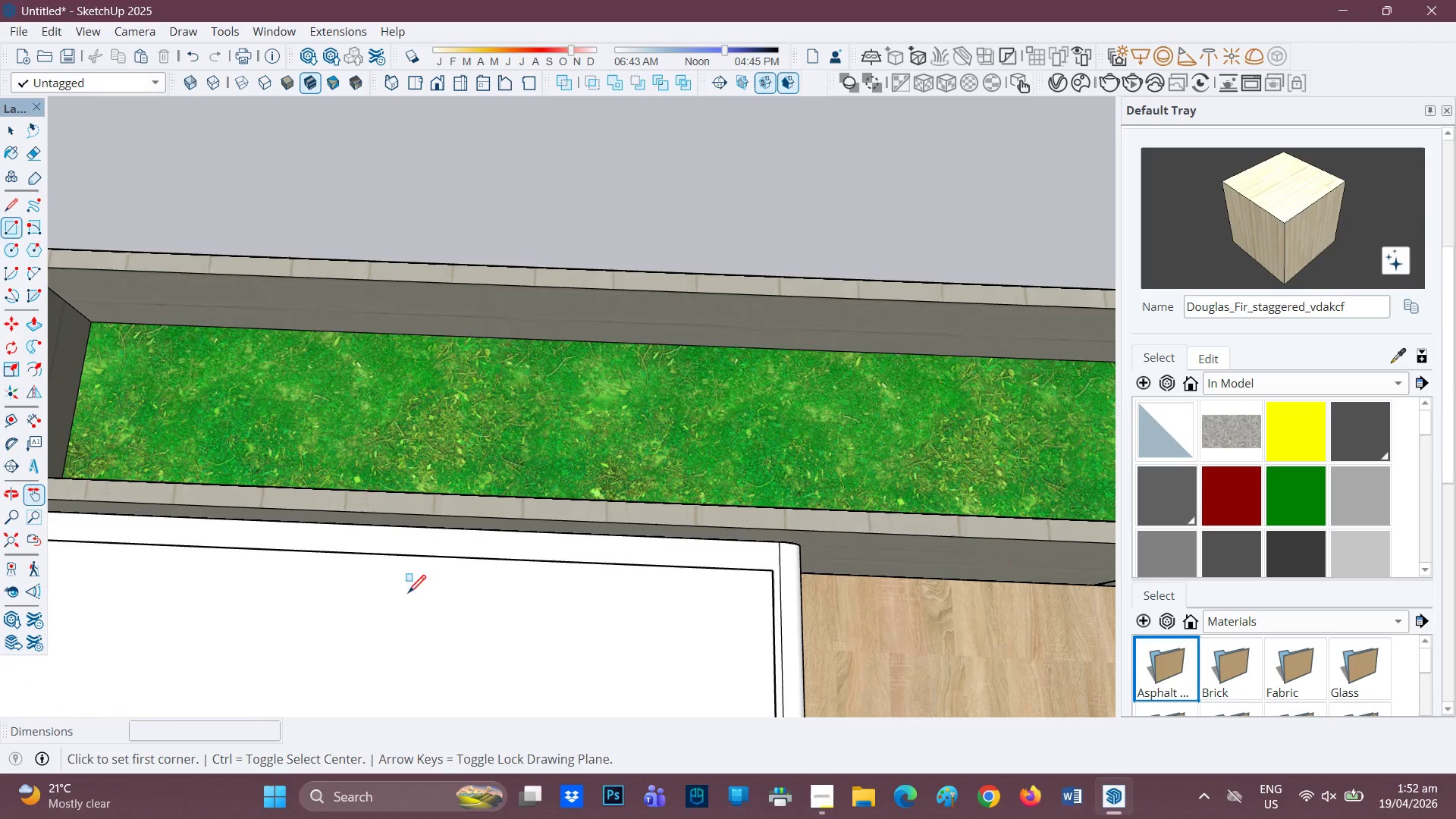 
scroll: coordinate [265, 521], scroll_direction: down, amount: 1.0
 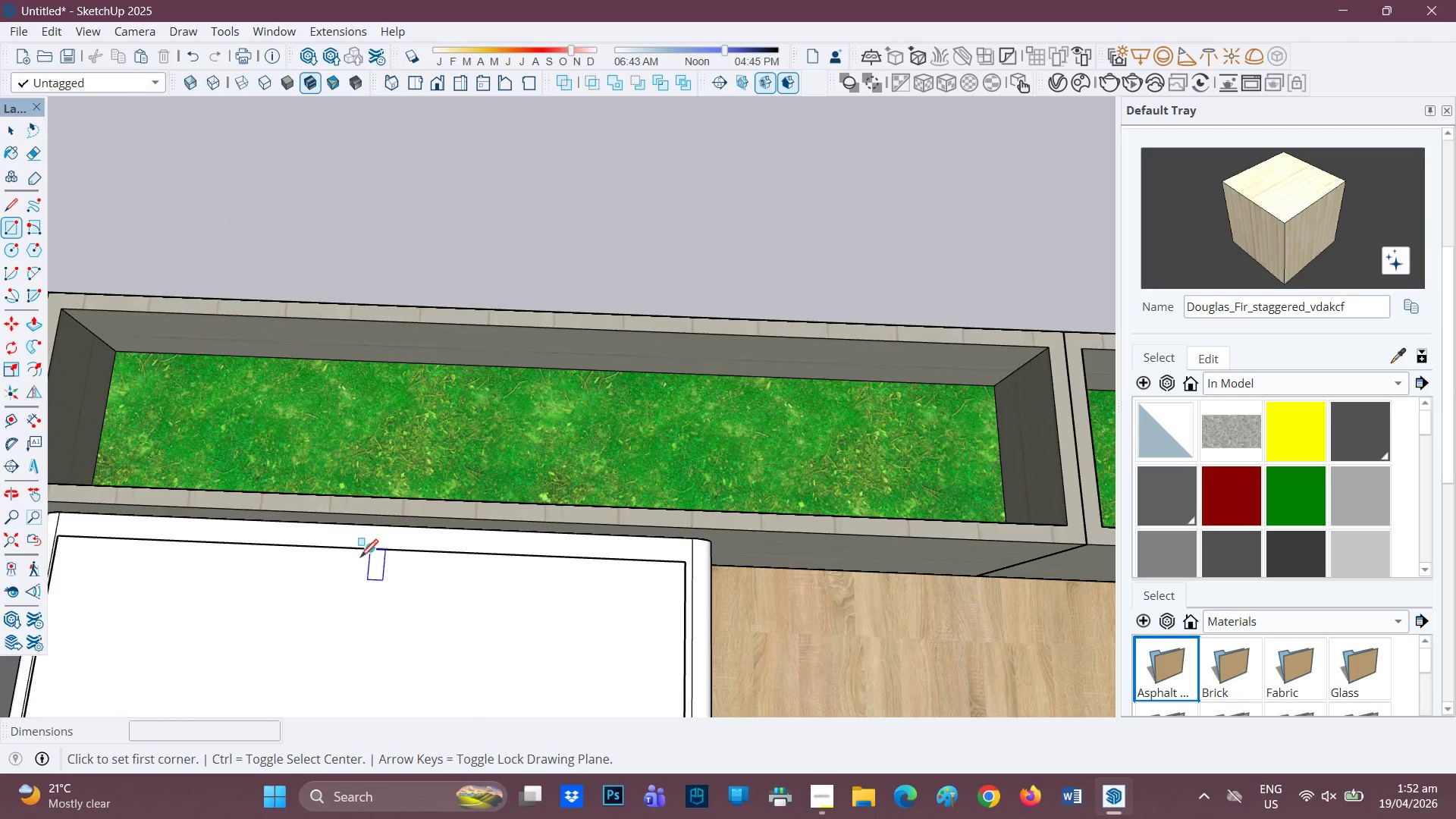 
type(hr)
 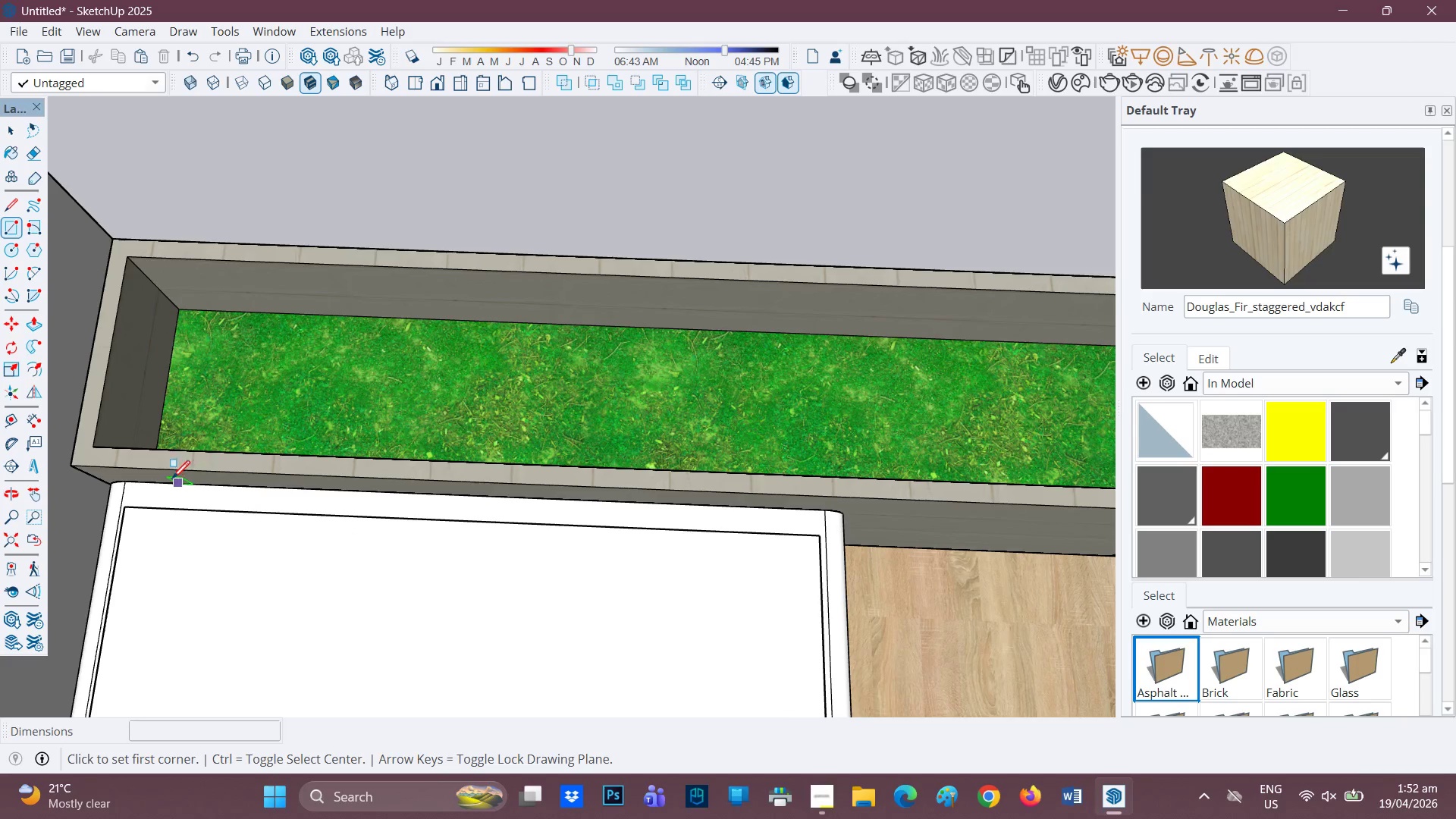 
left_click_drag(start_coordinate=[359, 563], to_coordinate=[450, 540])
 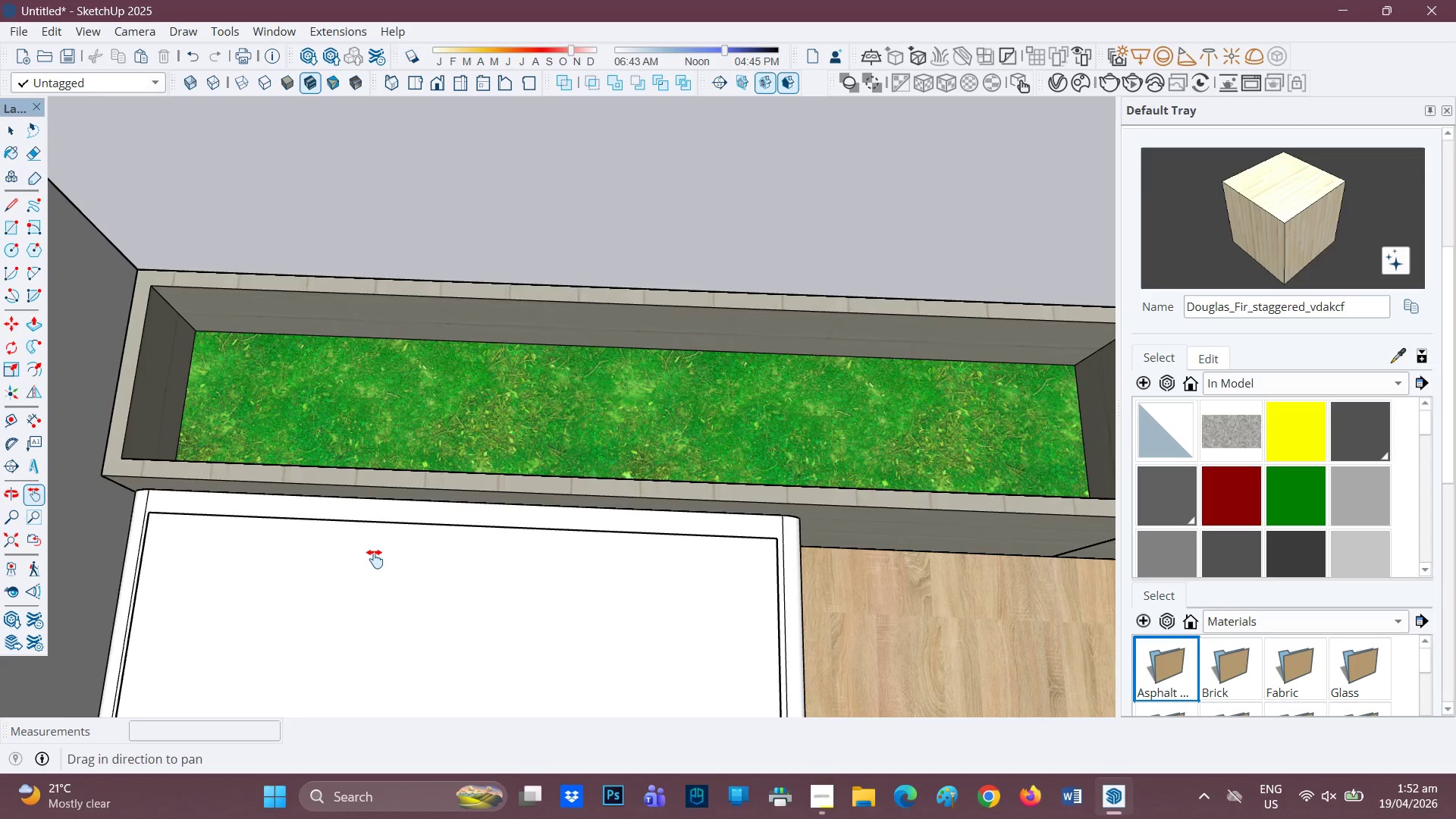 
scroll: coordinate [378, 565], scroll_direction: none, amount: 0.0
 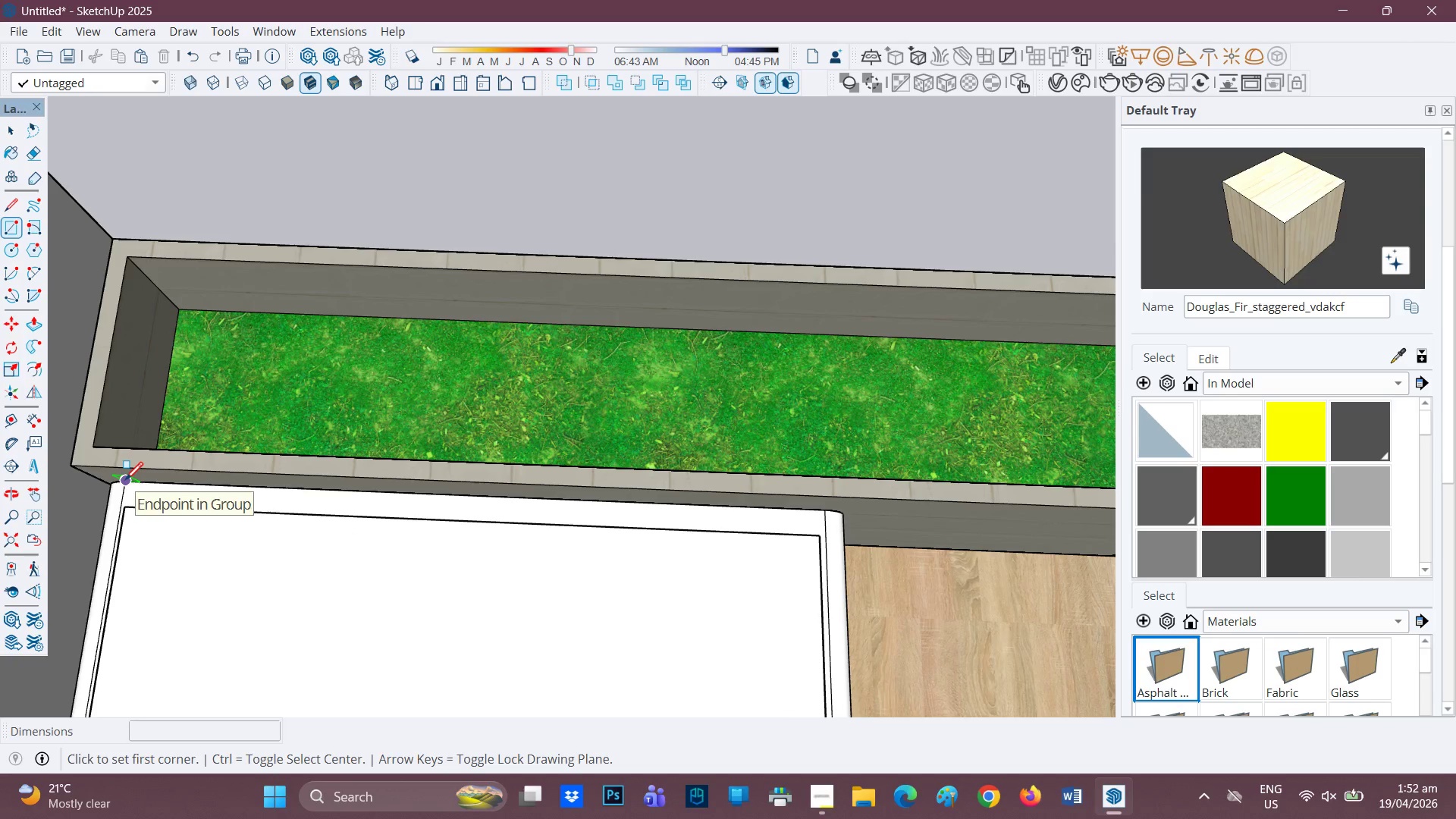 
left_click([127, 482])
 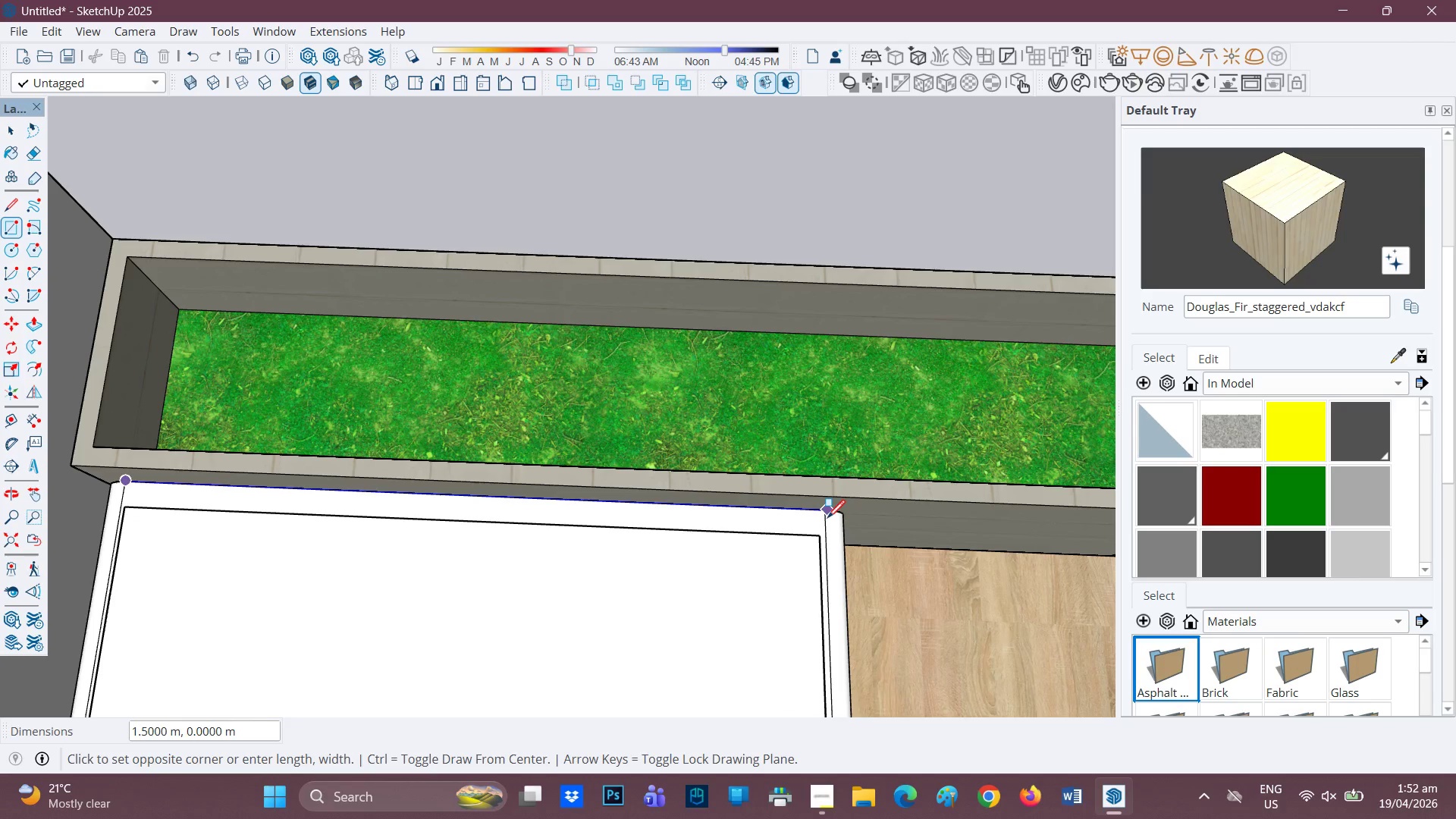 
scroll: coordinate [824, 527], scroll_direction: up, amount: 2.0
 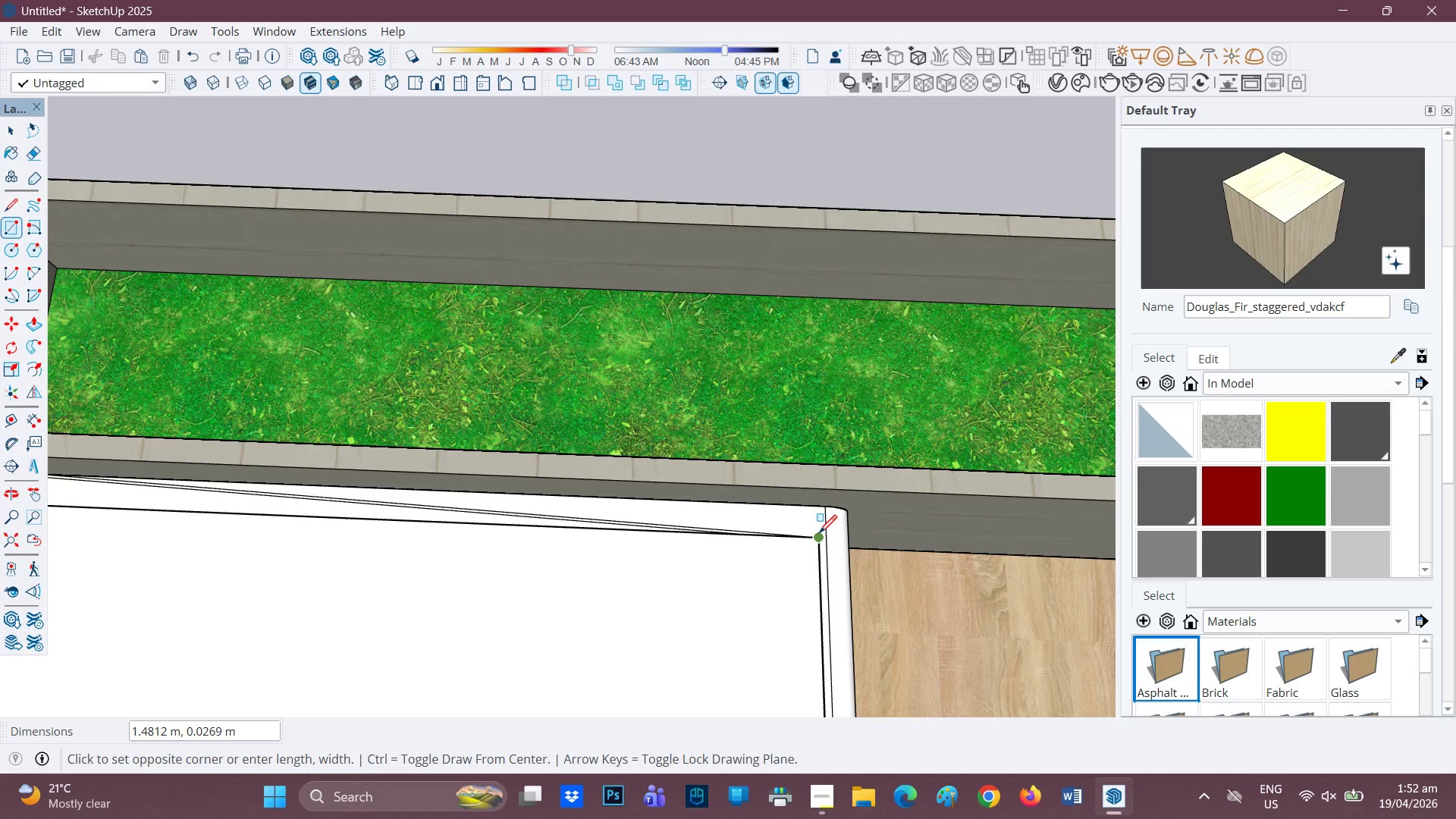 
wait(7.36)
 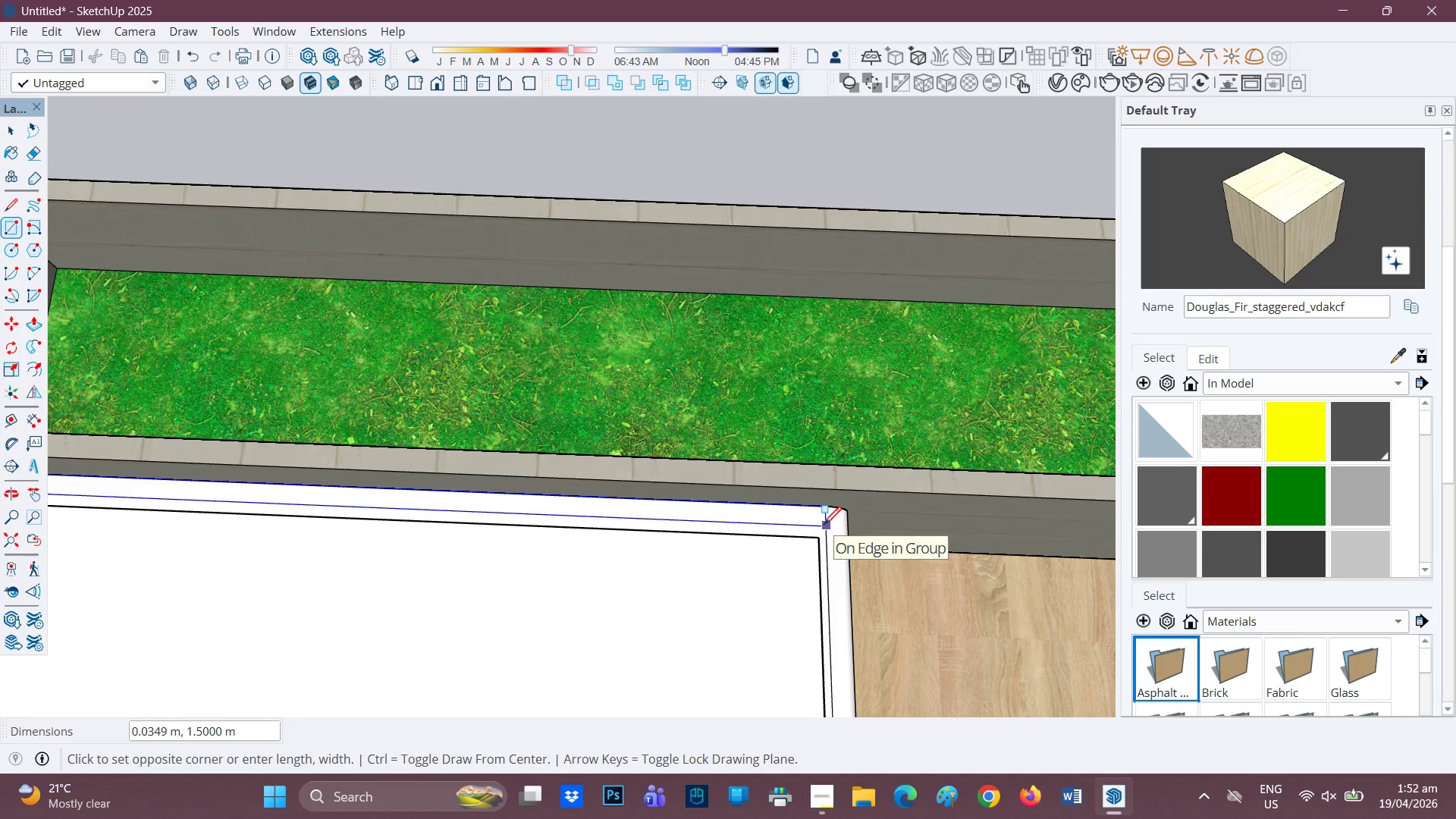 
left_click([824, 527])
 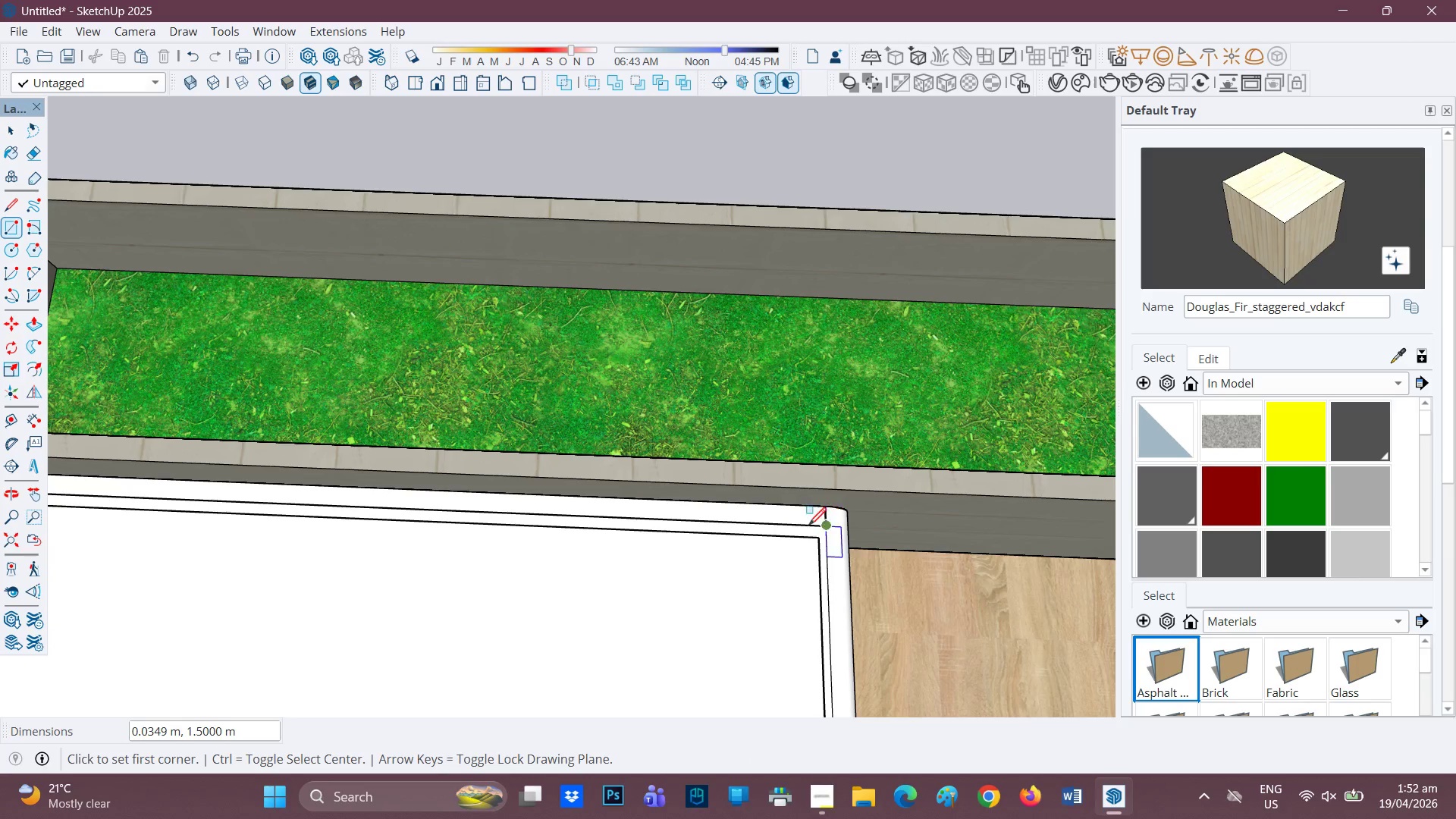 
scroll: coordinate [751, 511], scroll_direction: up, amount: 2.0
 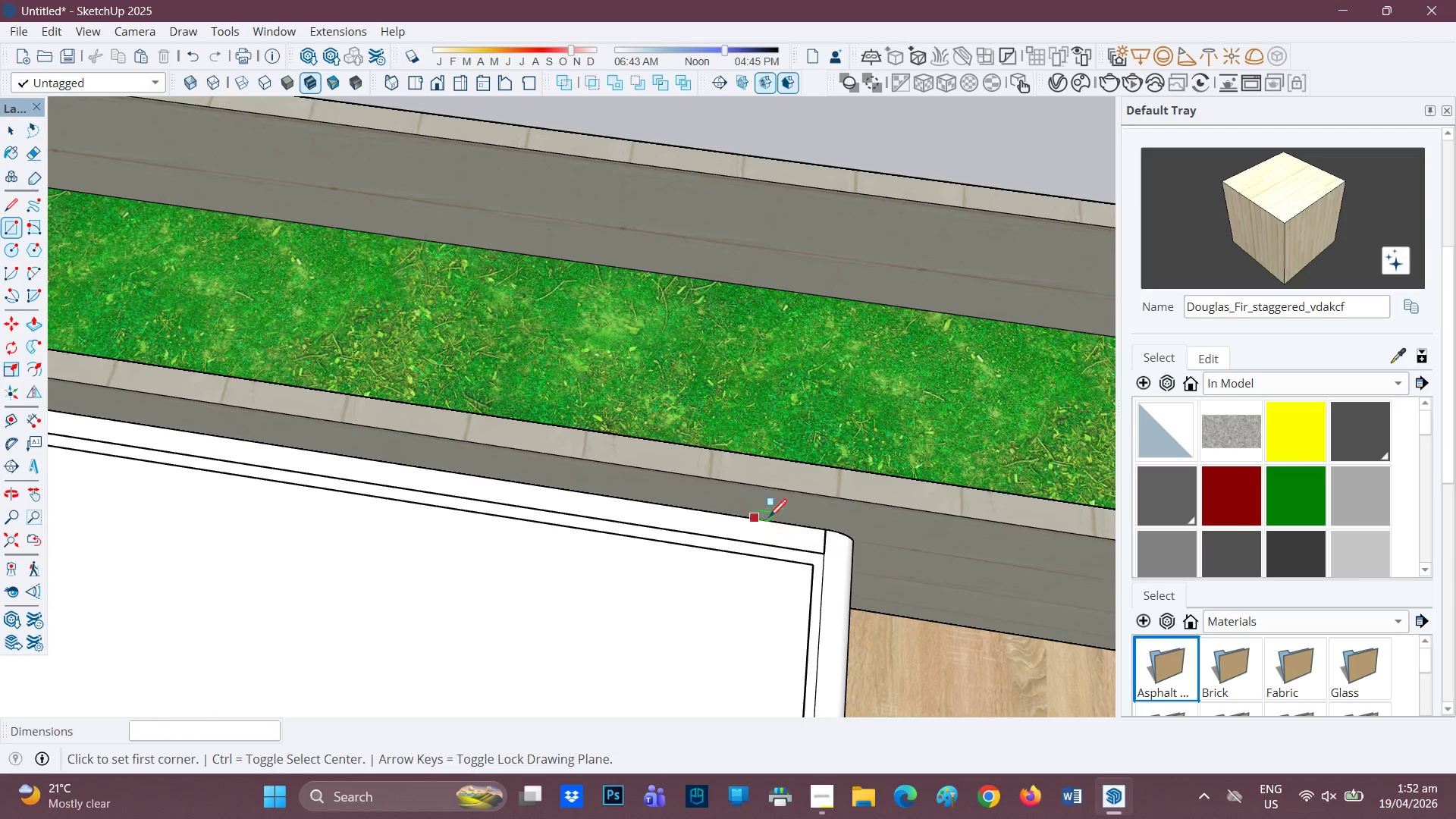 
key(P)
 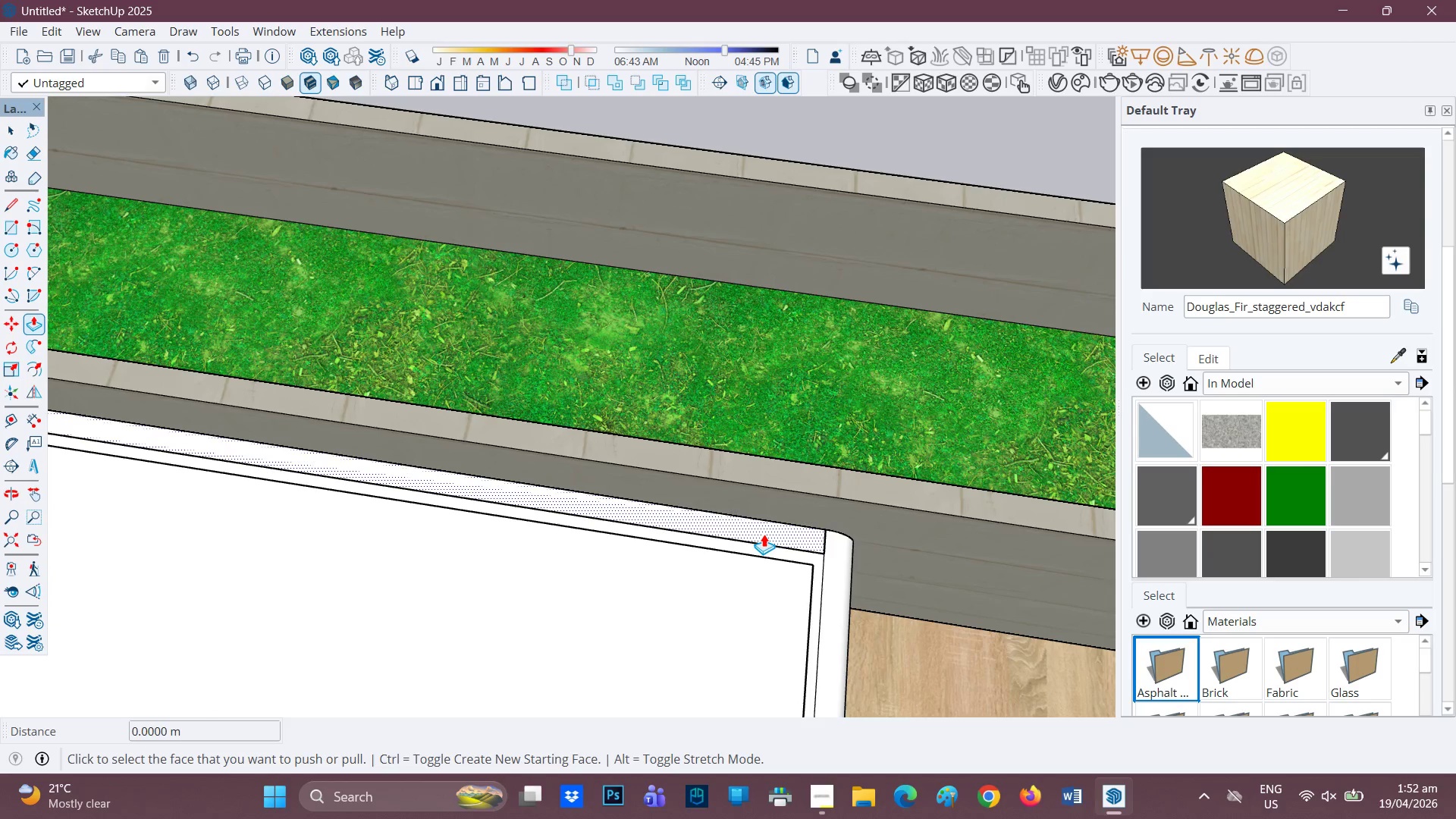 
left_click([764, 534])
 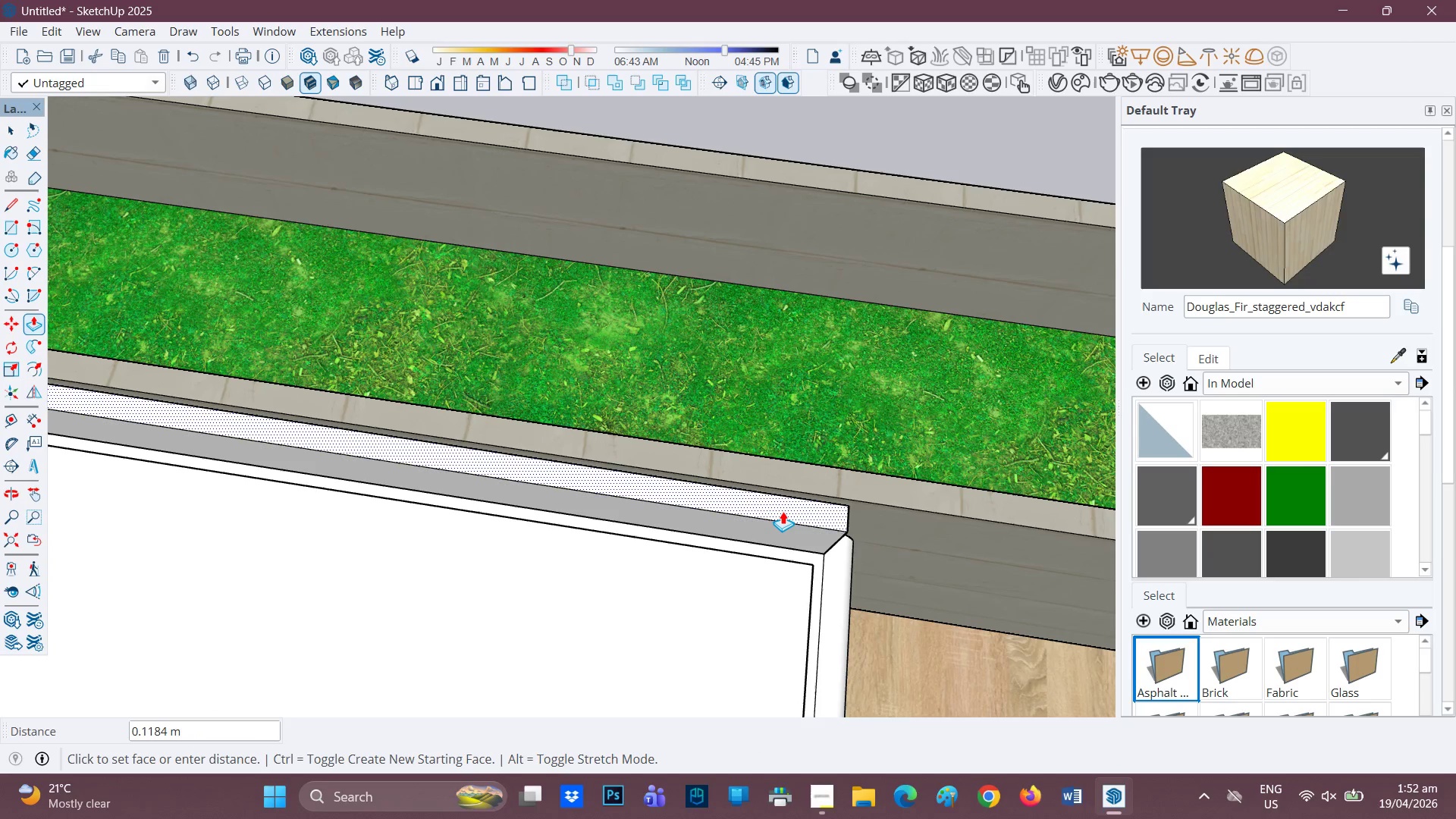 
key(Space)
 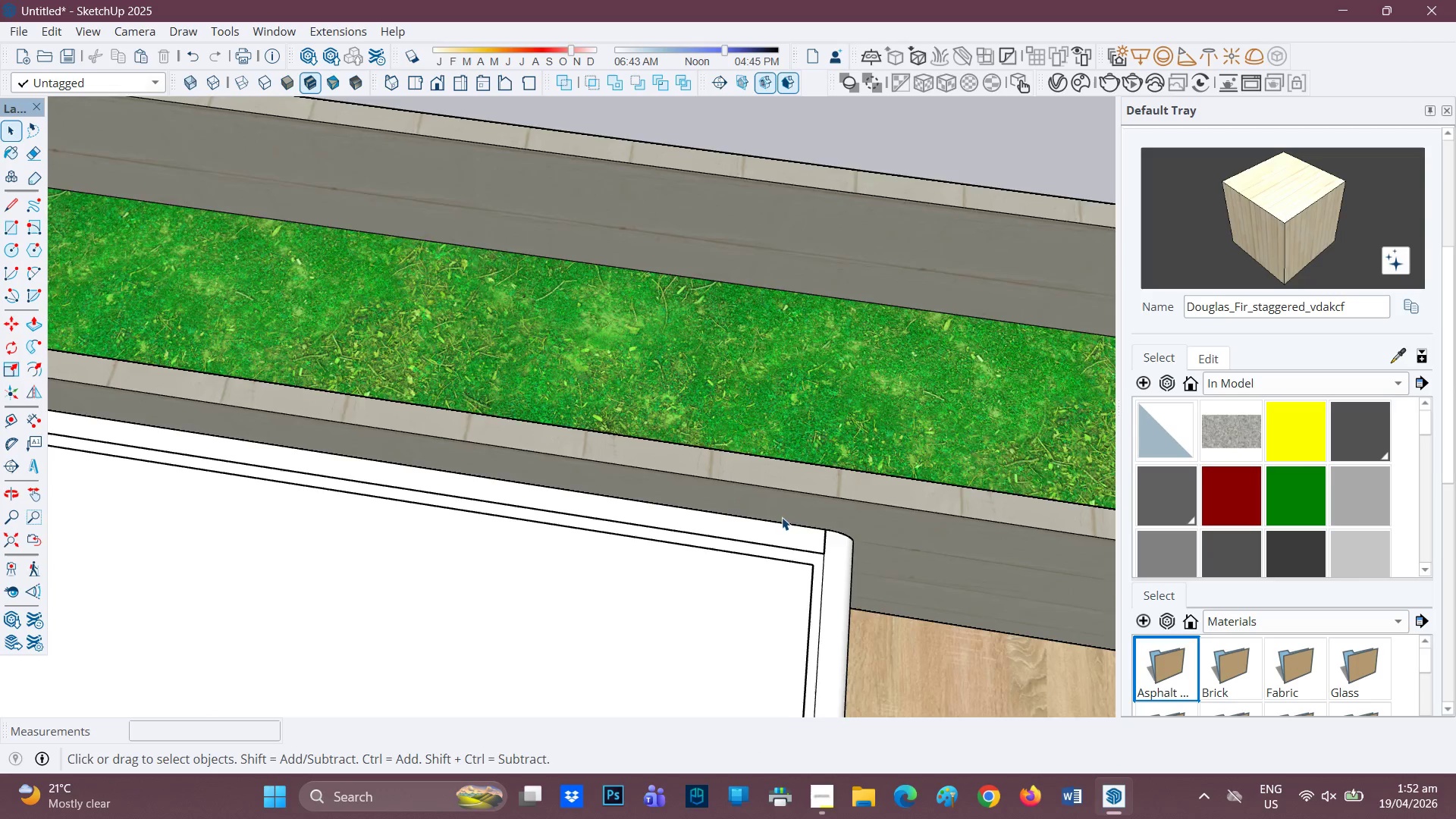 
left_click([811, 544])
 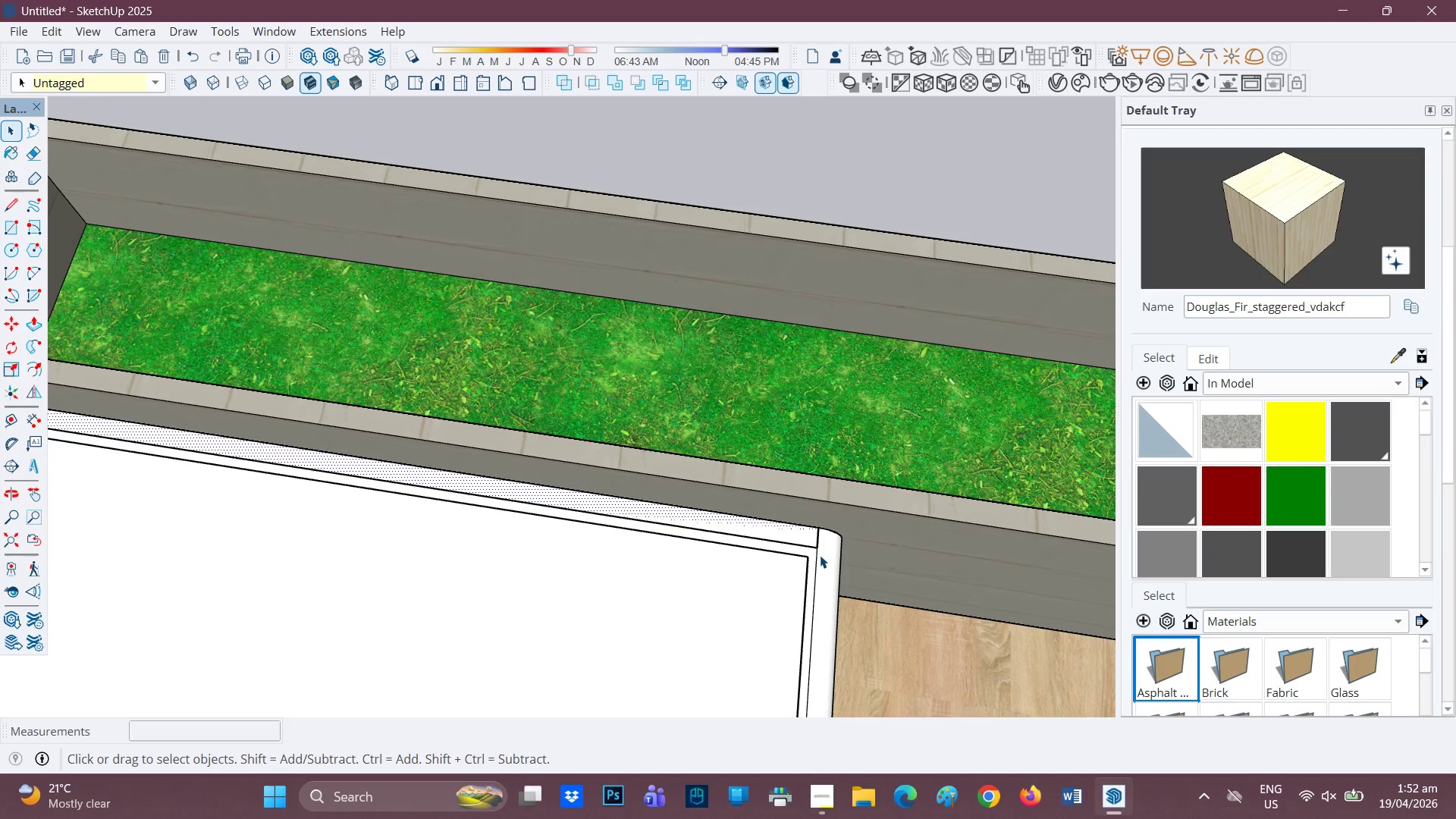 
scroll: coordinate [784, 520], scroll_direction: down, amount: 1.0
 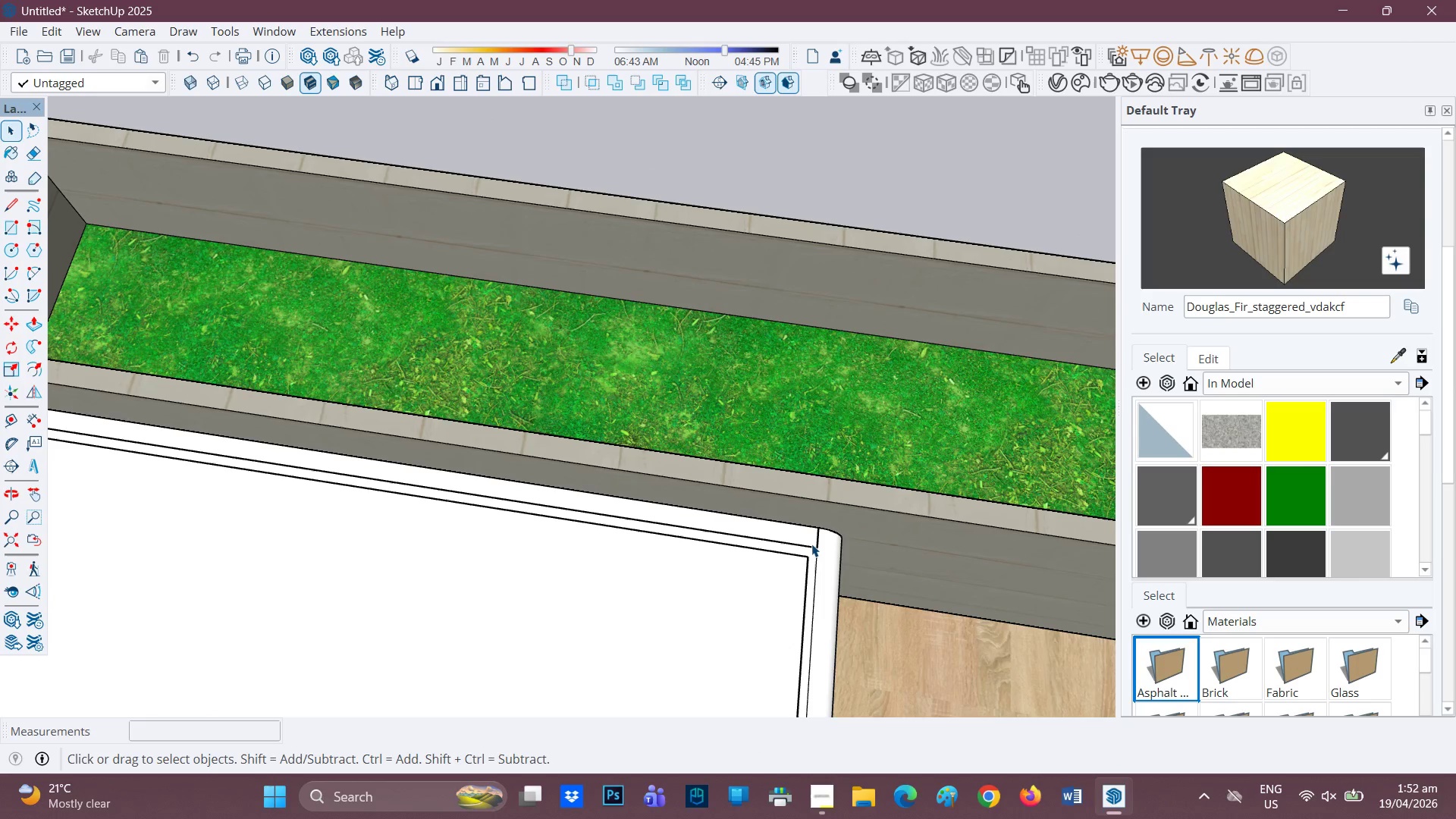 
key(Control+ControlLeft)
 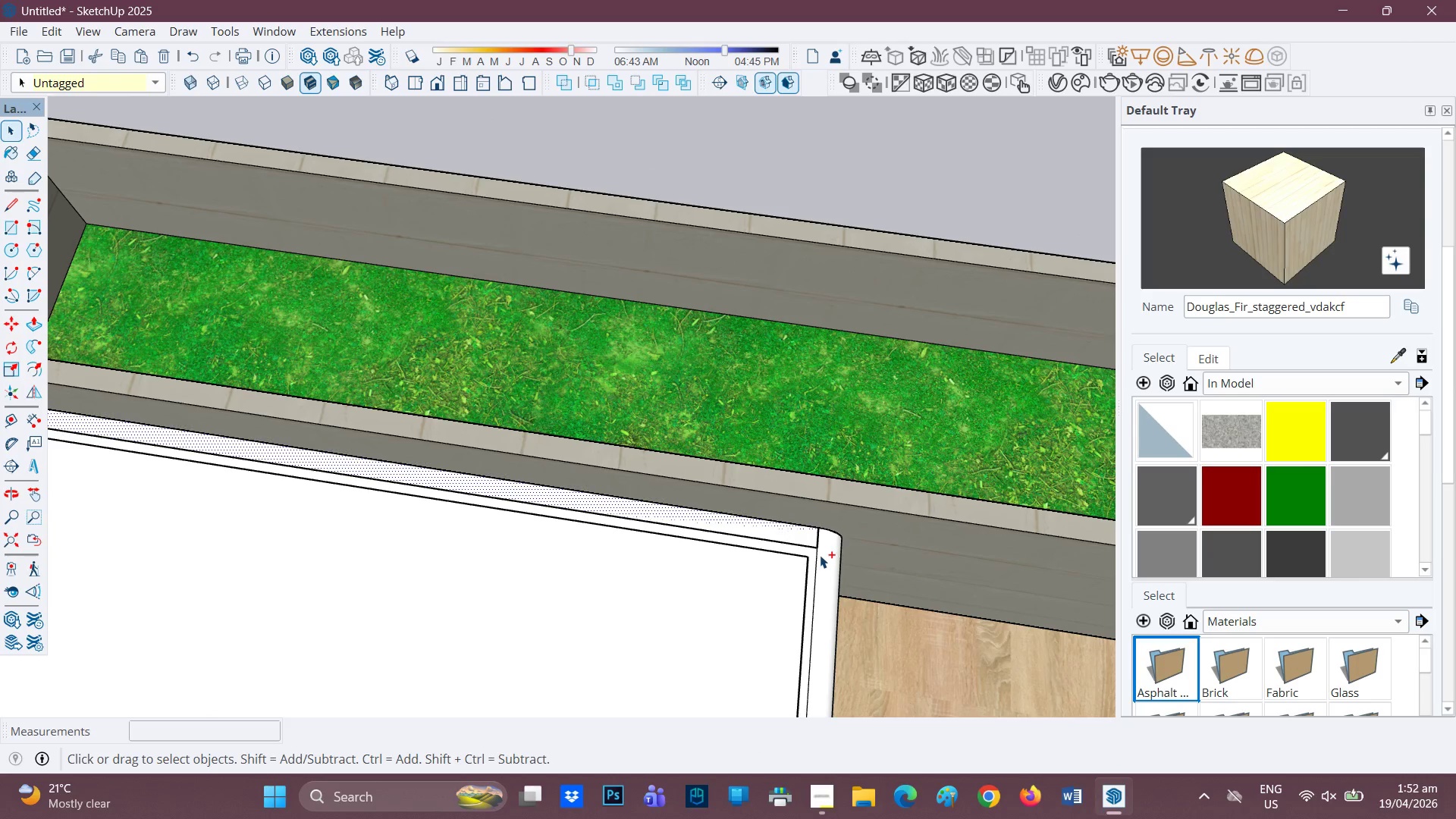 
key(Control+Z)
 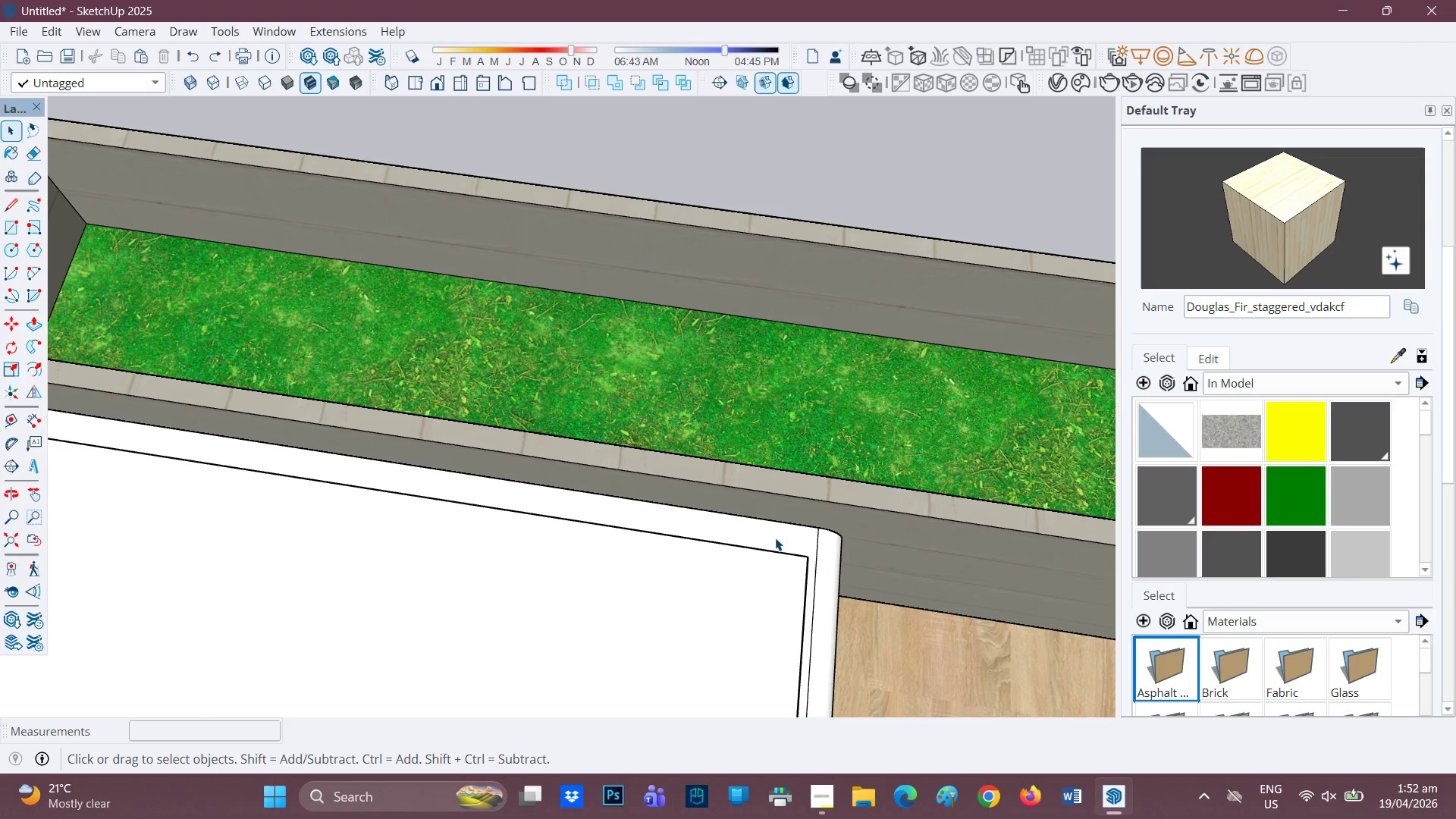 
double_click([775, 538])
 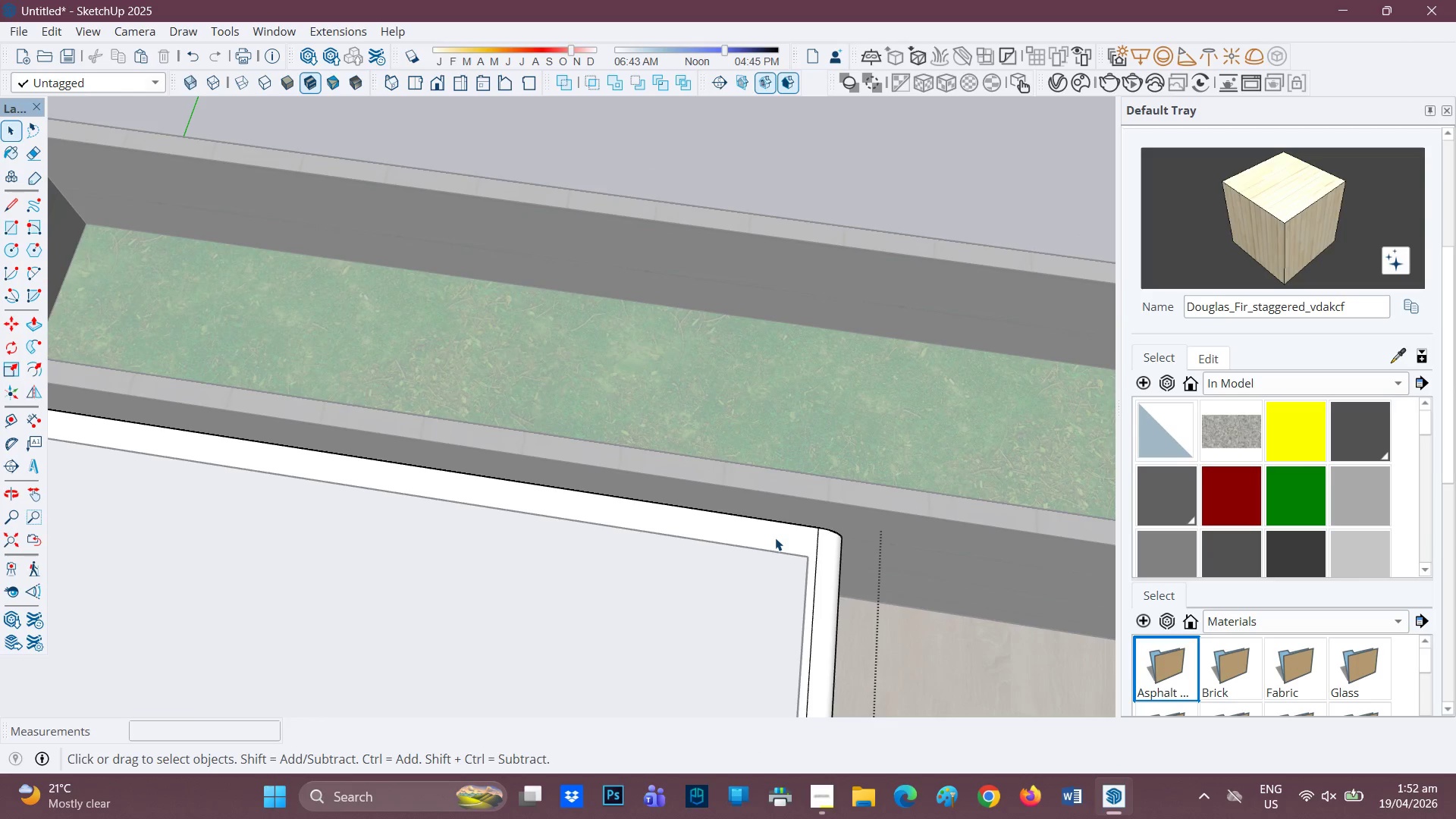 
triple_click([775, 538])
 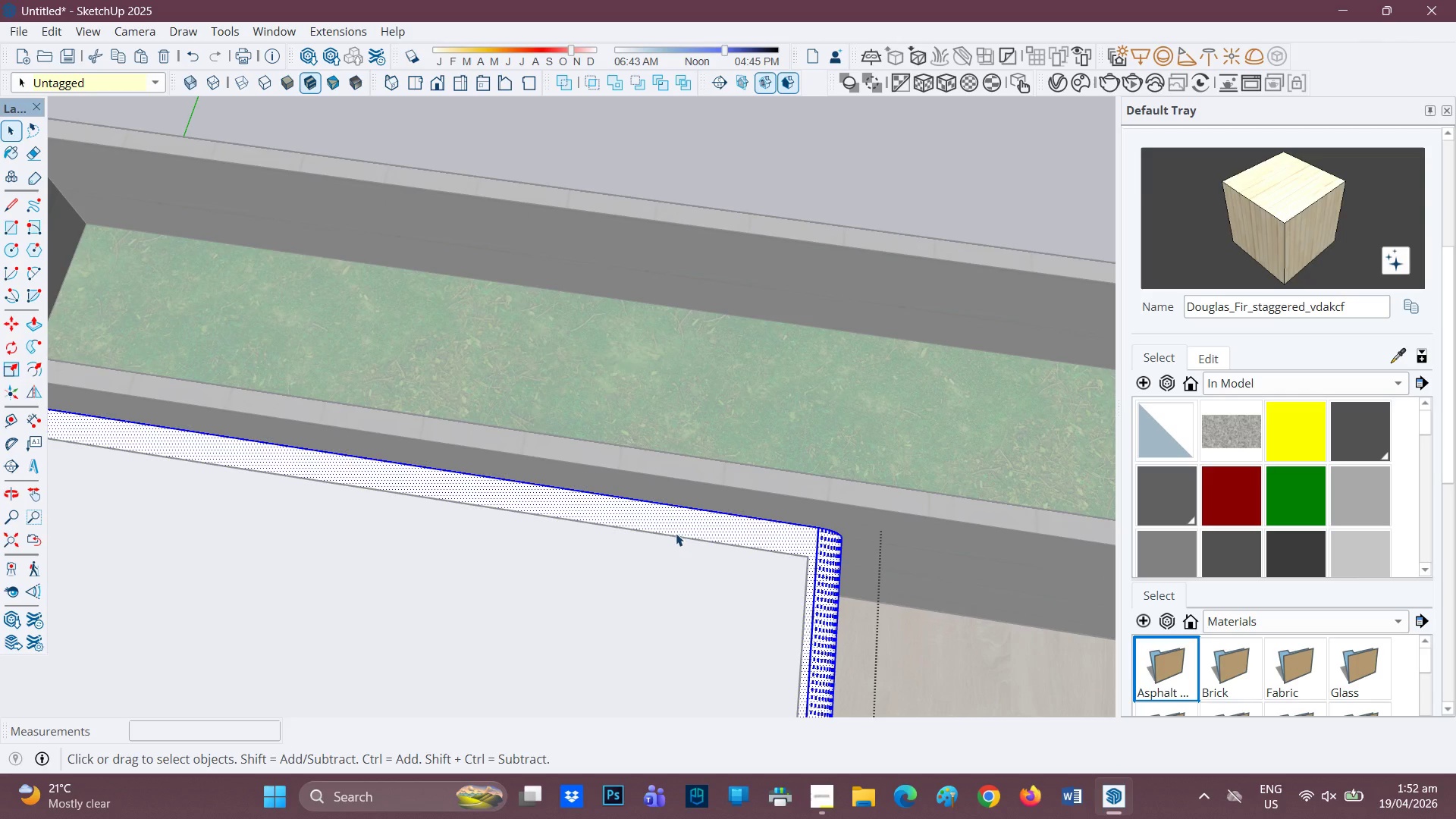 
scroll: coordinate [592, 525], scroll_direction: down, amount: 2.0
 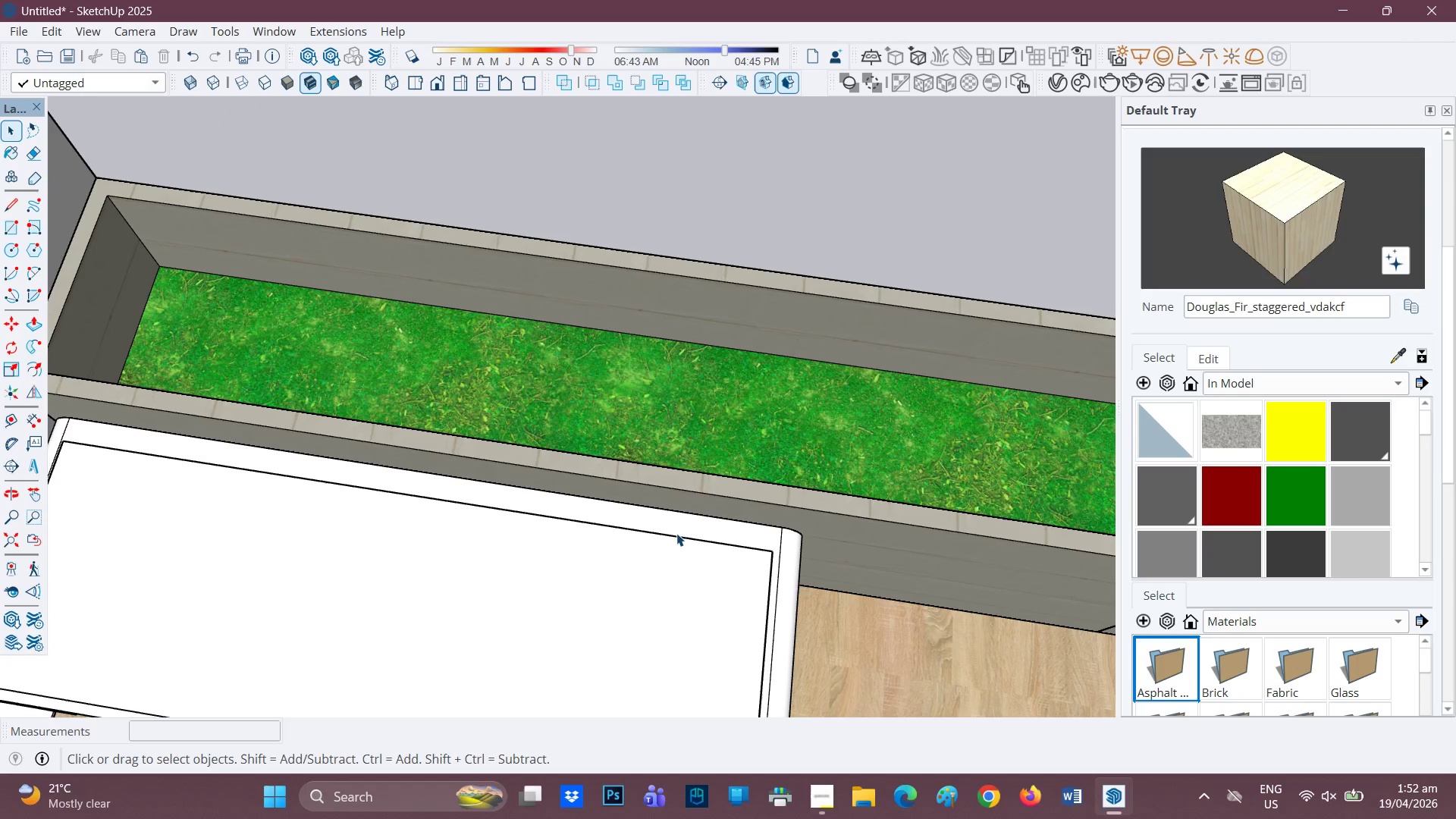 
double_click([680, 529])
 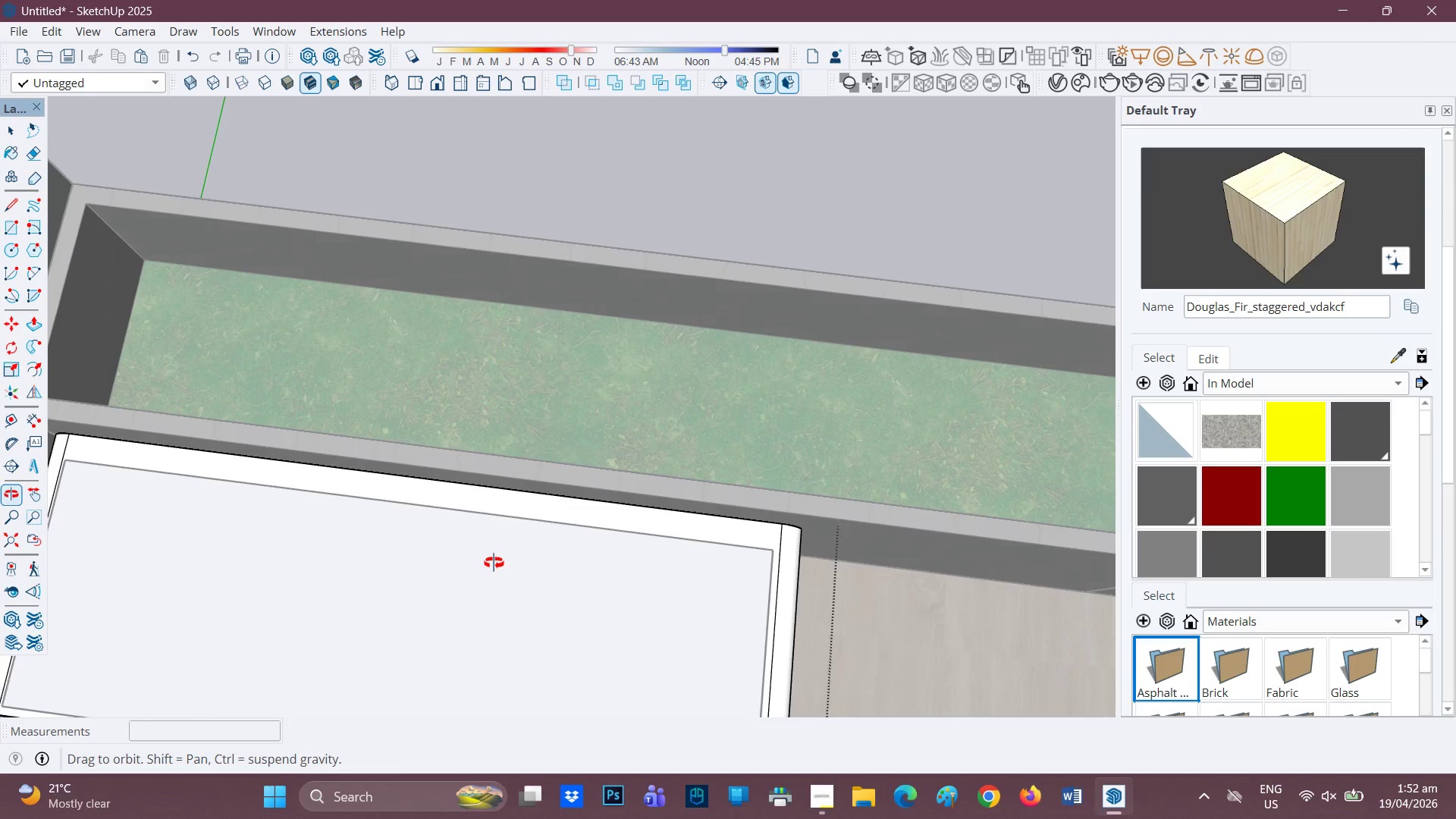 
key(R)
 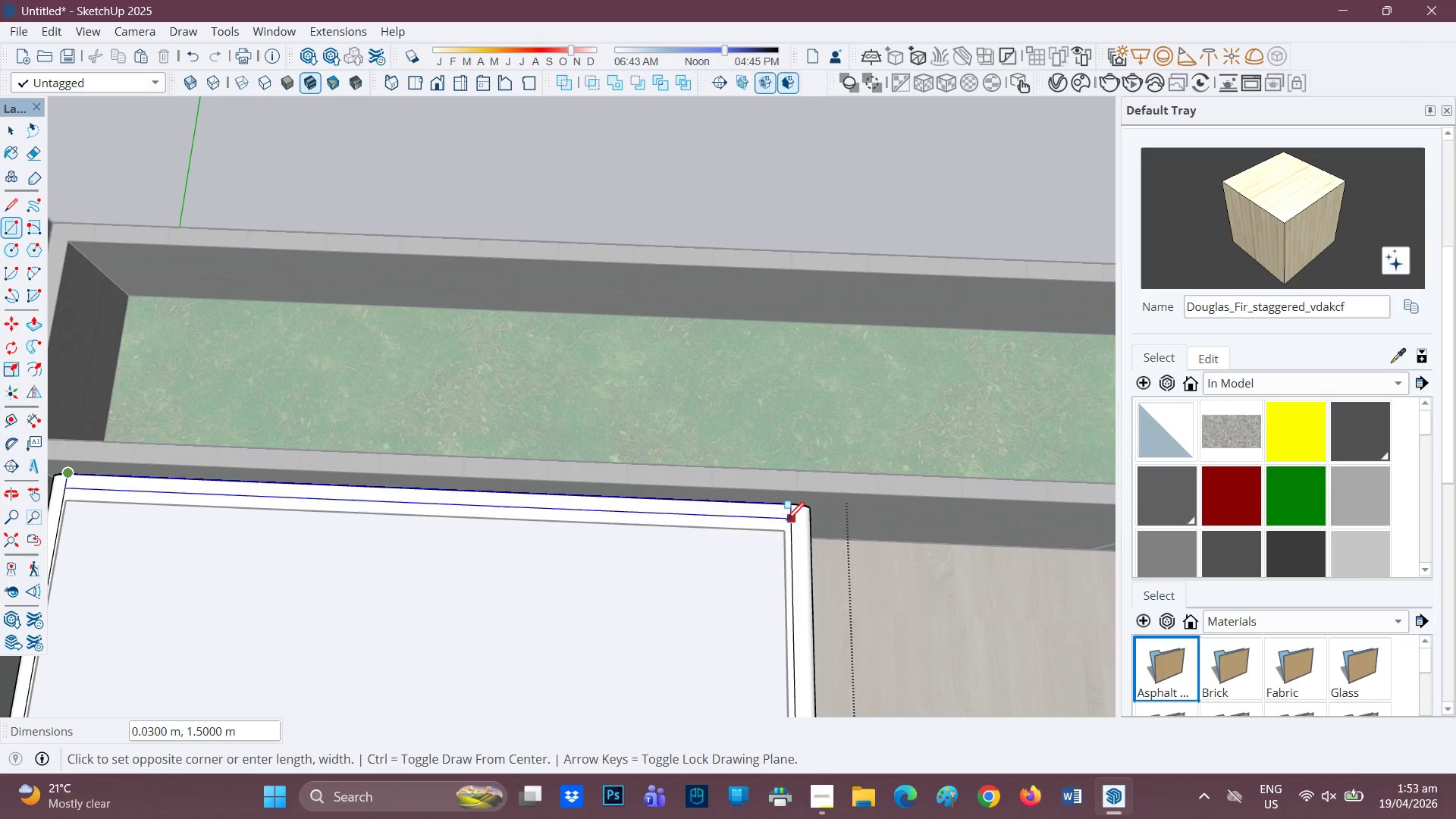 
left_click([788, 522])
 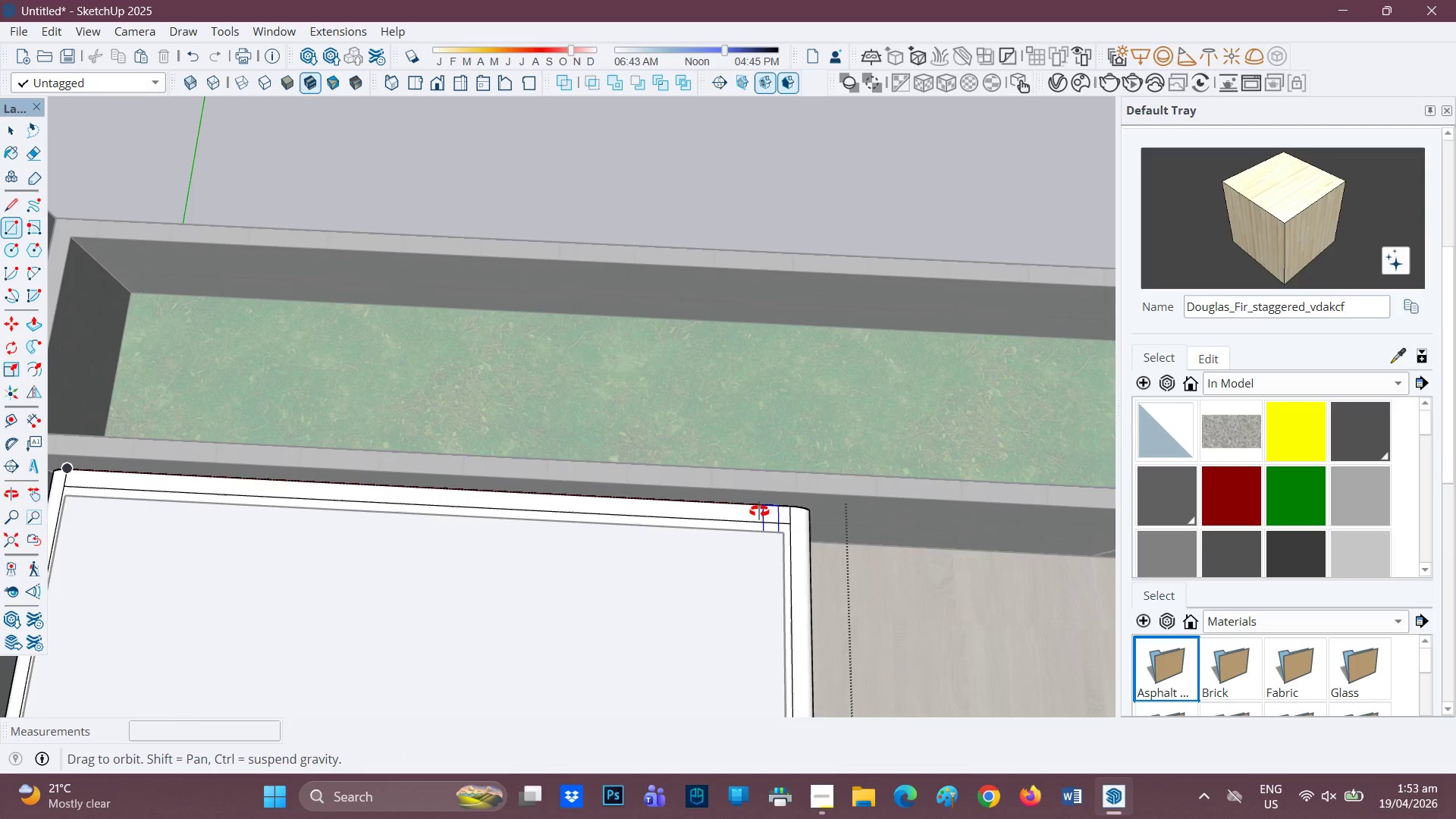 
key(P)
 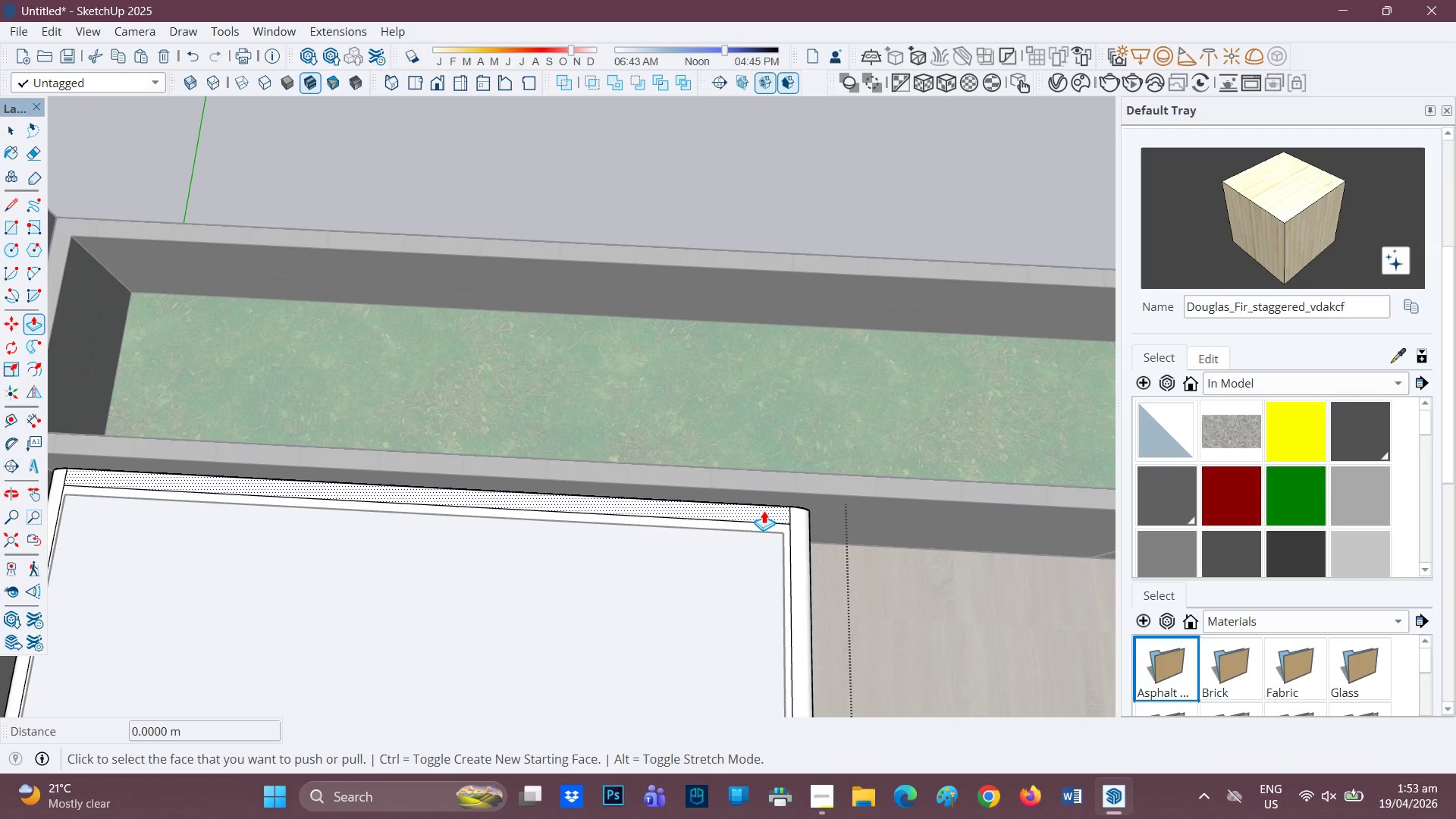 
left_click([764, 510])
 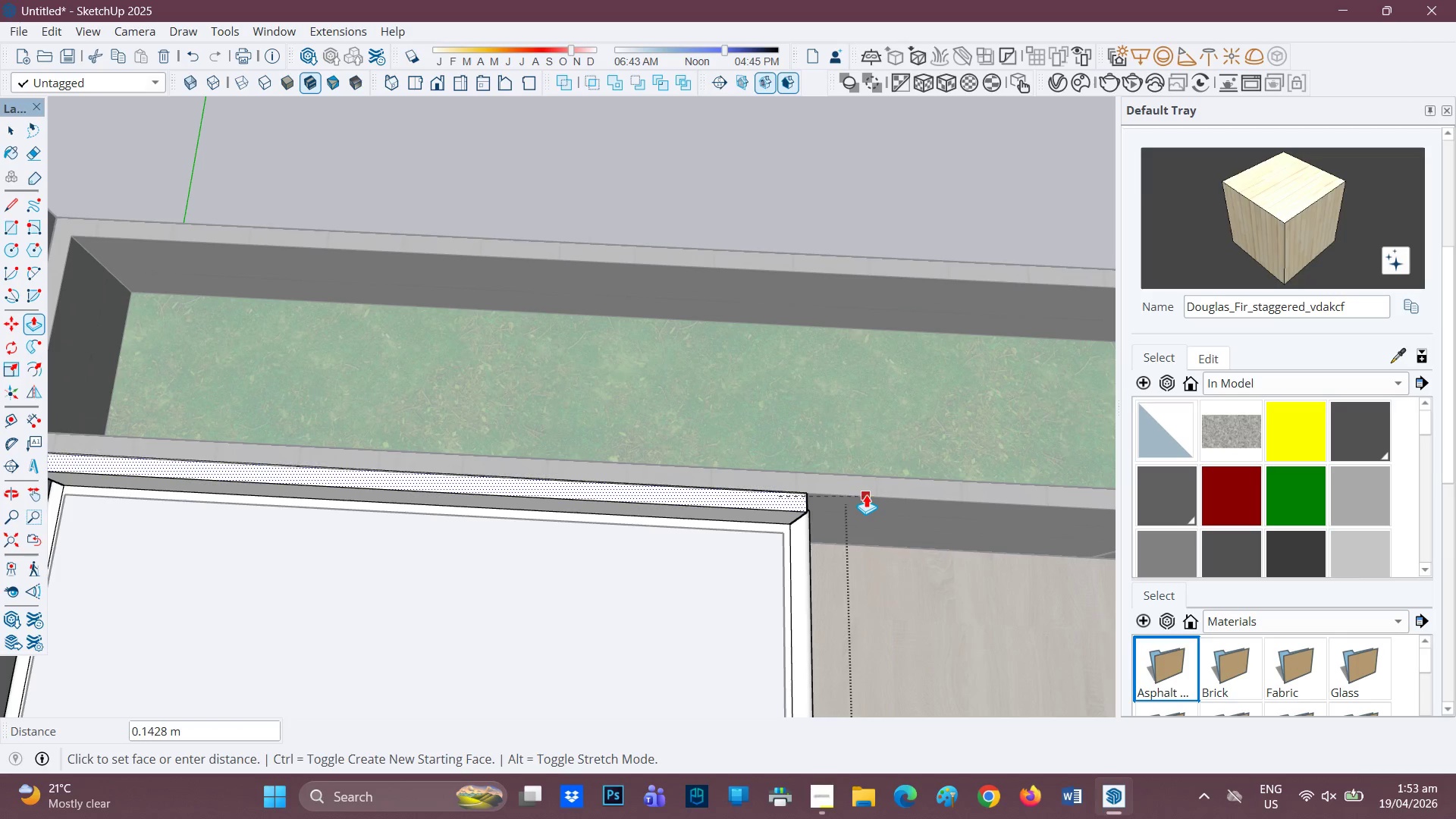 
left_click([866, 494])
 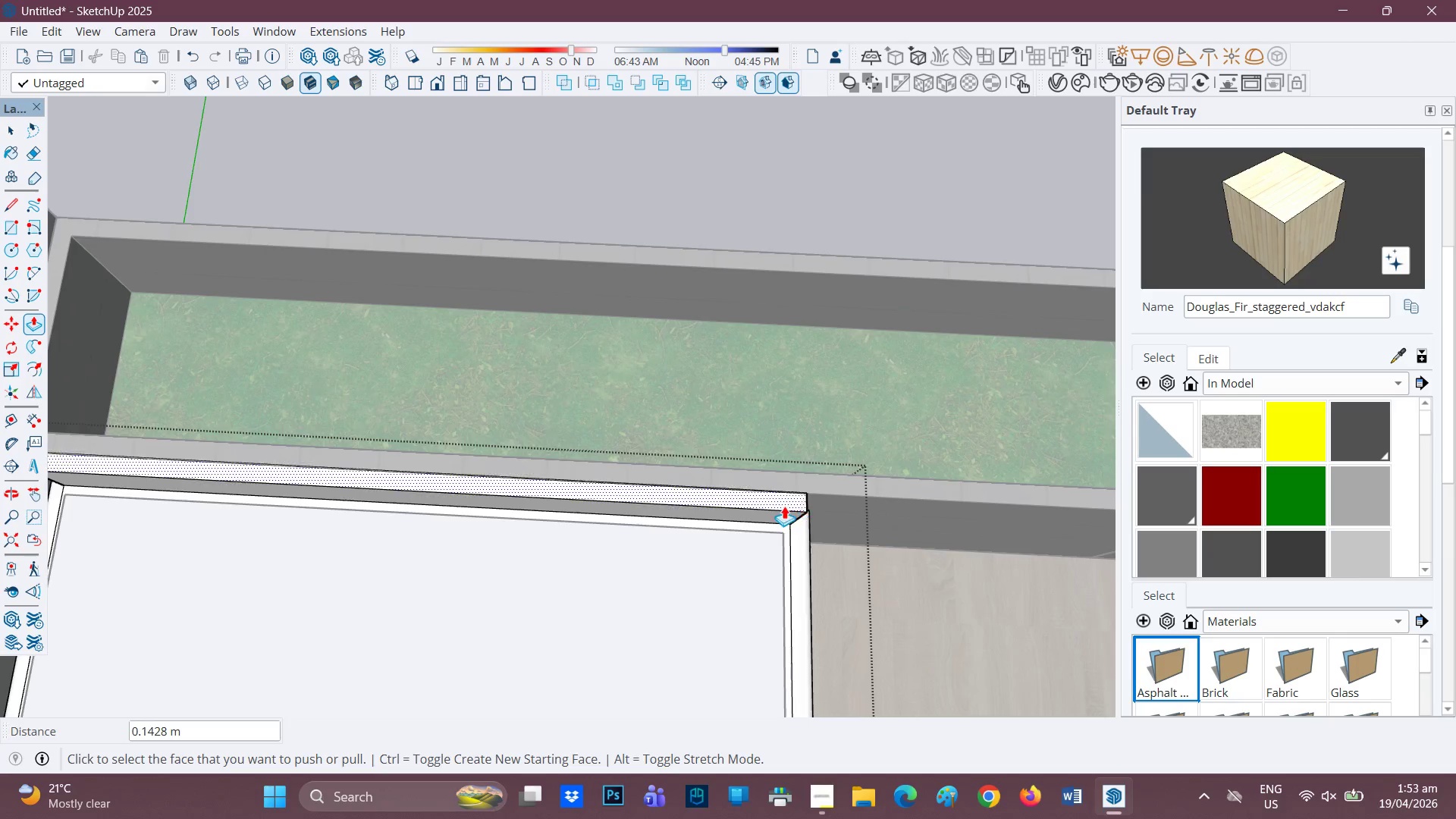 
scroll: coordinate [777, 510], scroll_direction: down, amount: 2.0
 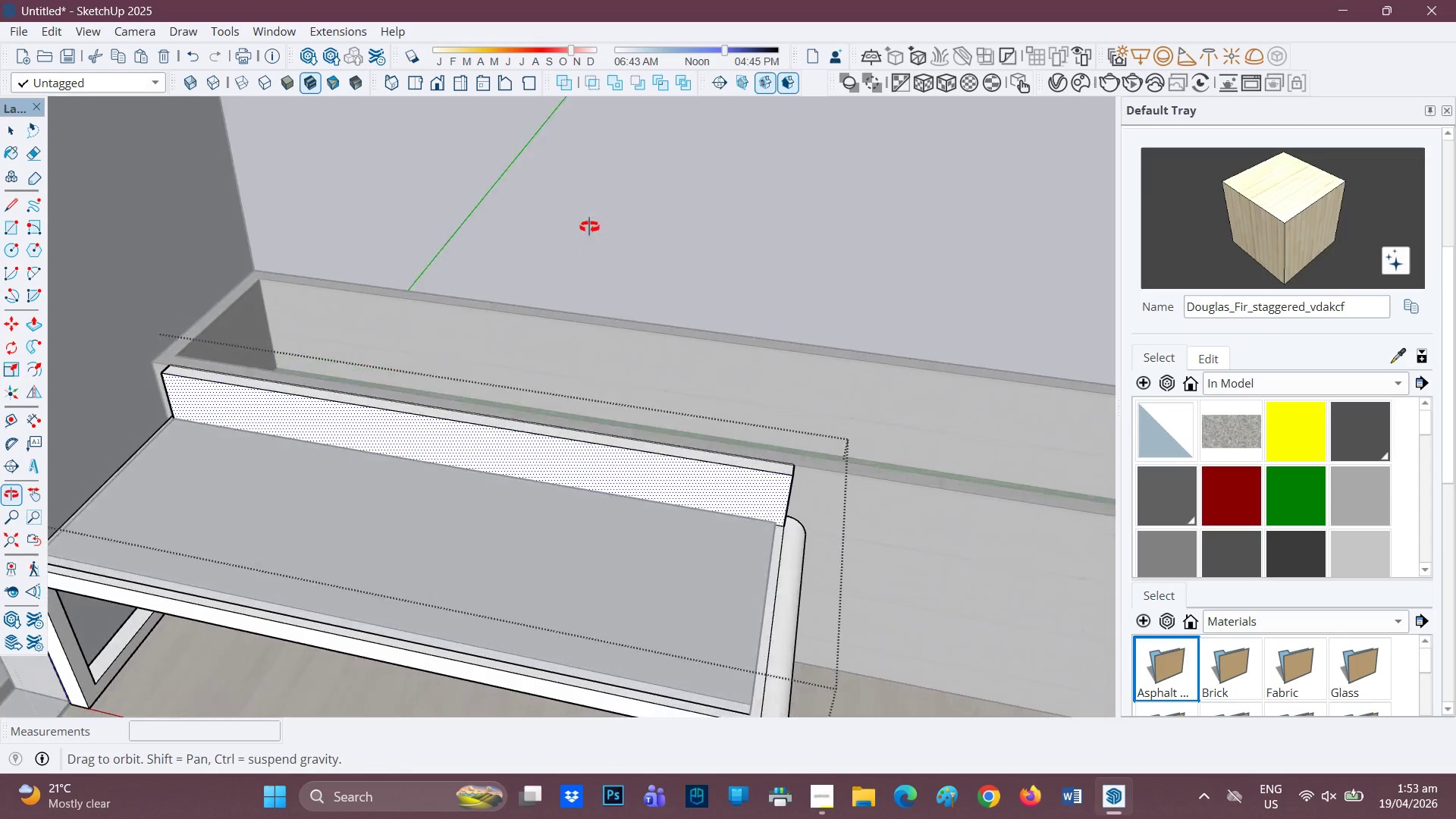 
key(Space)
 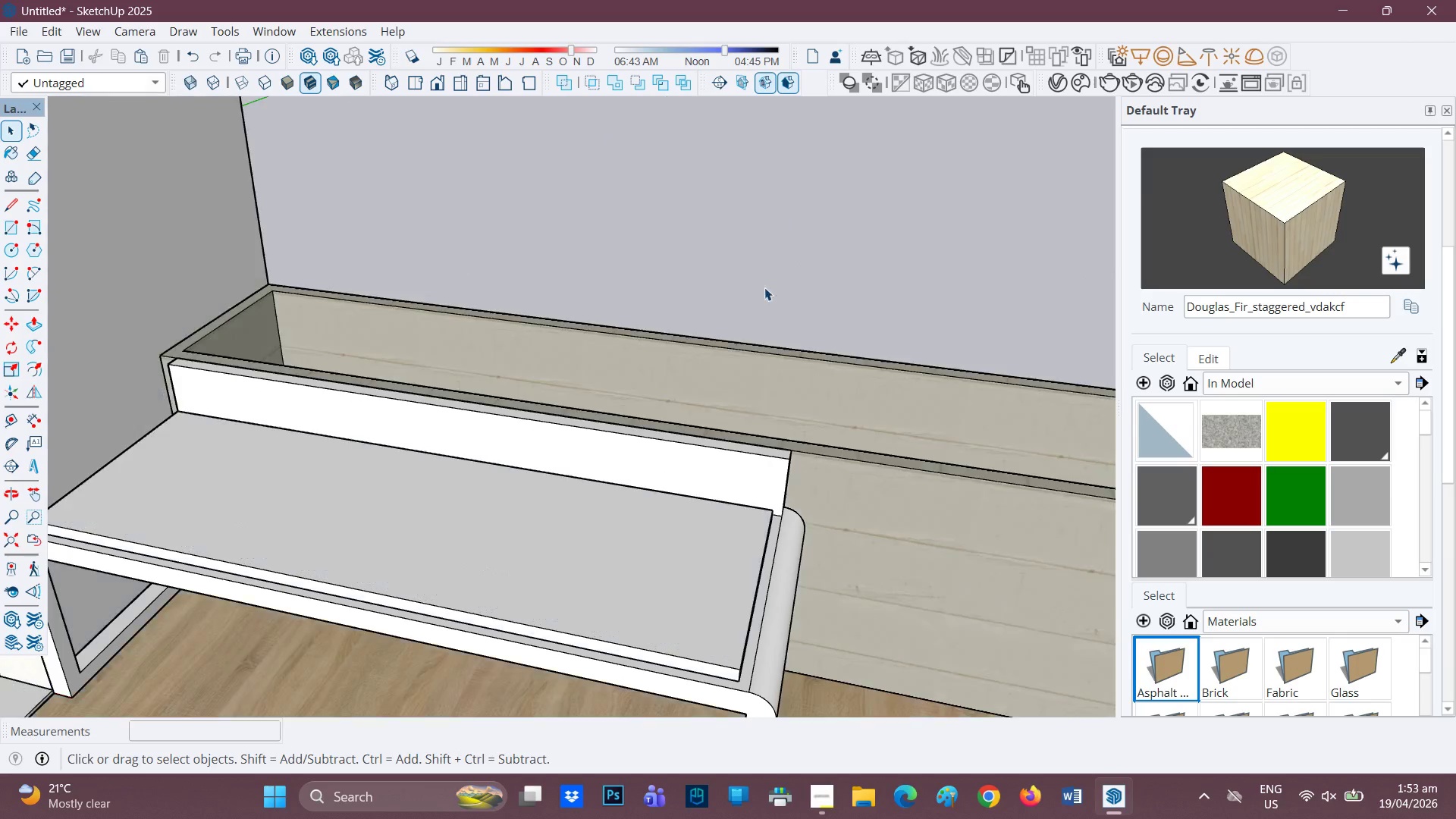 
scroll: coordinate [682, 440], scroll_direction: down, amount: 6.0
 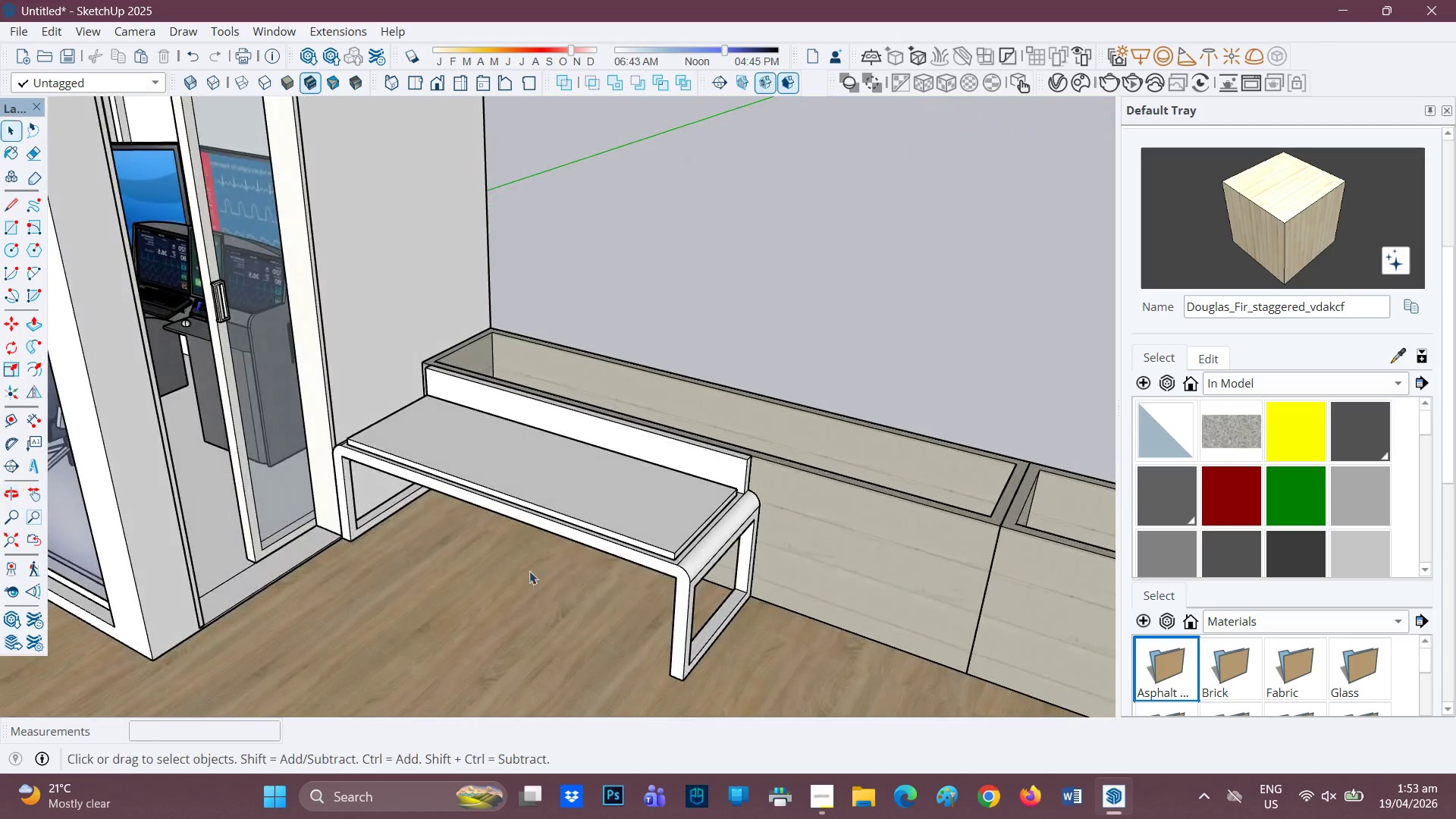 
scroll: coordinate [679, 502], scroll_direction: none, amount: 0.0
 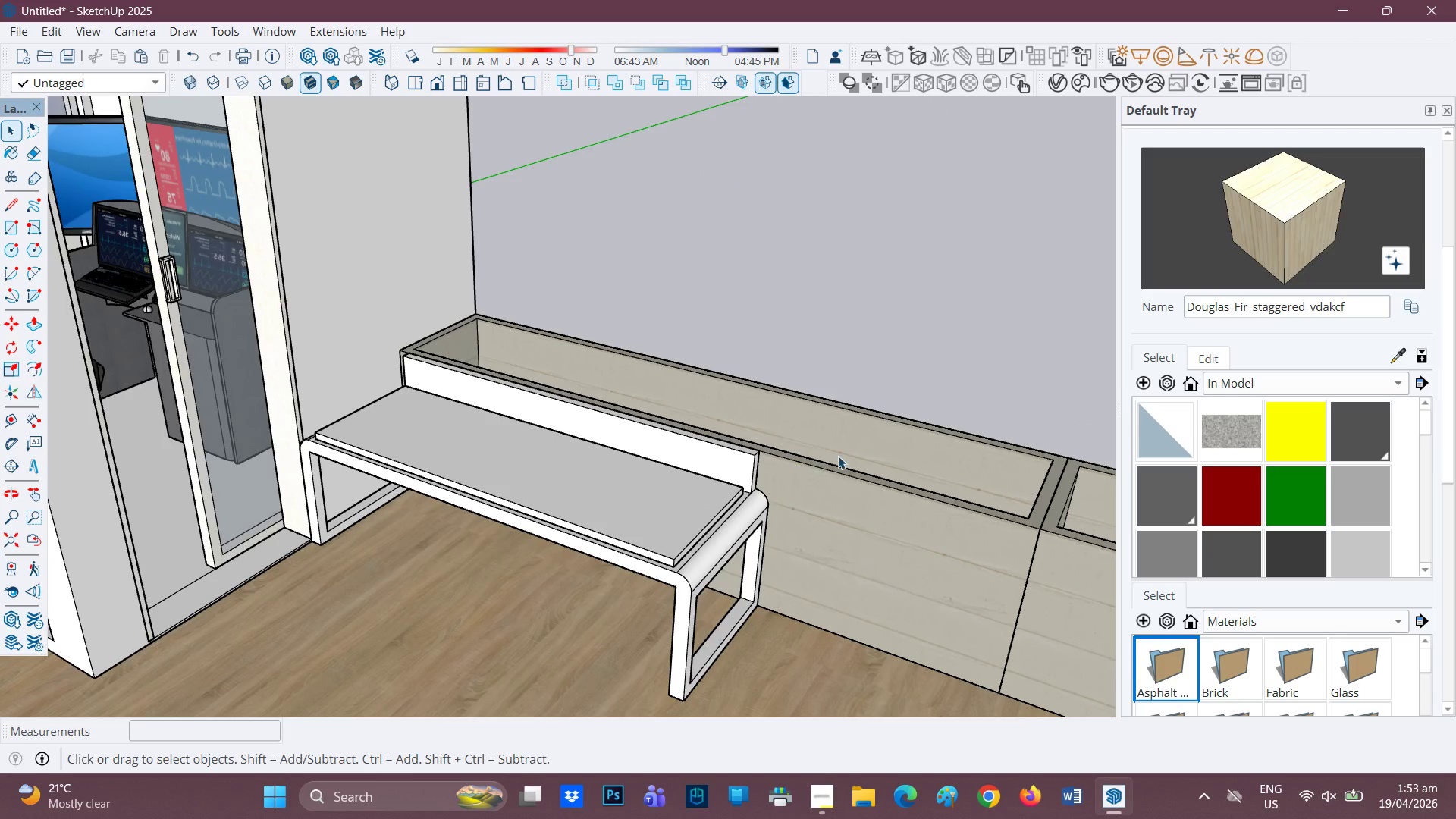 
key(Space)
 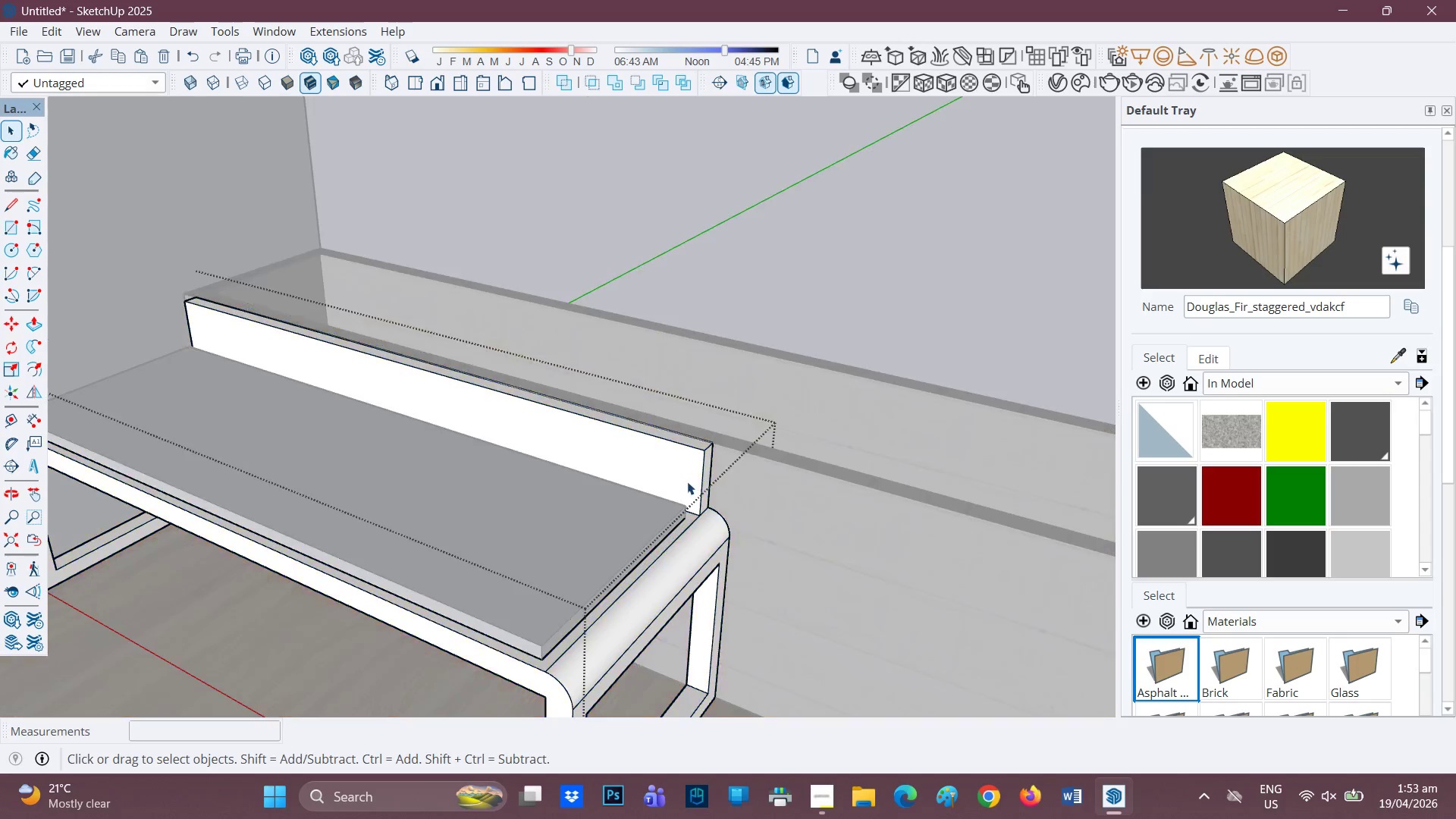 
scroll: coordinate [704, 475], scroll_direction: up, amount: 11.0
 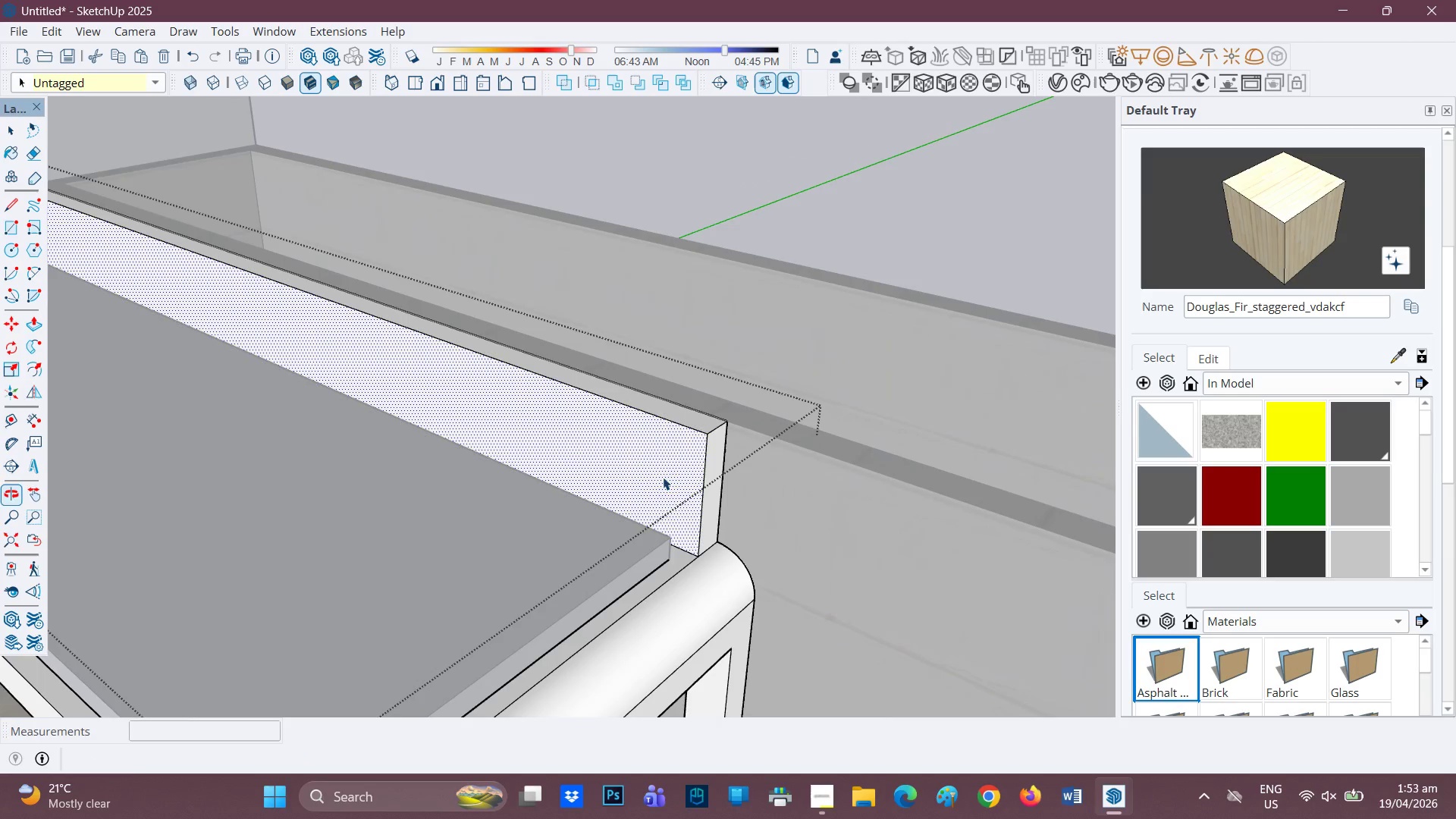 
key(Space)
 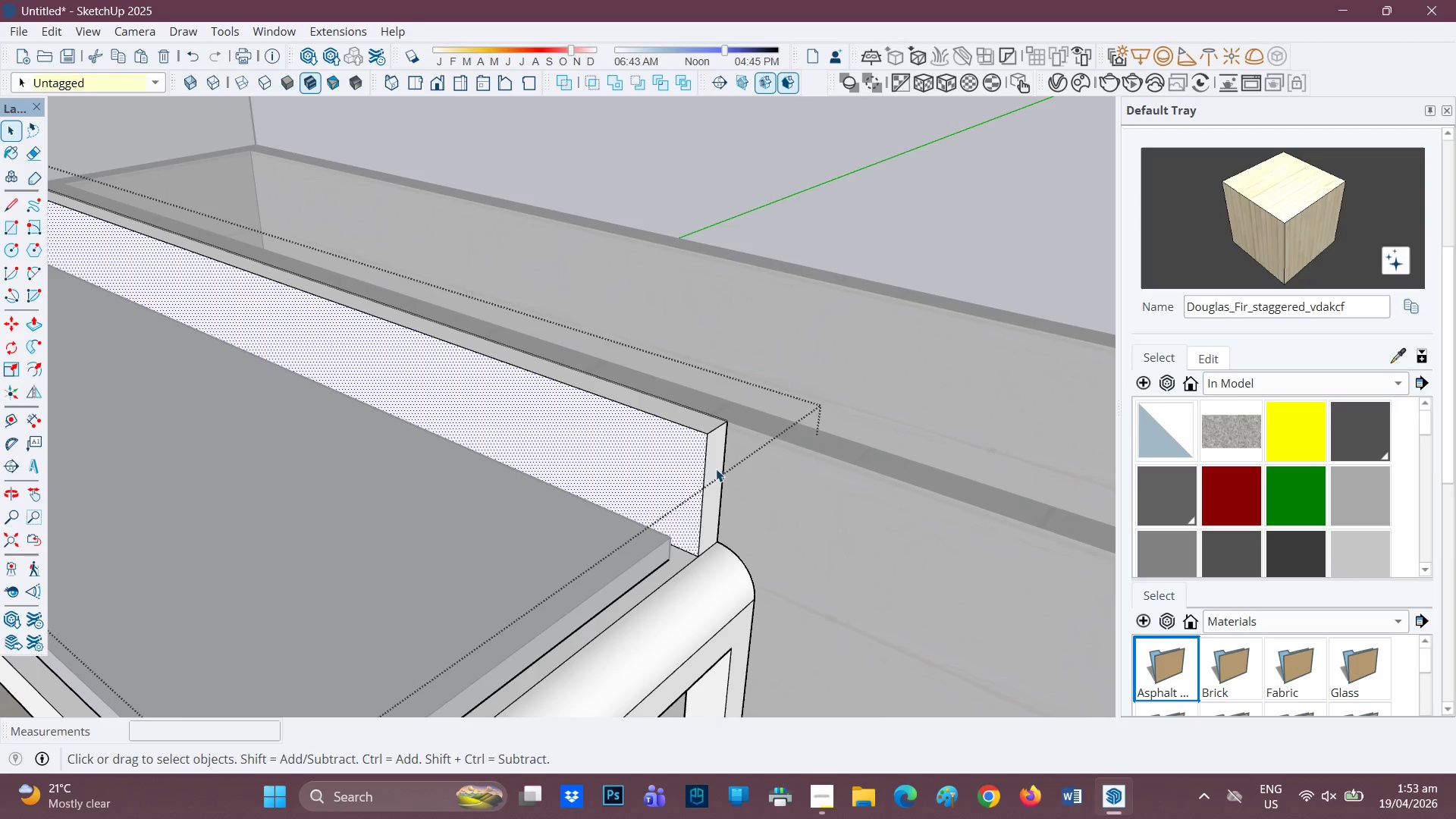 
left_click([716, 468])
 